 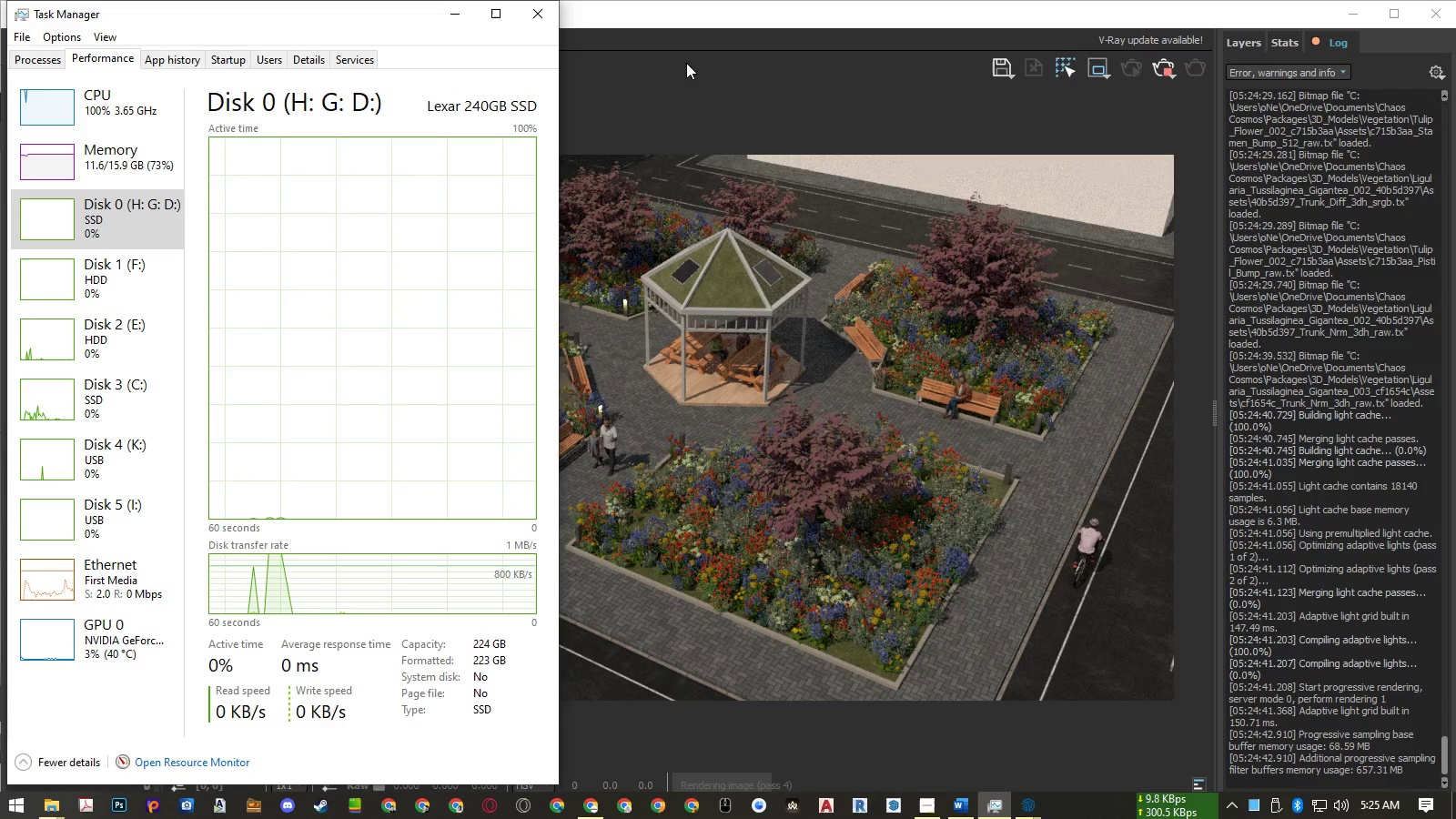 
left_click([930, 808])
 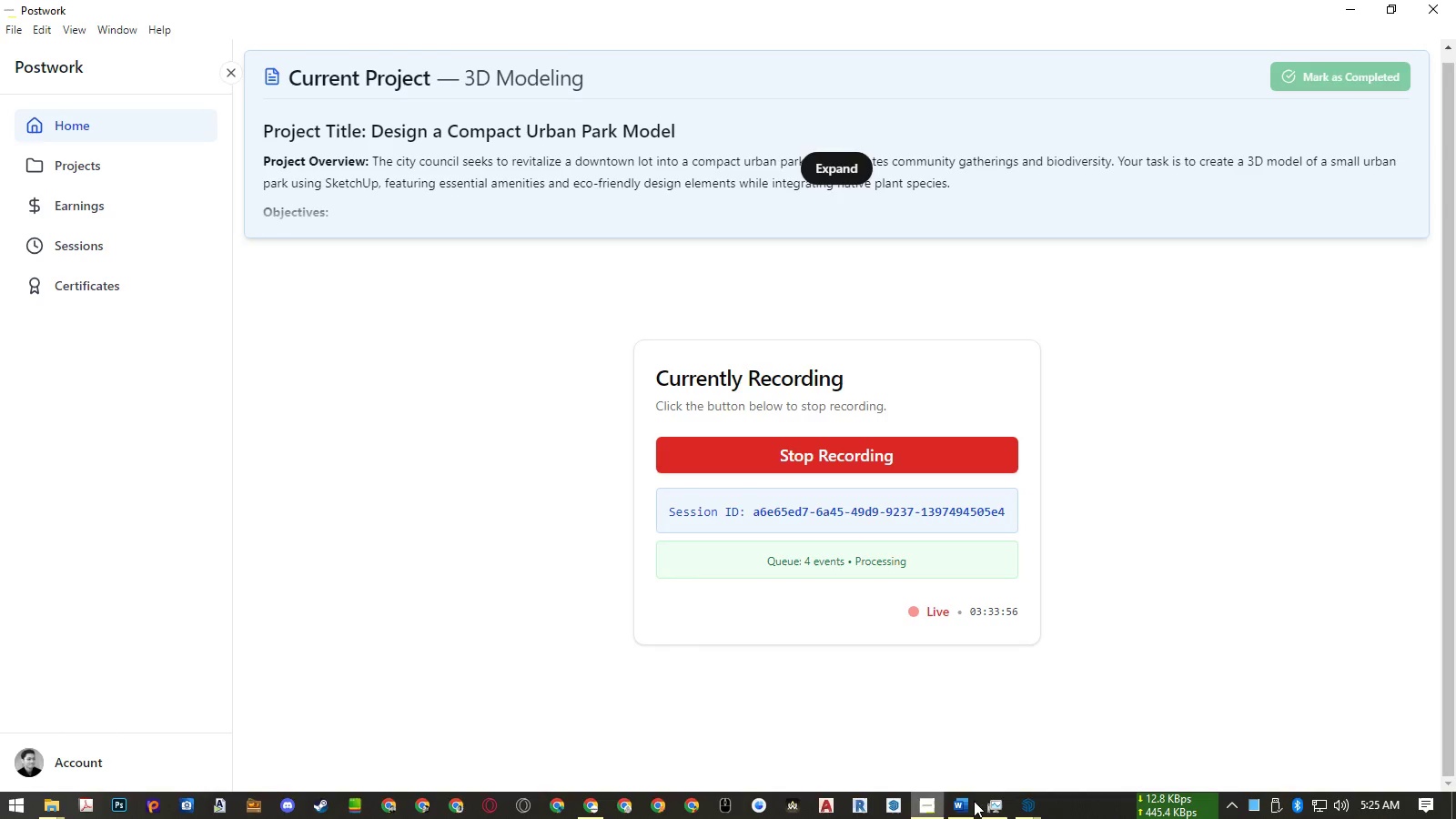 
left_click([1020, 804])
 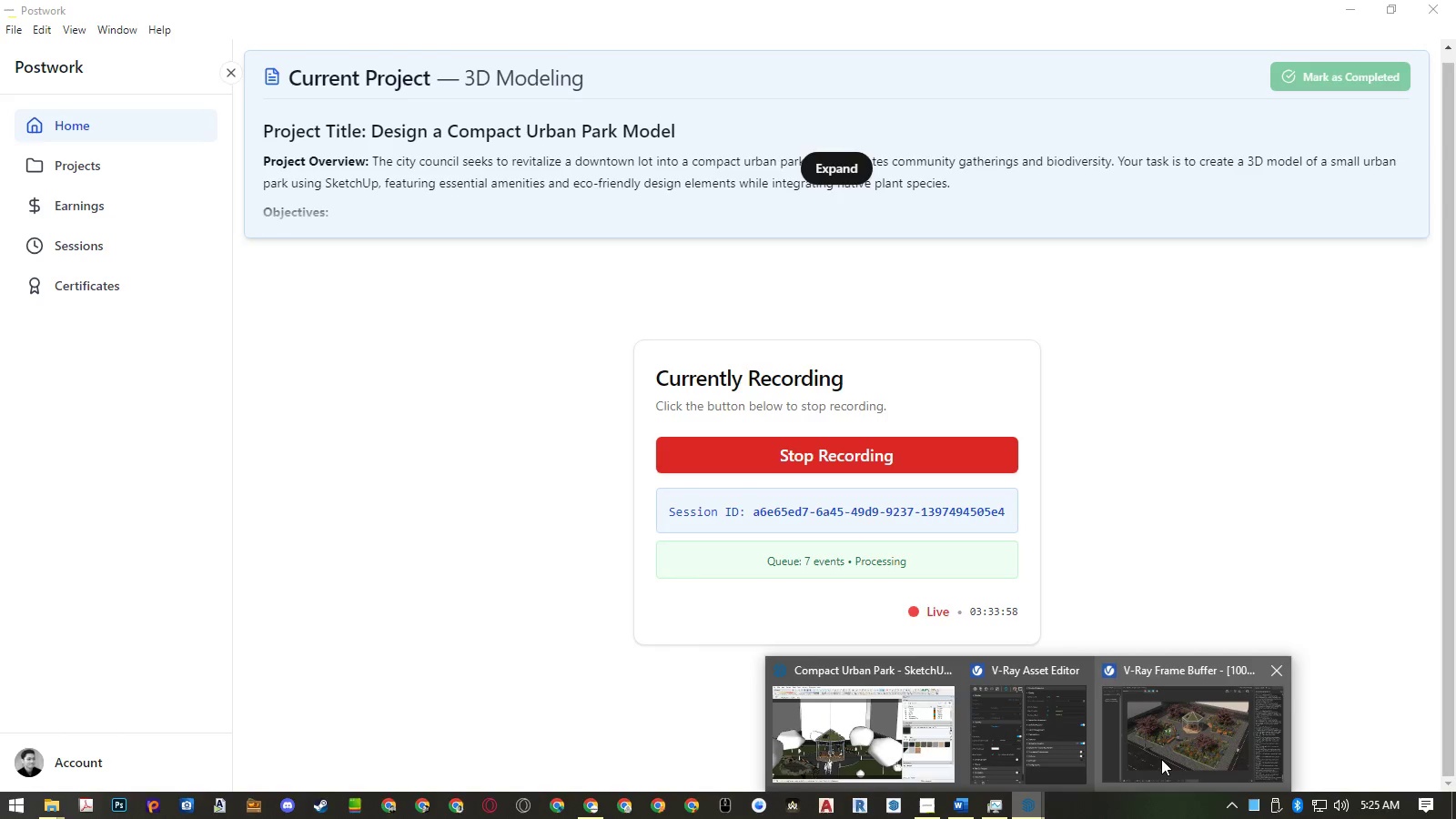 
left_click([1161, 759])
 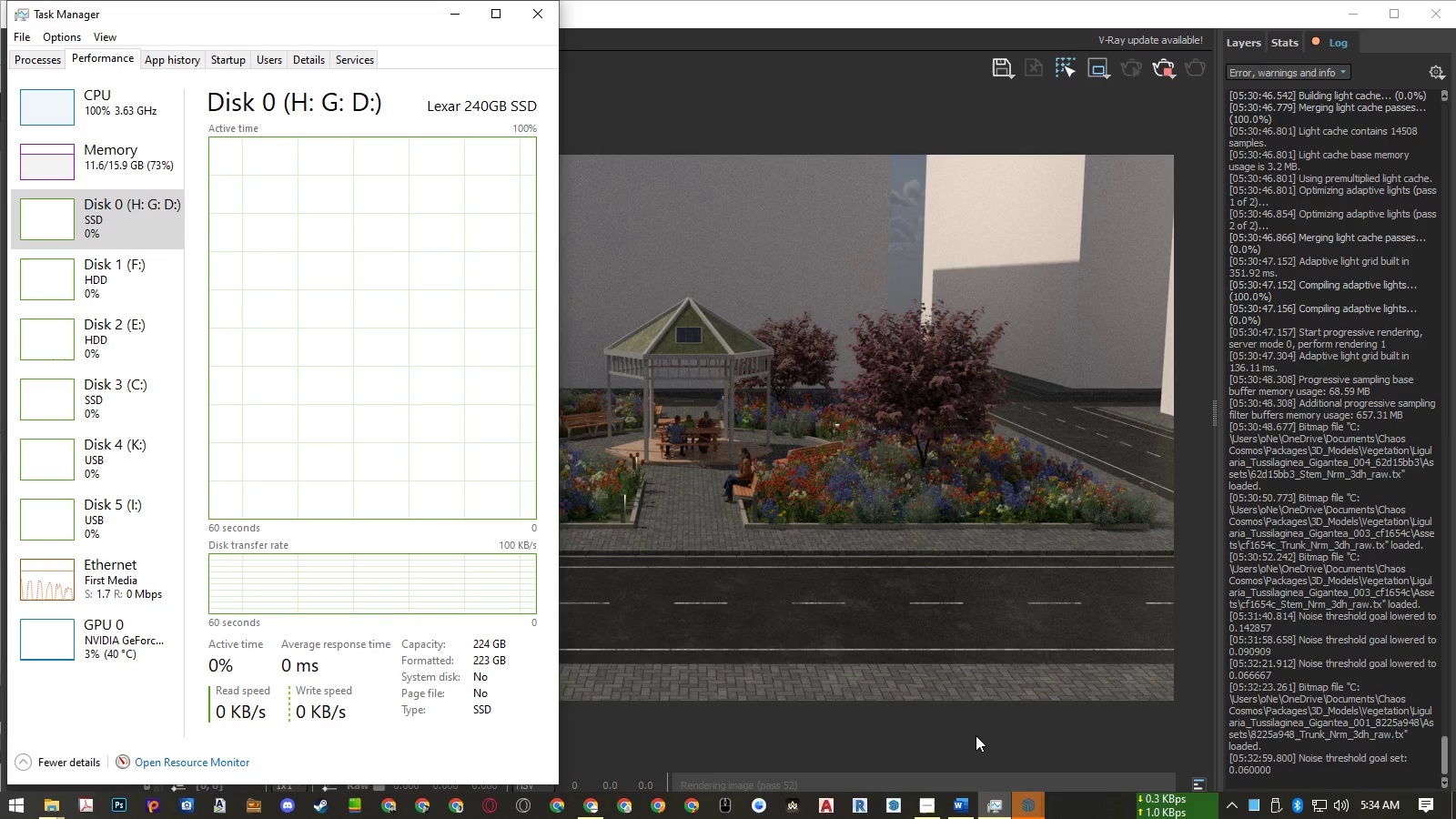 
wait(532.79)
 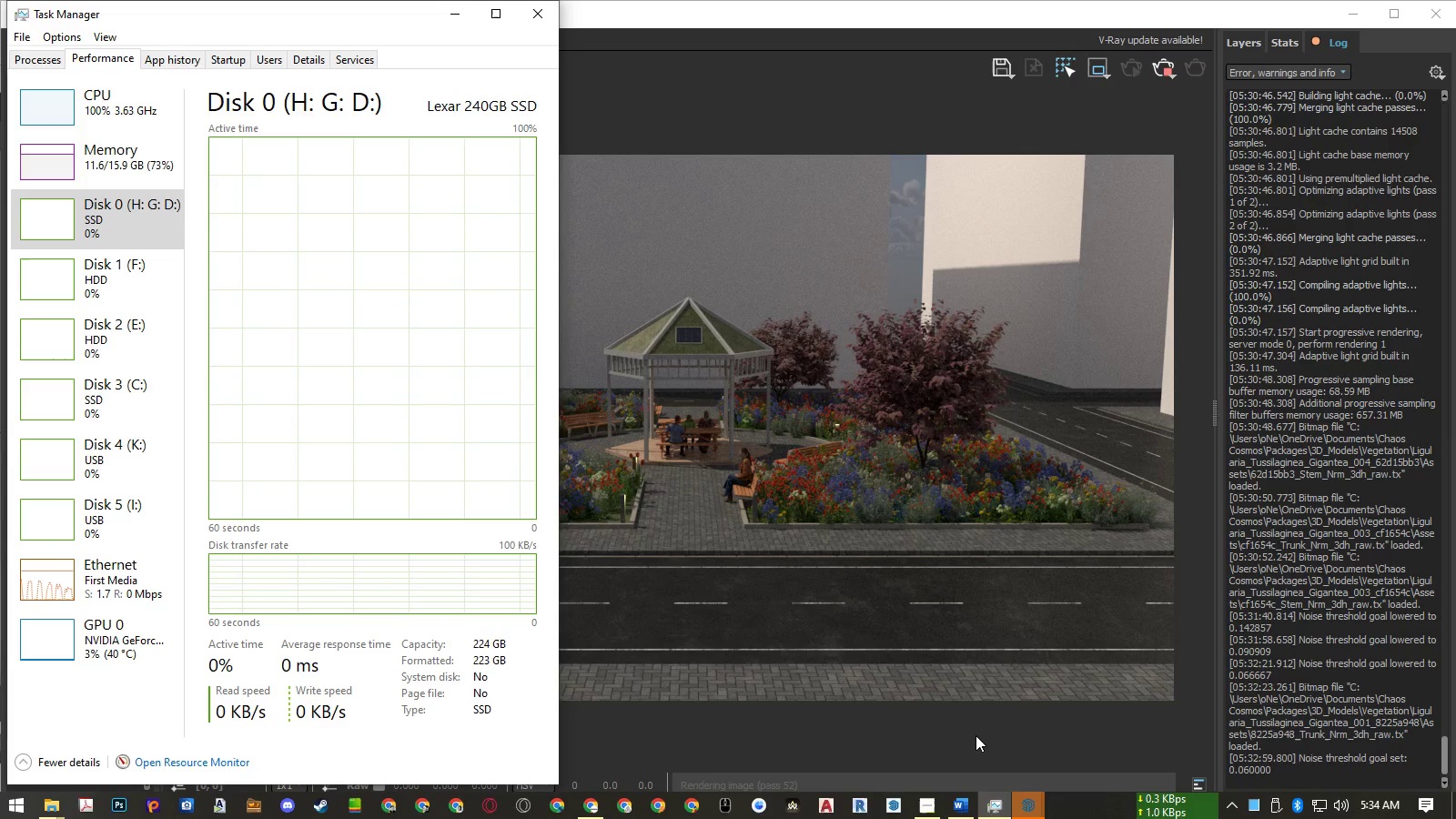 
left_click([976, 735])
 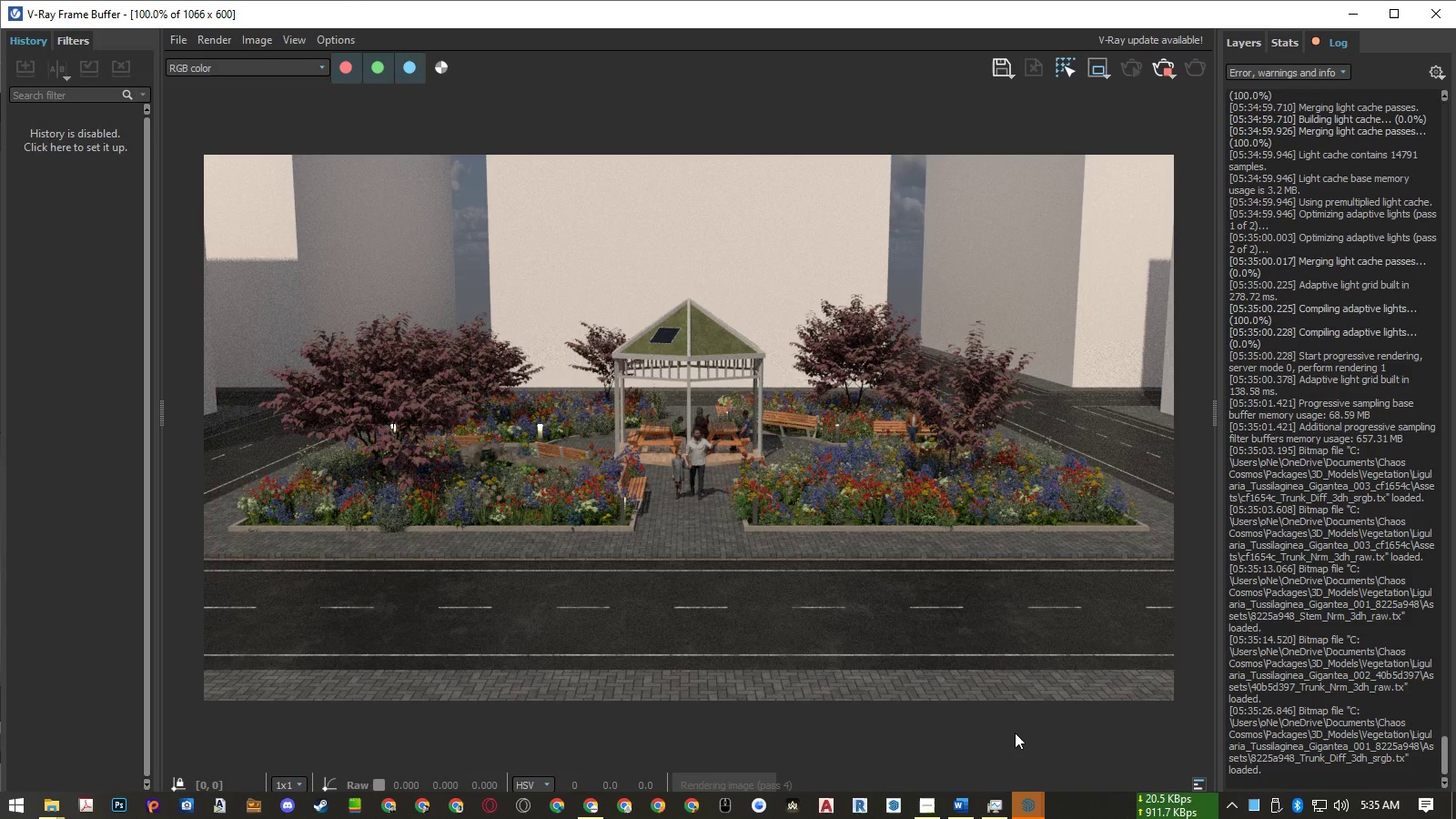 
wait(76.61)
 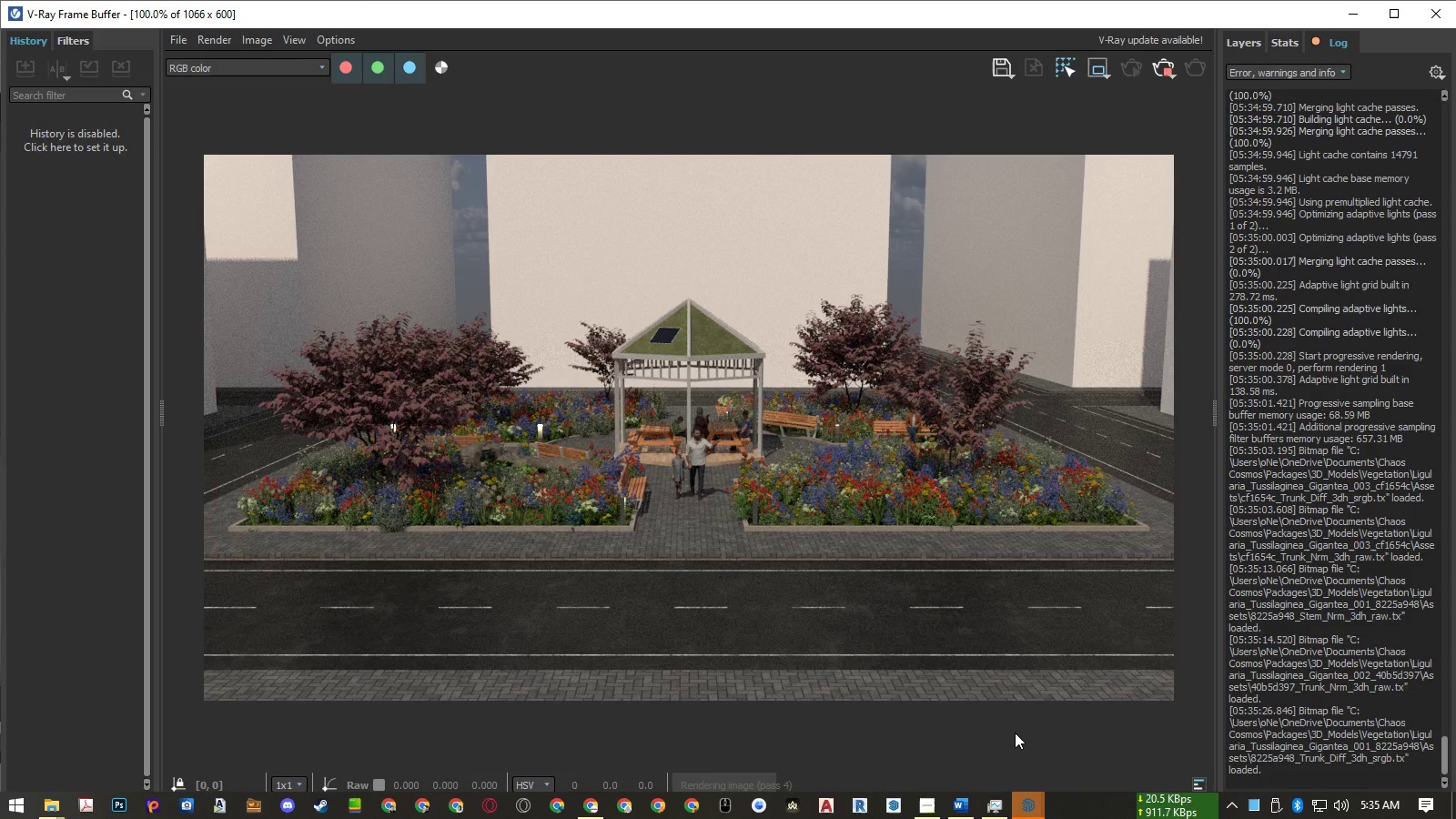 
left_click([1193, 761])
 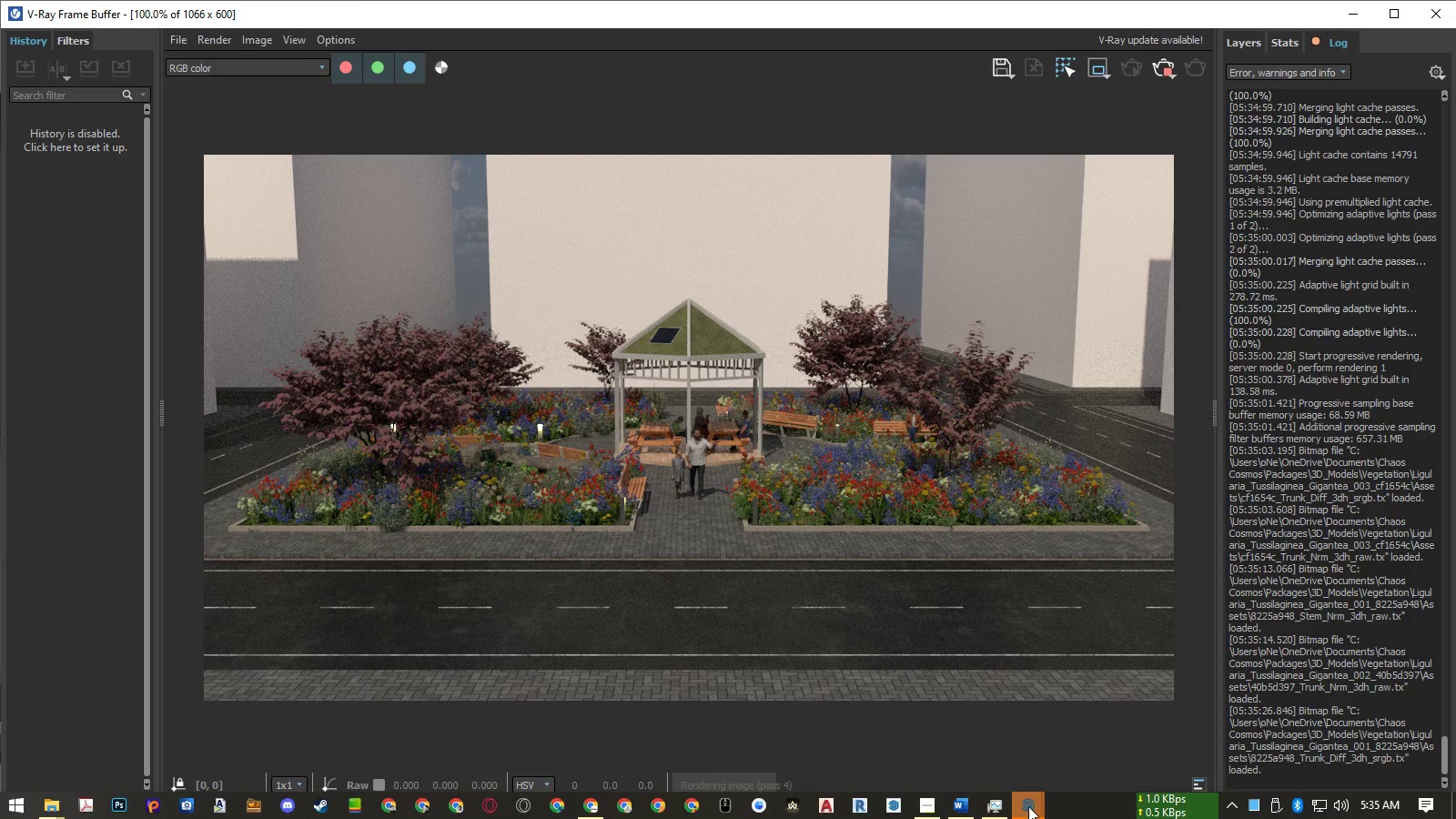 
left_click([1027, 806])
 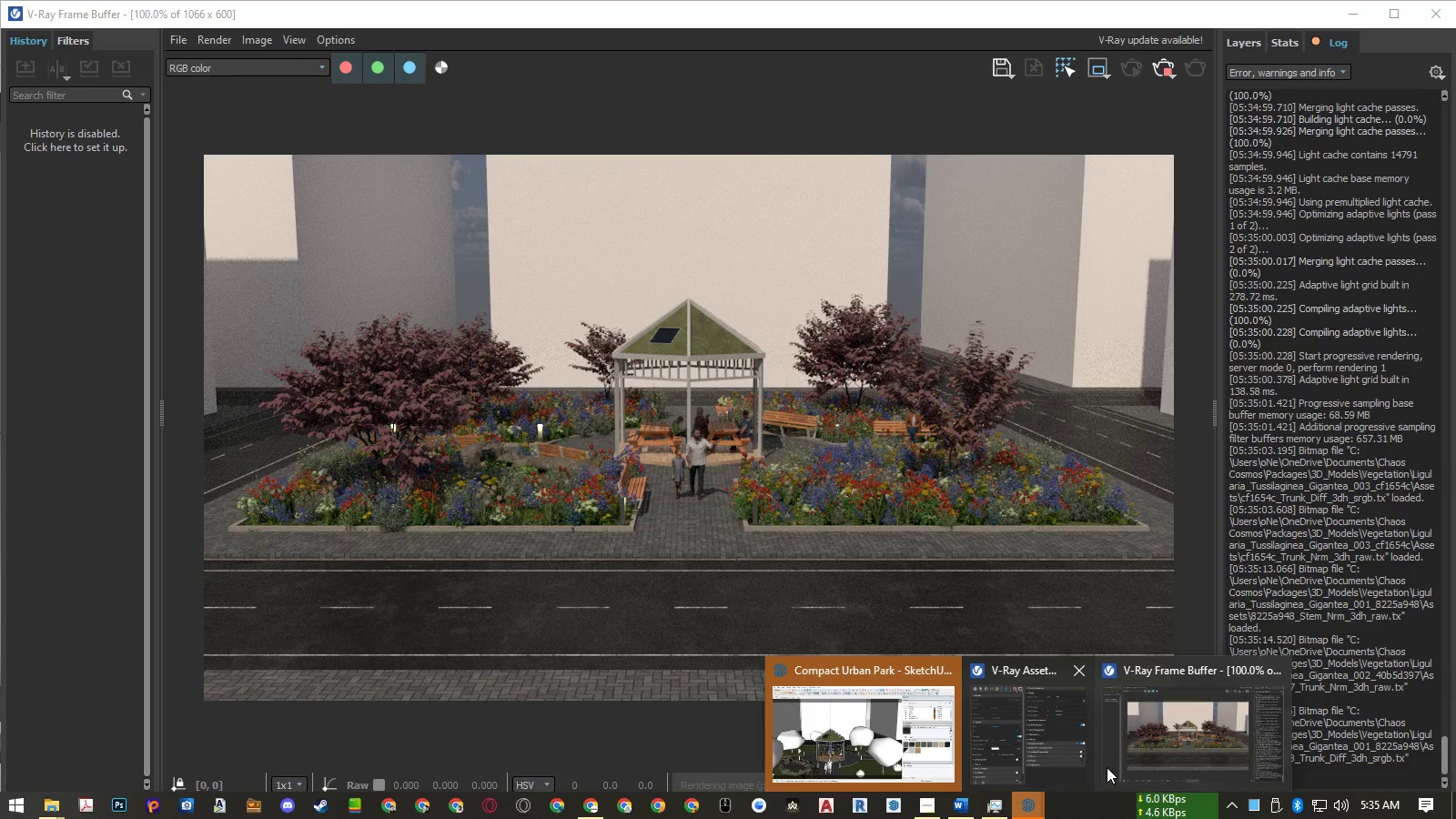 
left_click([1178, 766])
 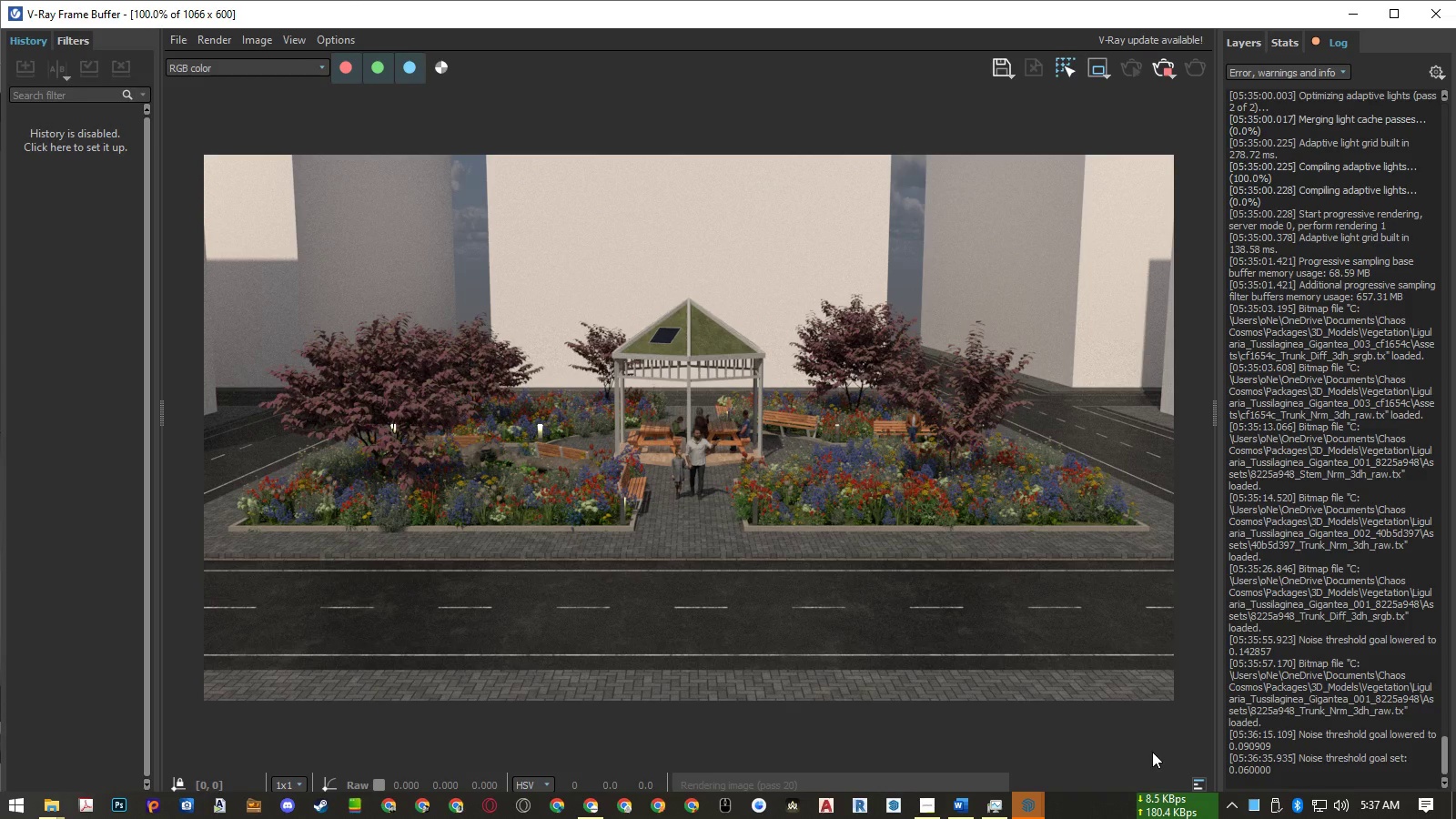 
wait(88.08)
 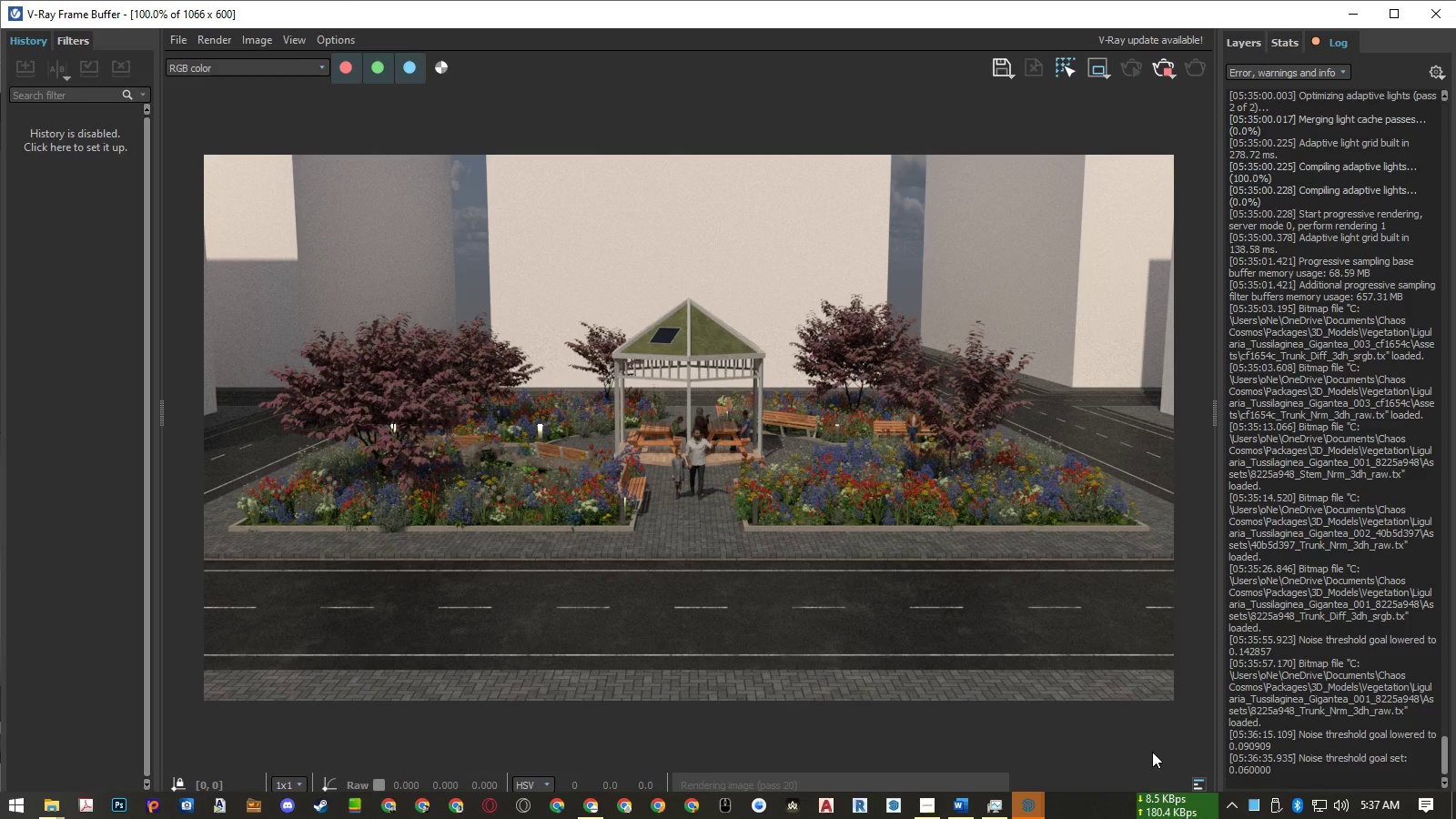 
left_click([1282, 37])
 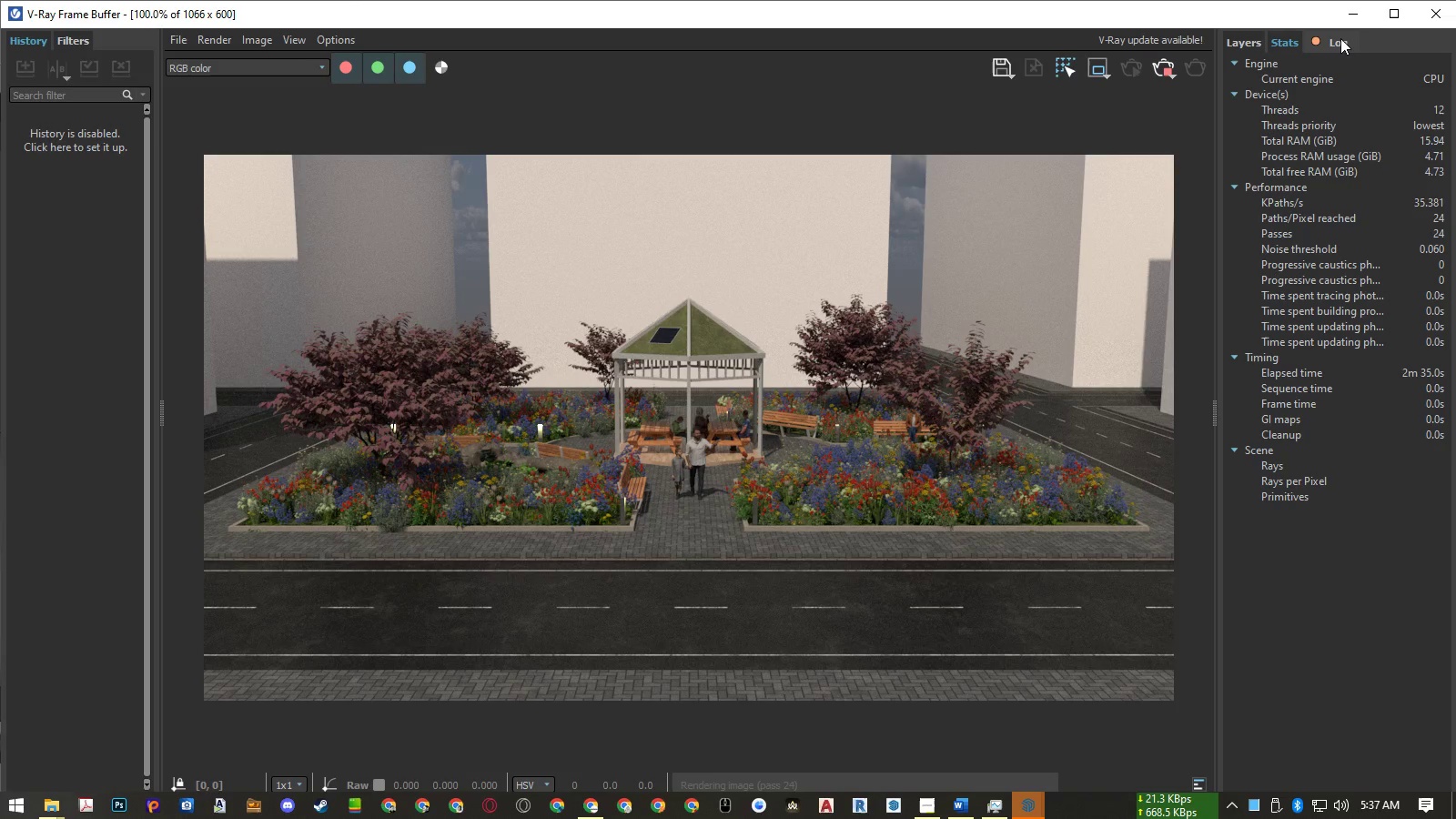 
left_click([1340, 38])
 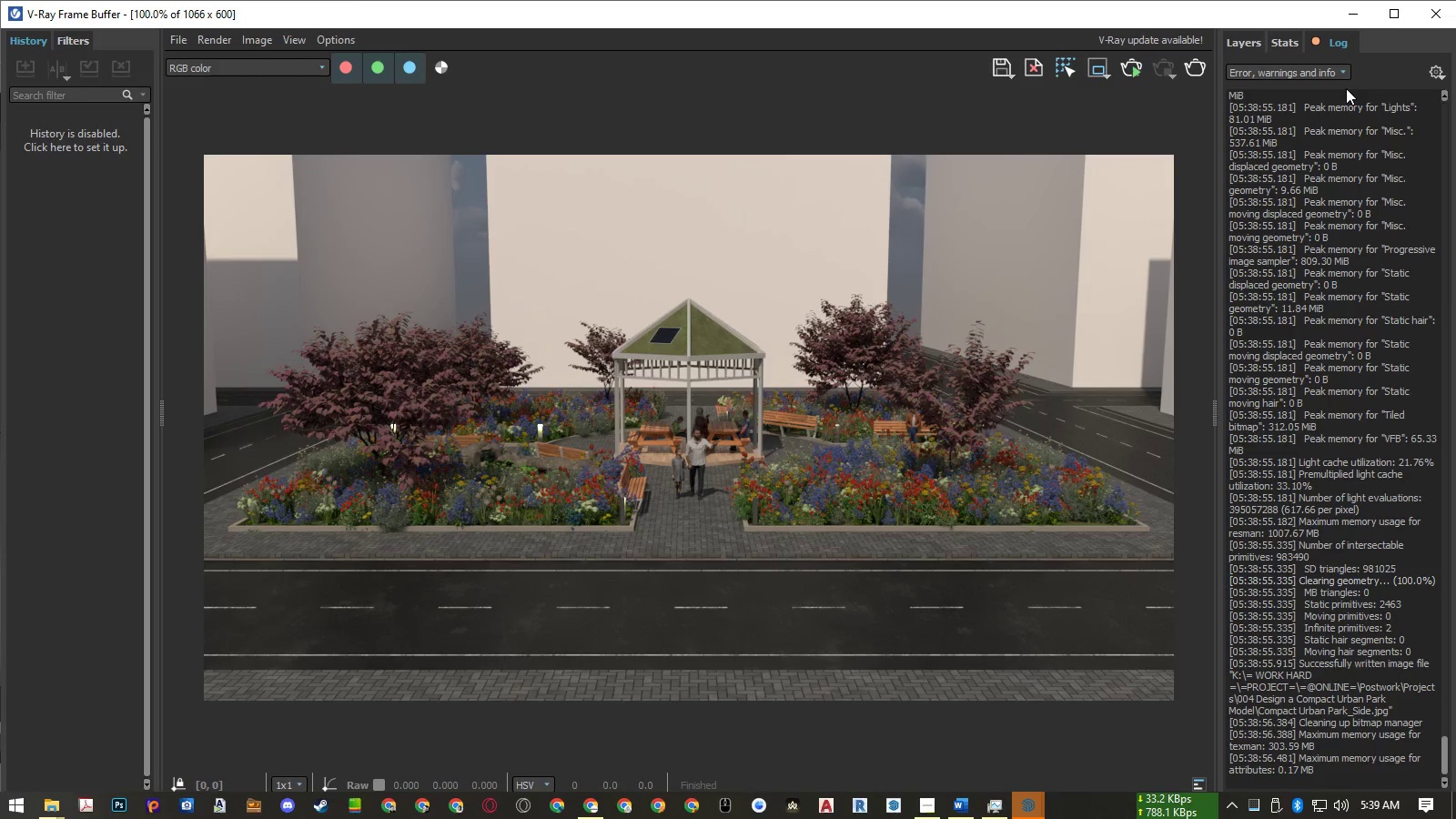 
wait(106.85)
 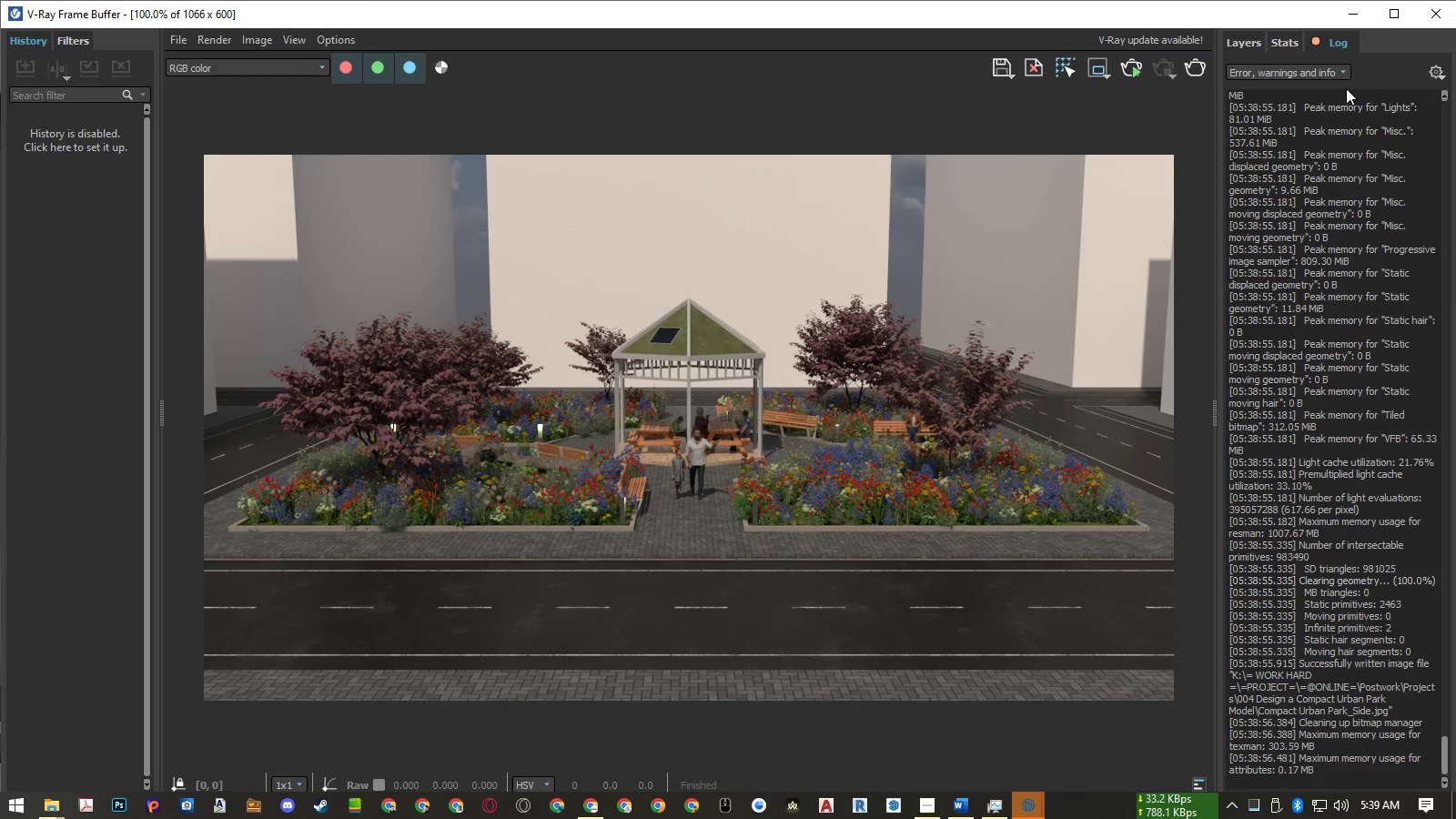 
left_click([1426, 16])
 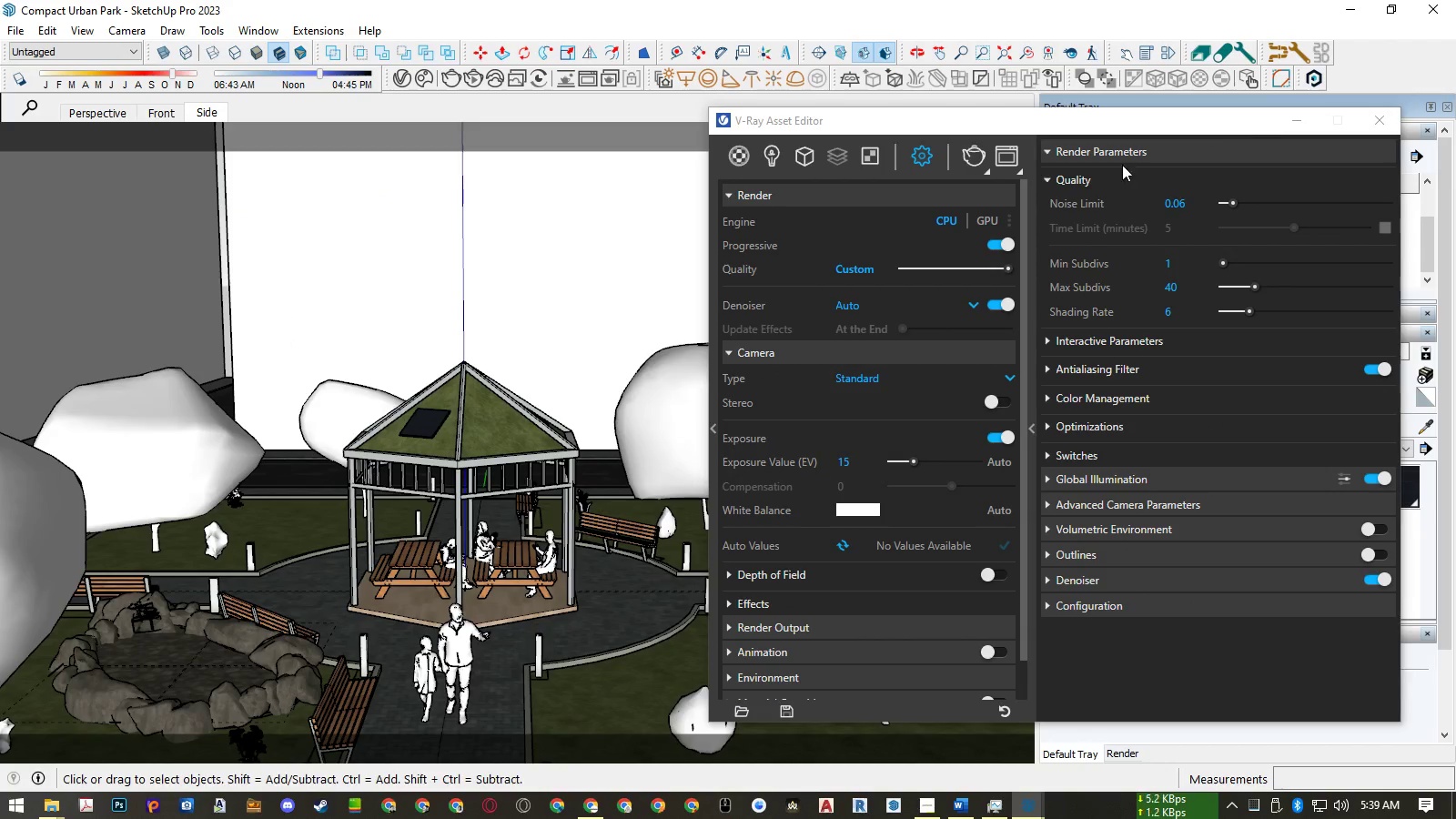 
left_click([56, 814])
 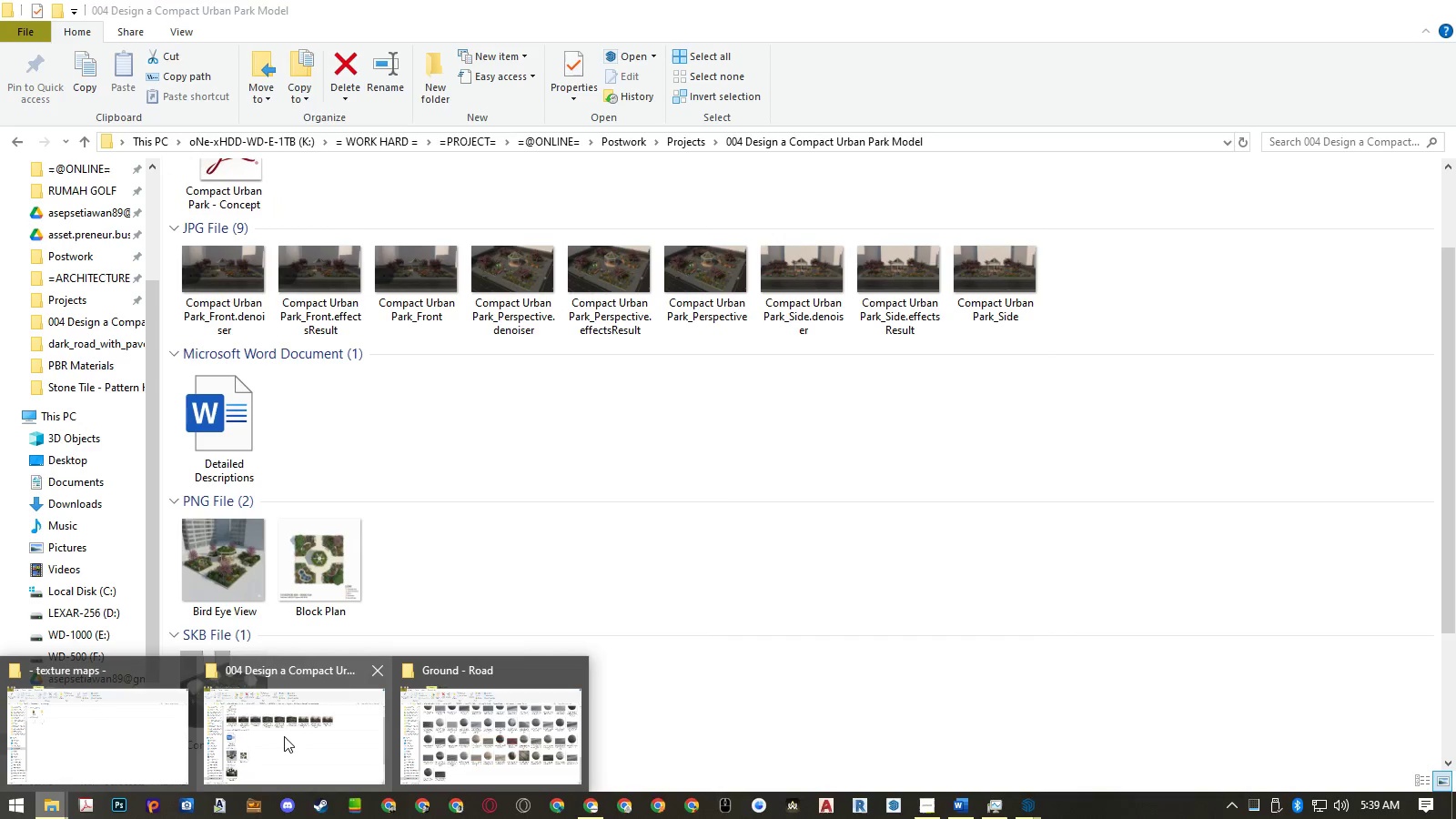 
left_click([284, 736])
 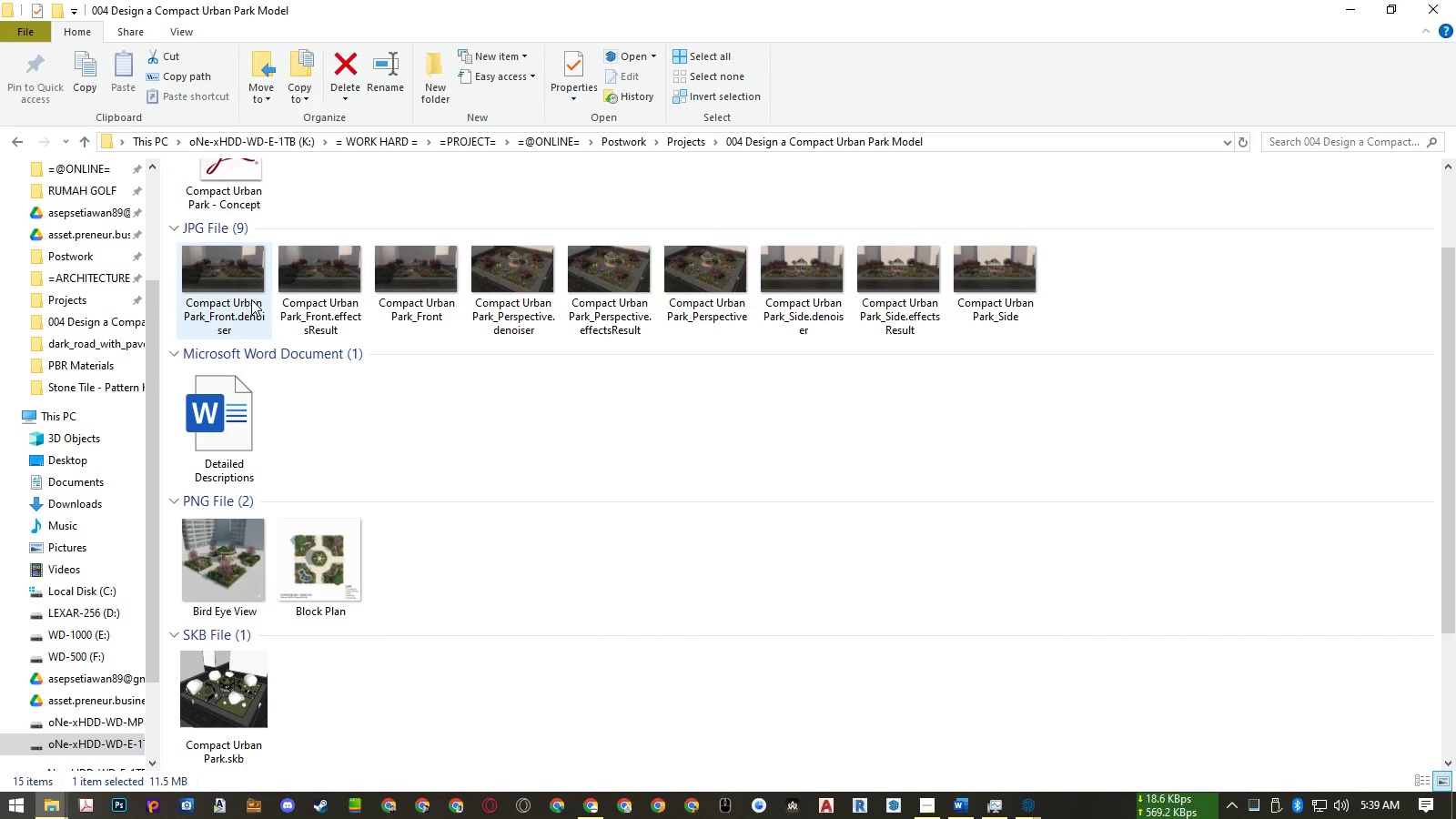 
double_click([251, 299])
 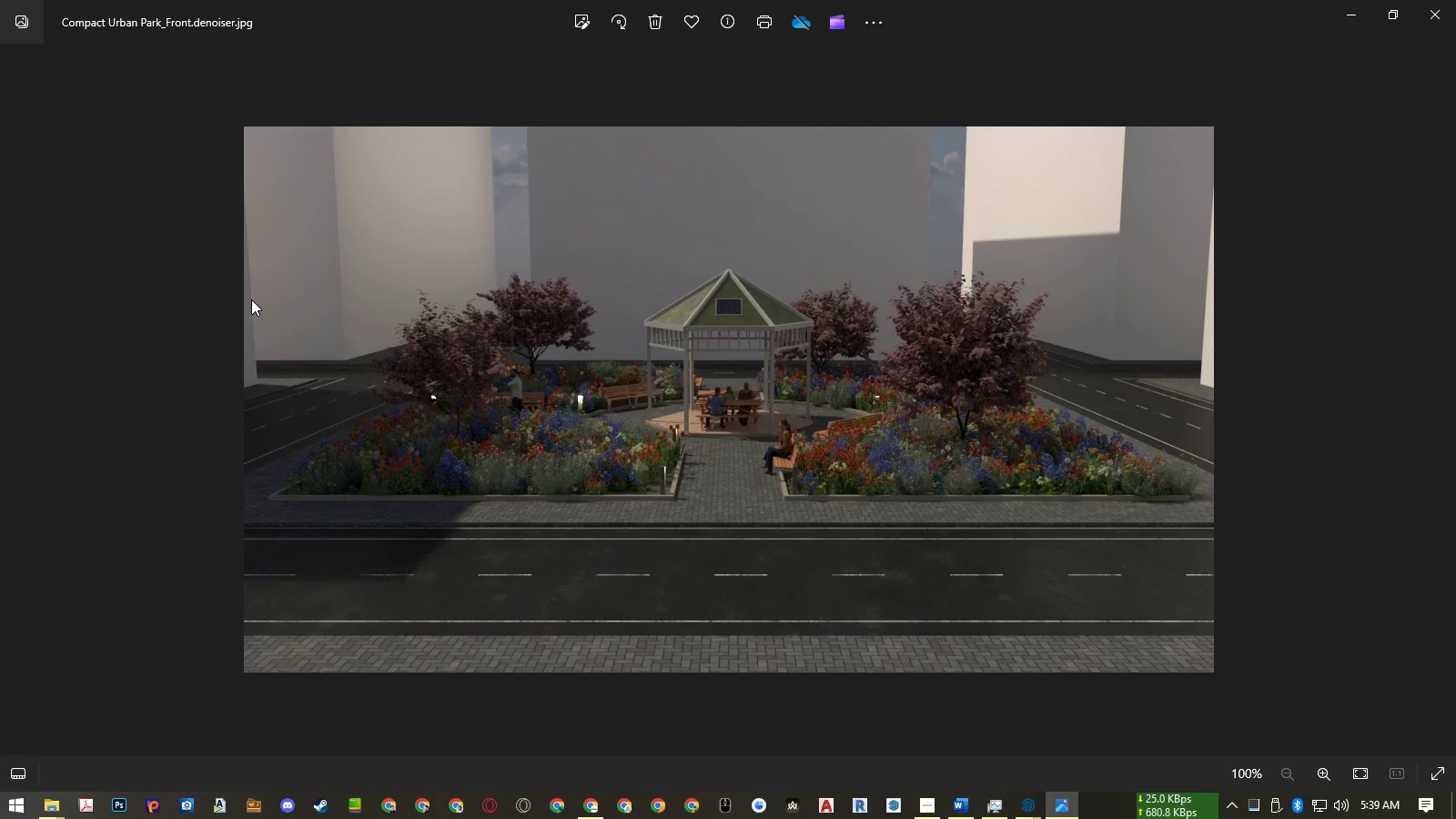 
key(ArrowRight)
 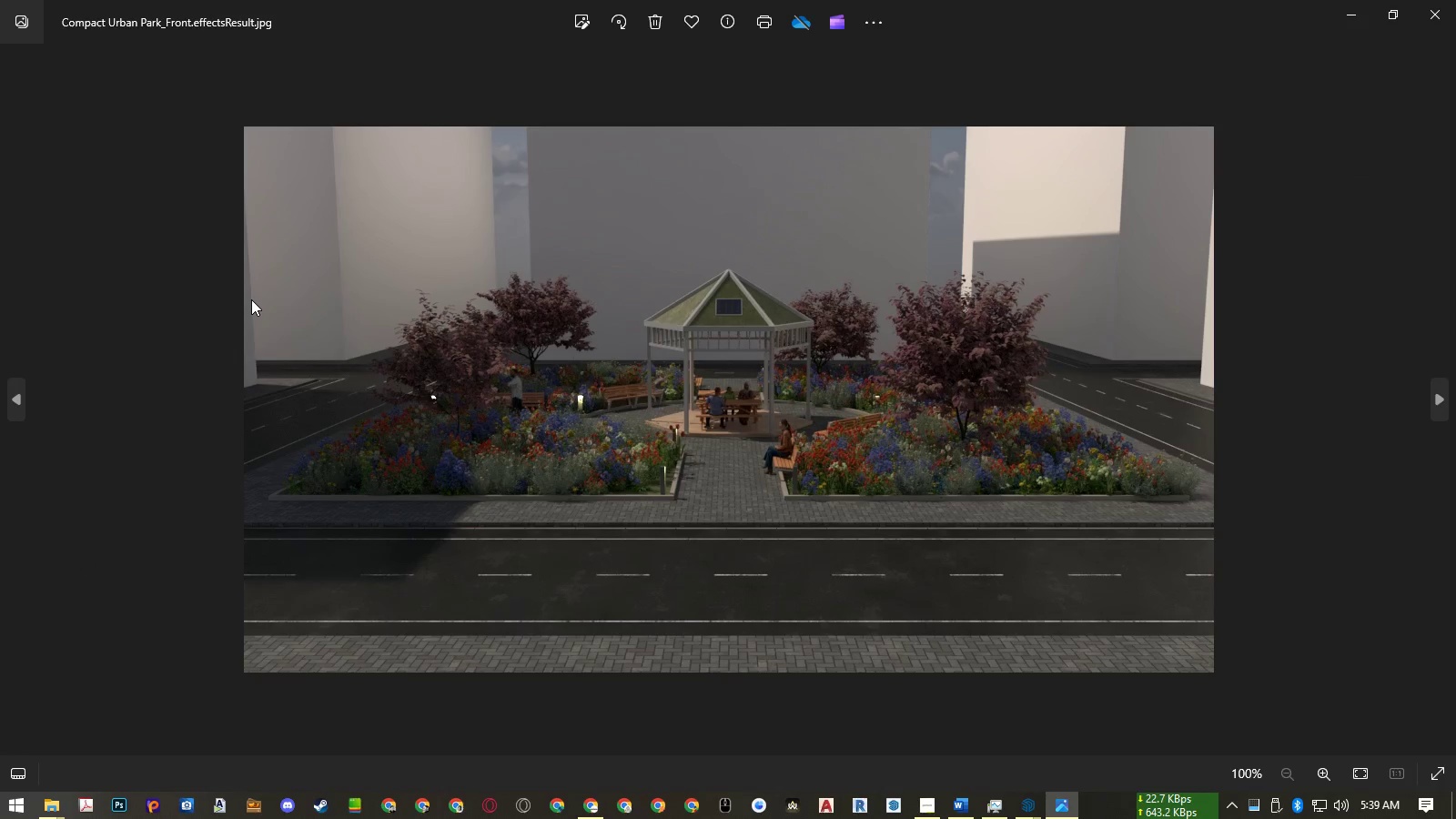 
key(ArrowLeft)
 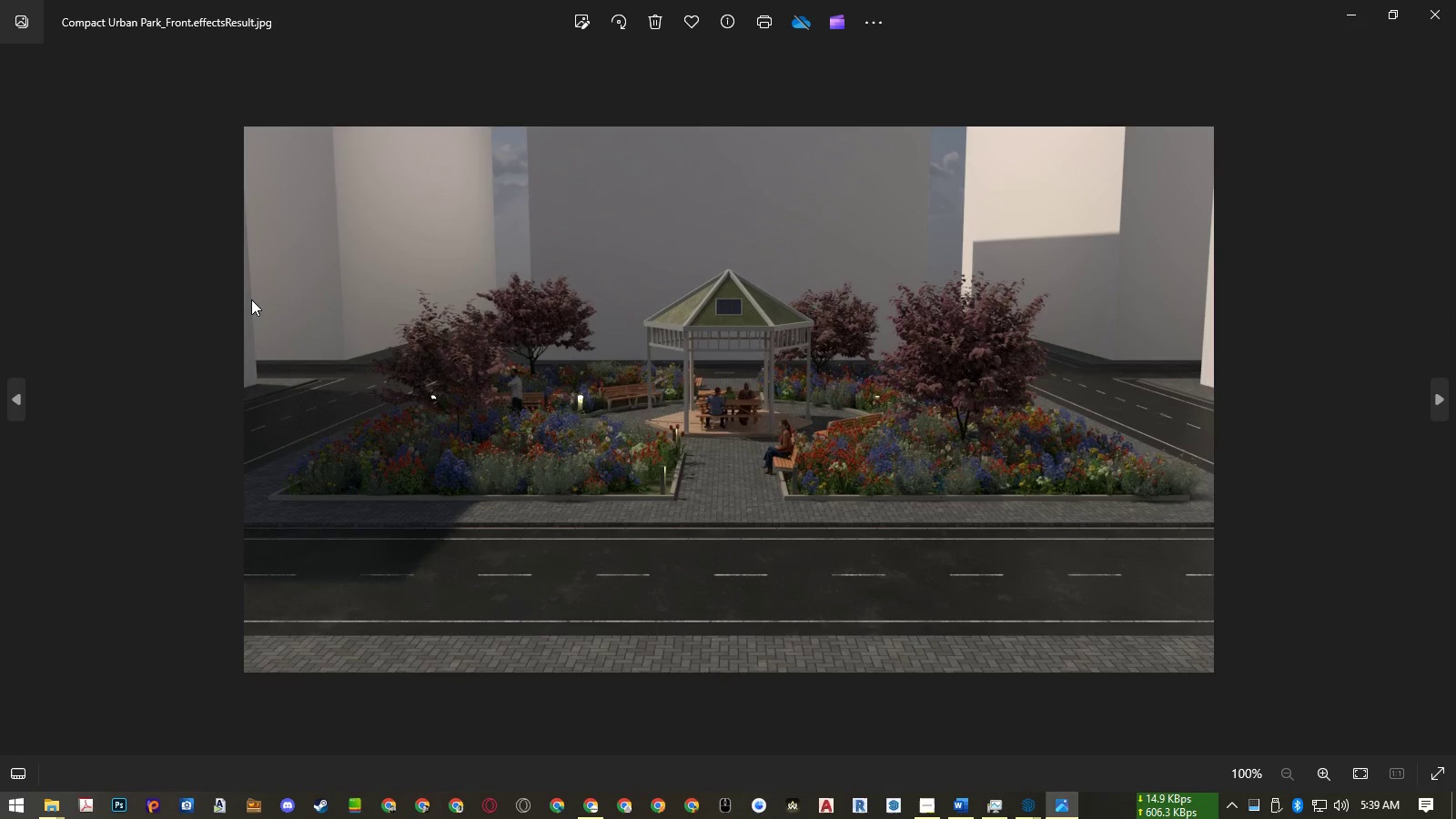 
key(ArrowRight)
 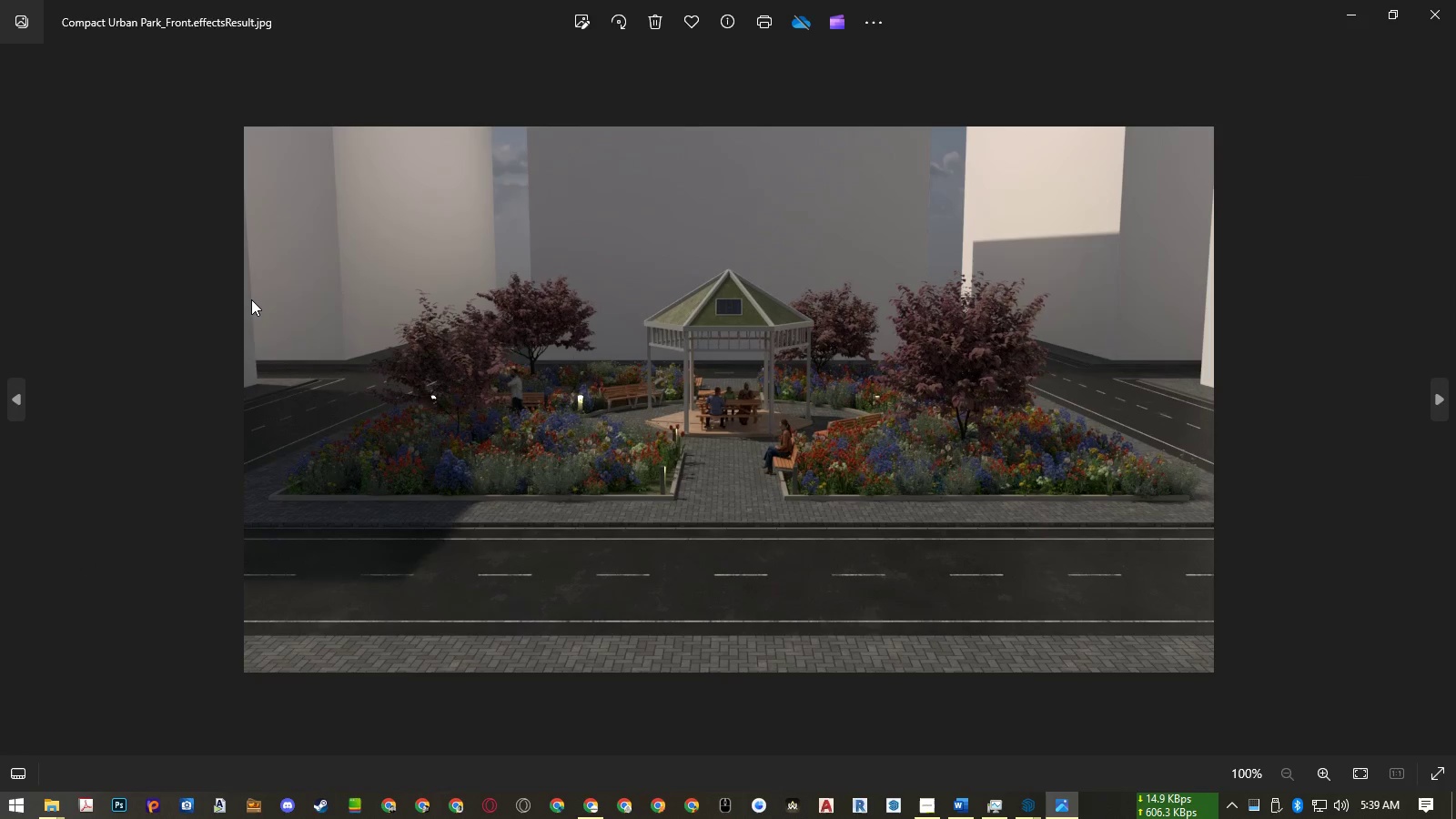 
key(ArrowRight)
 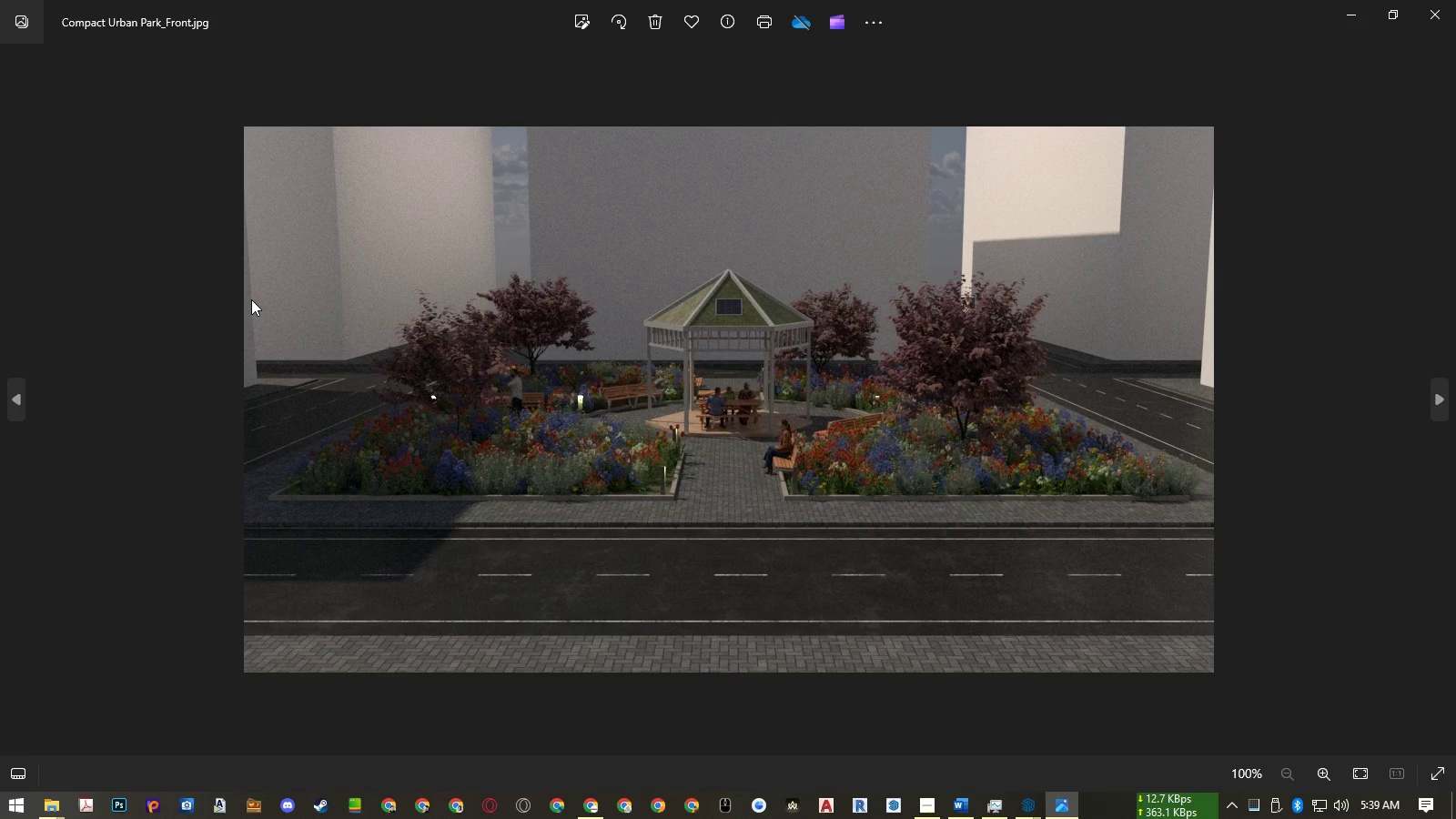 
key(ArrowLeft)
 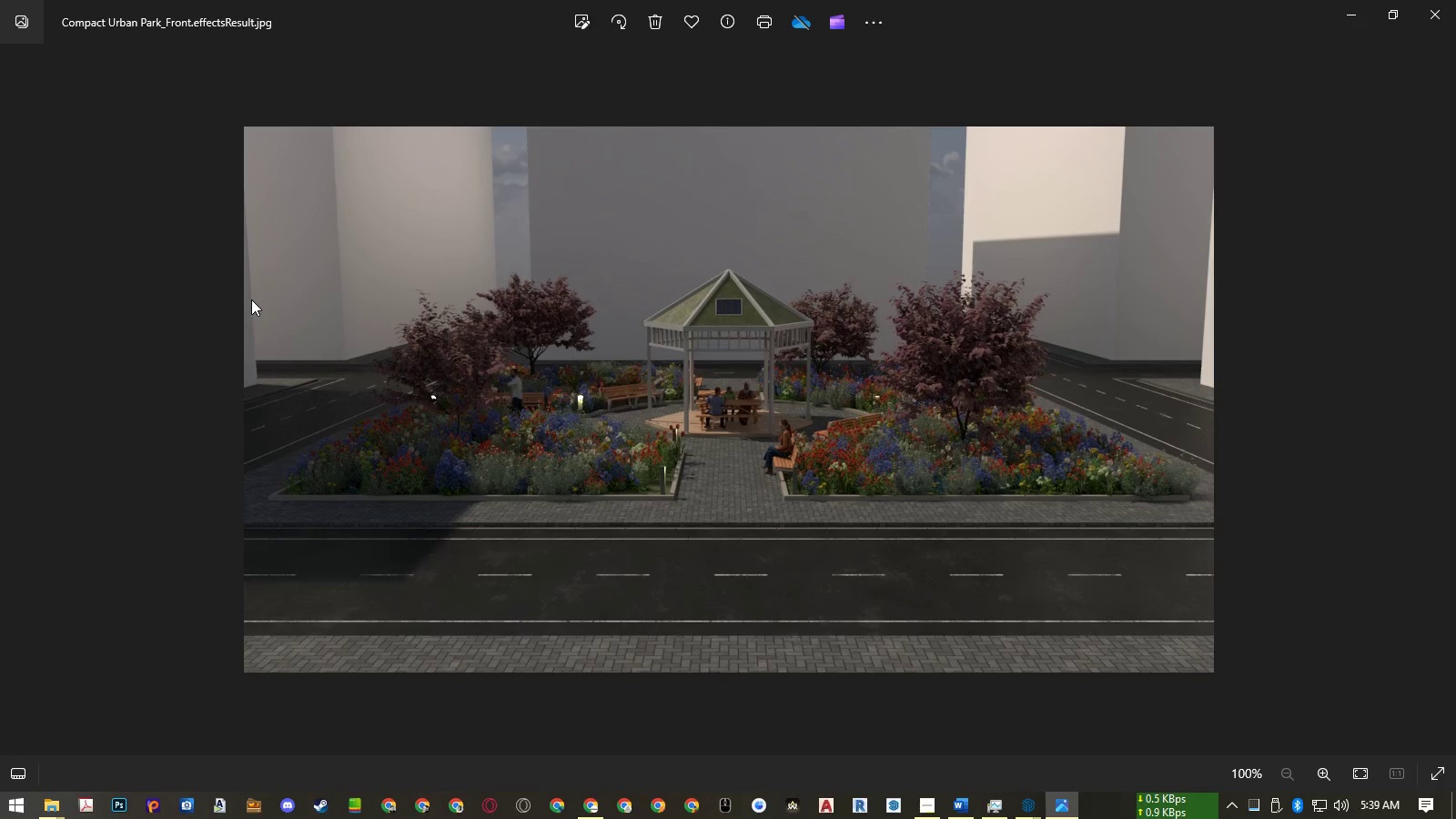 
key(ArrowLeft)
 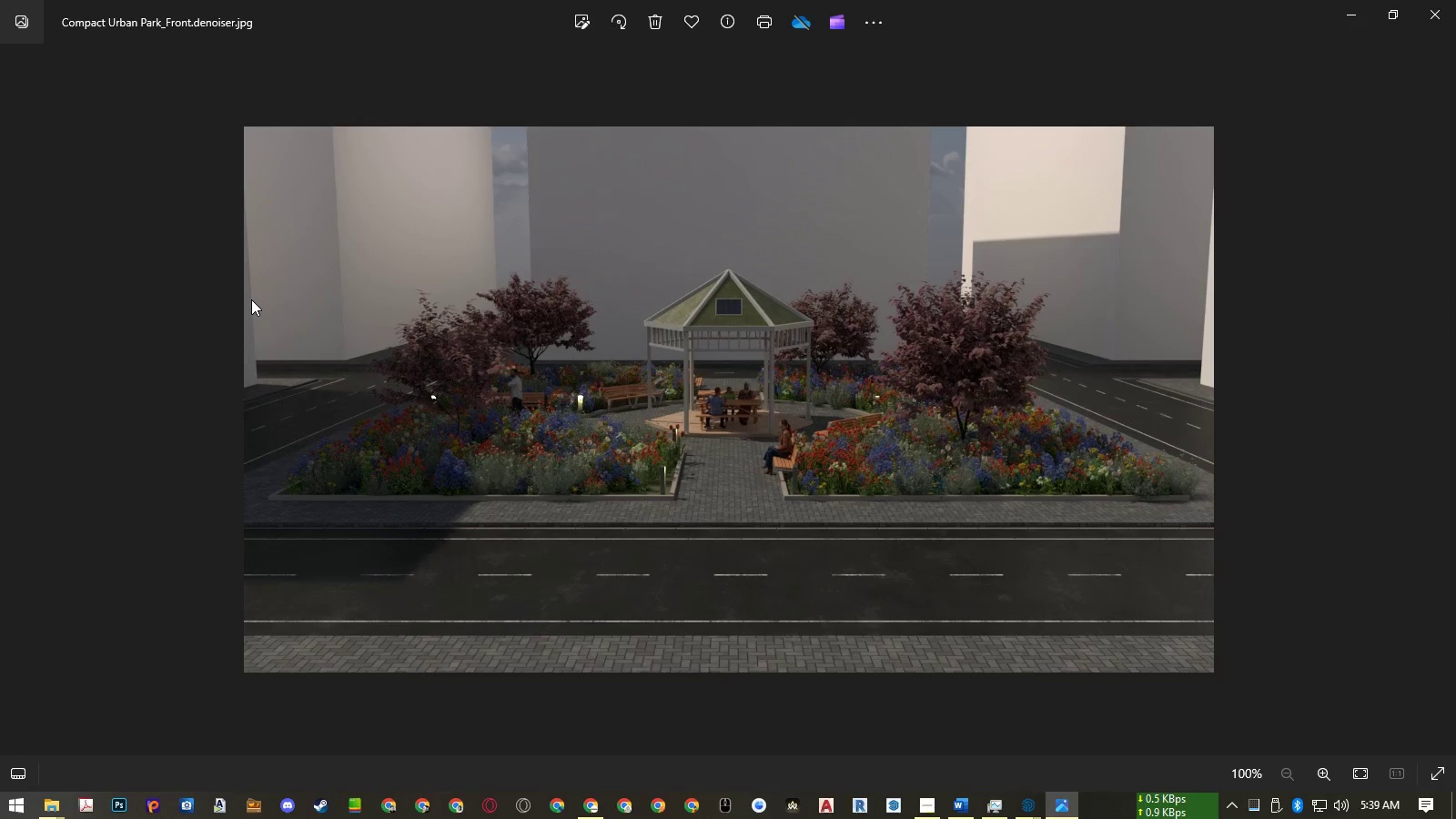 
key(ArrowRight)
 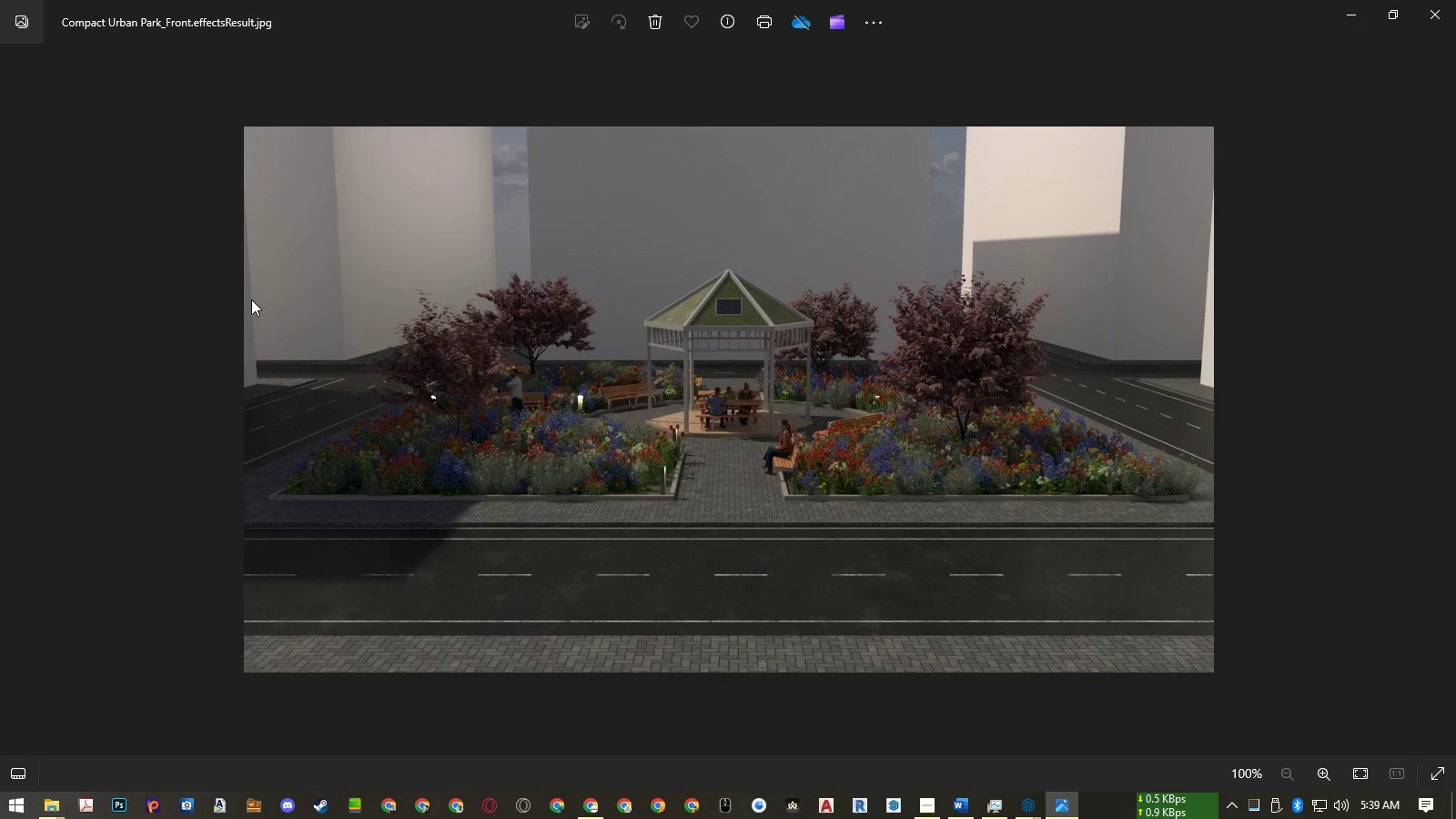 
key(ArrowRight)
 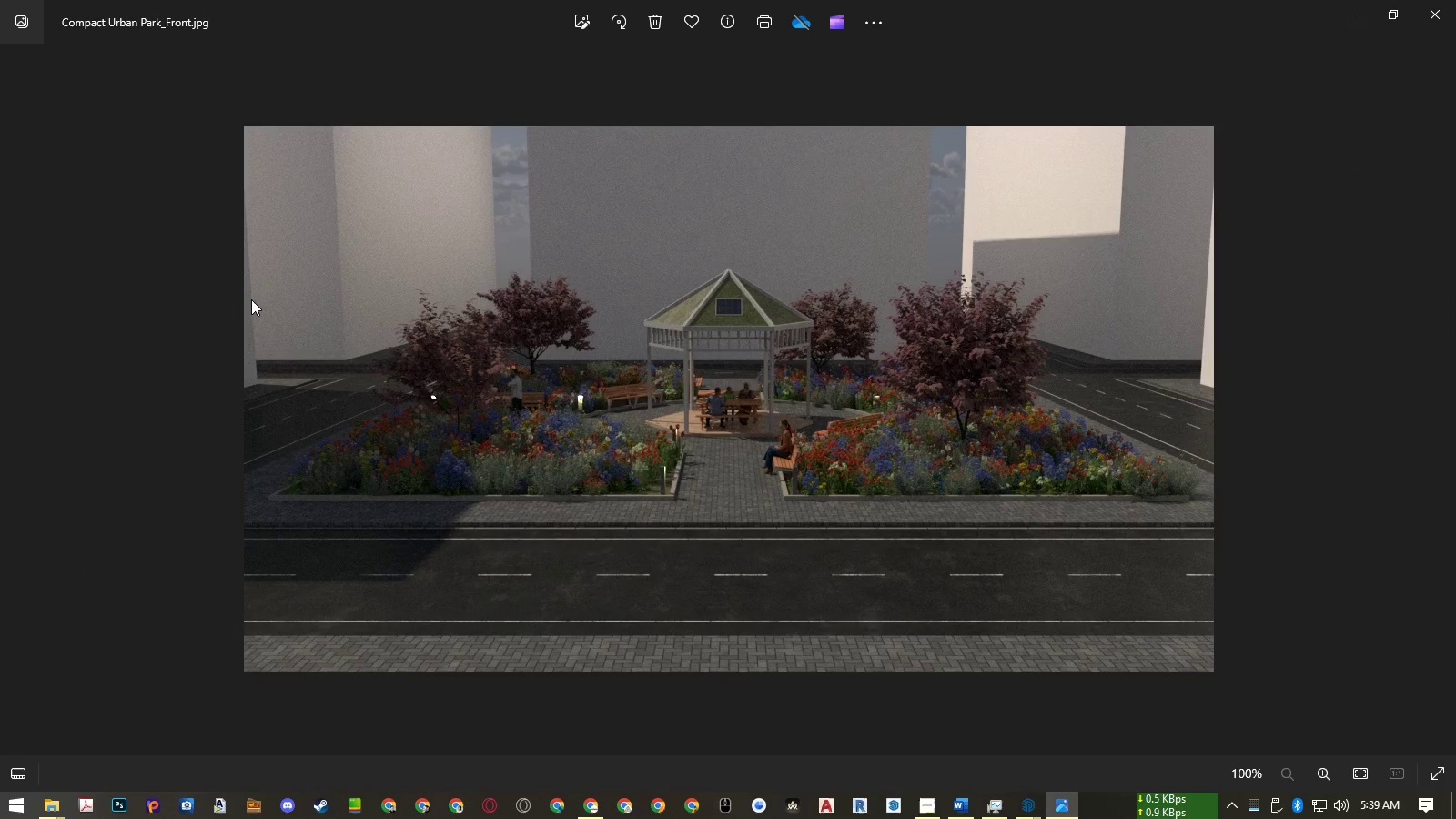 
key(ArrowRight)
 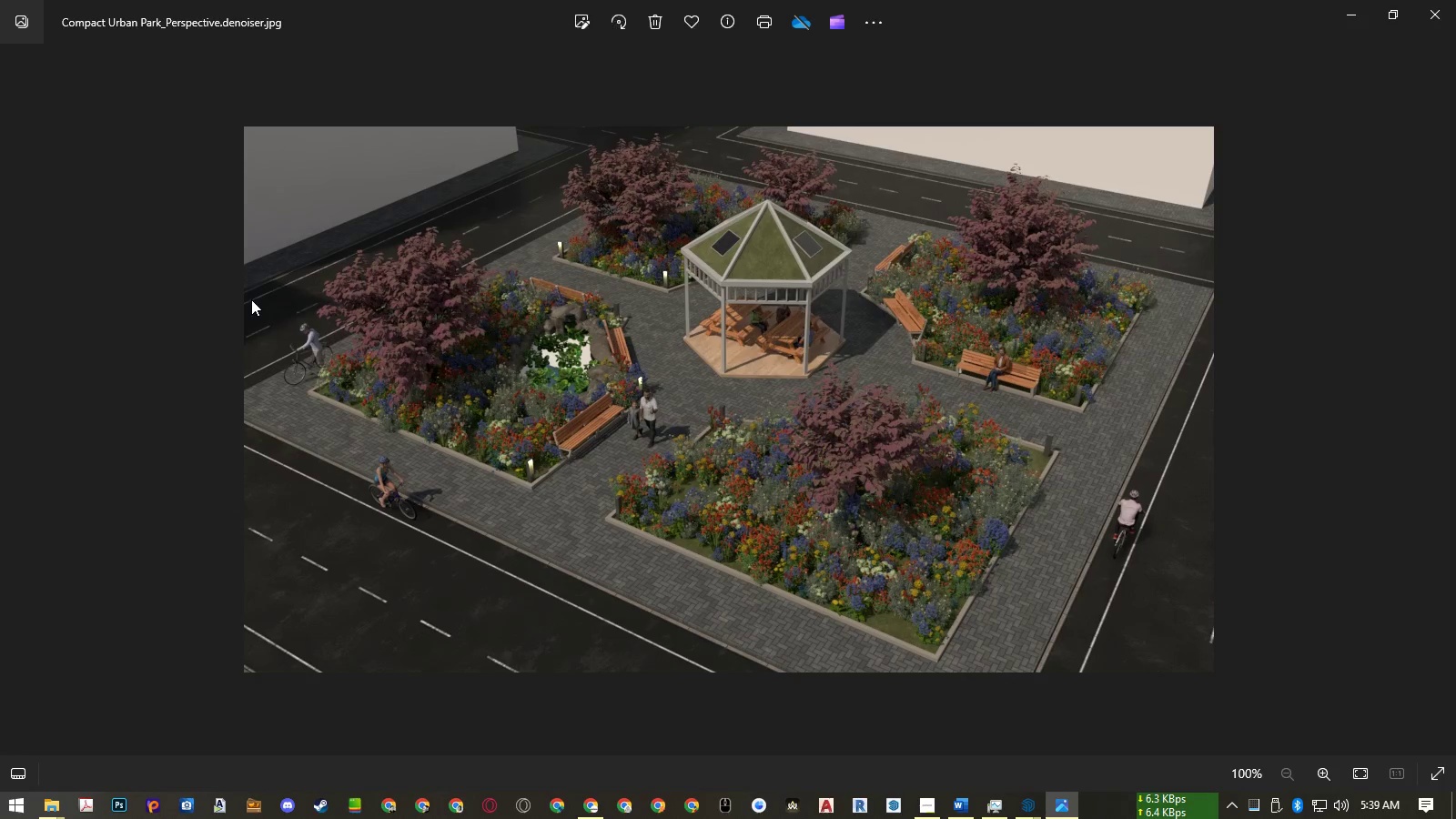 
key(ArrowRight)
 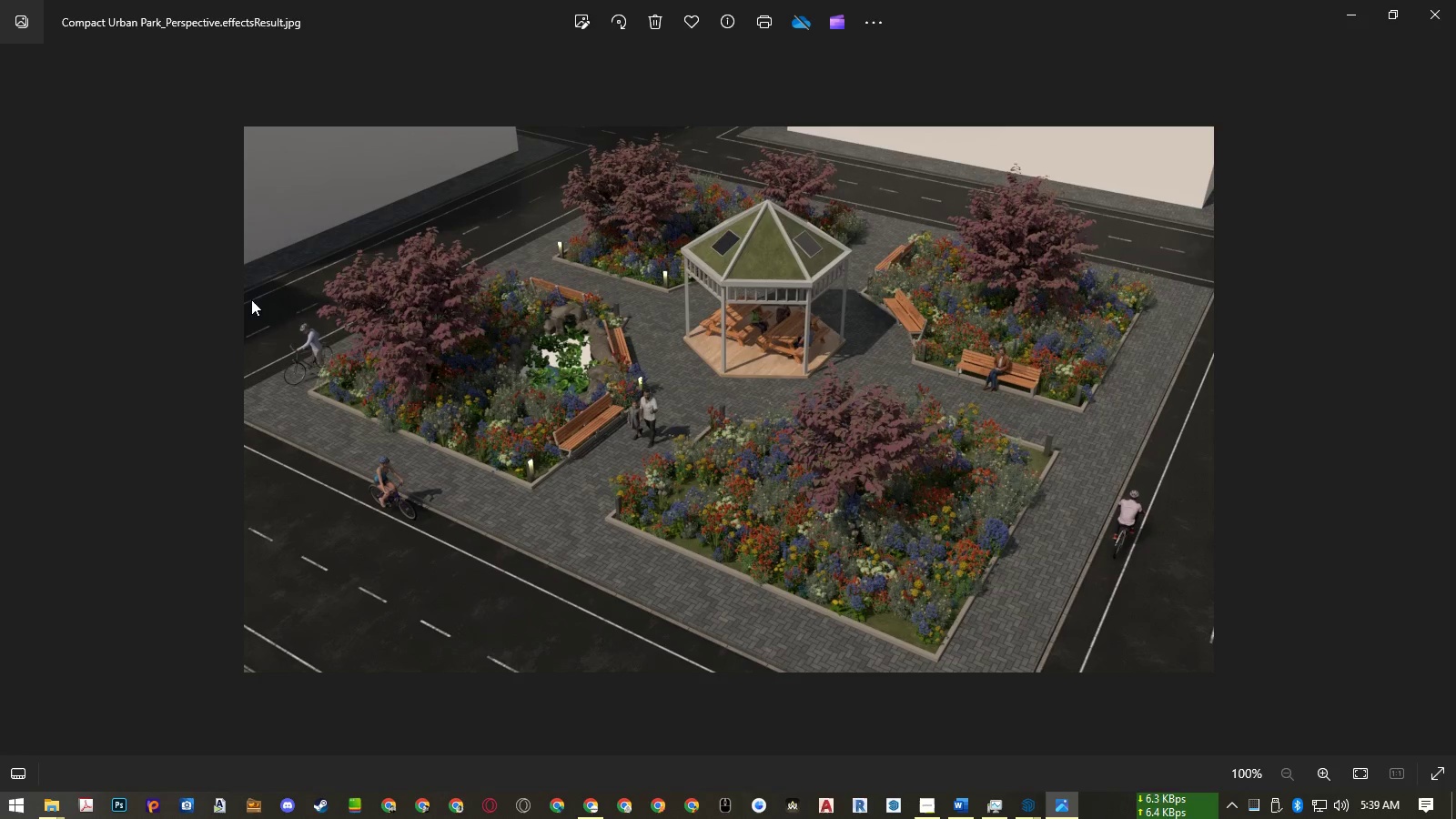 
key(ArrowRight)
 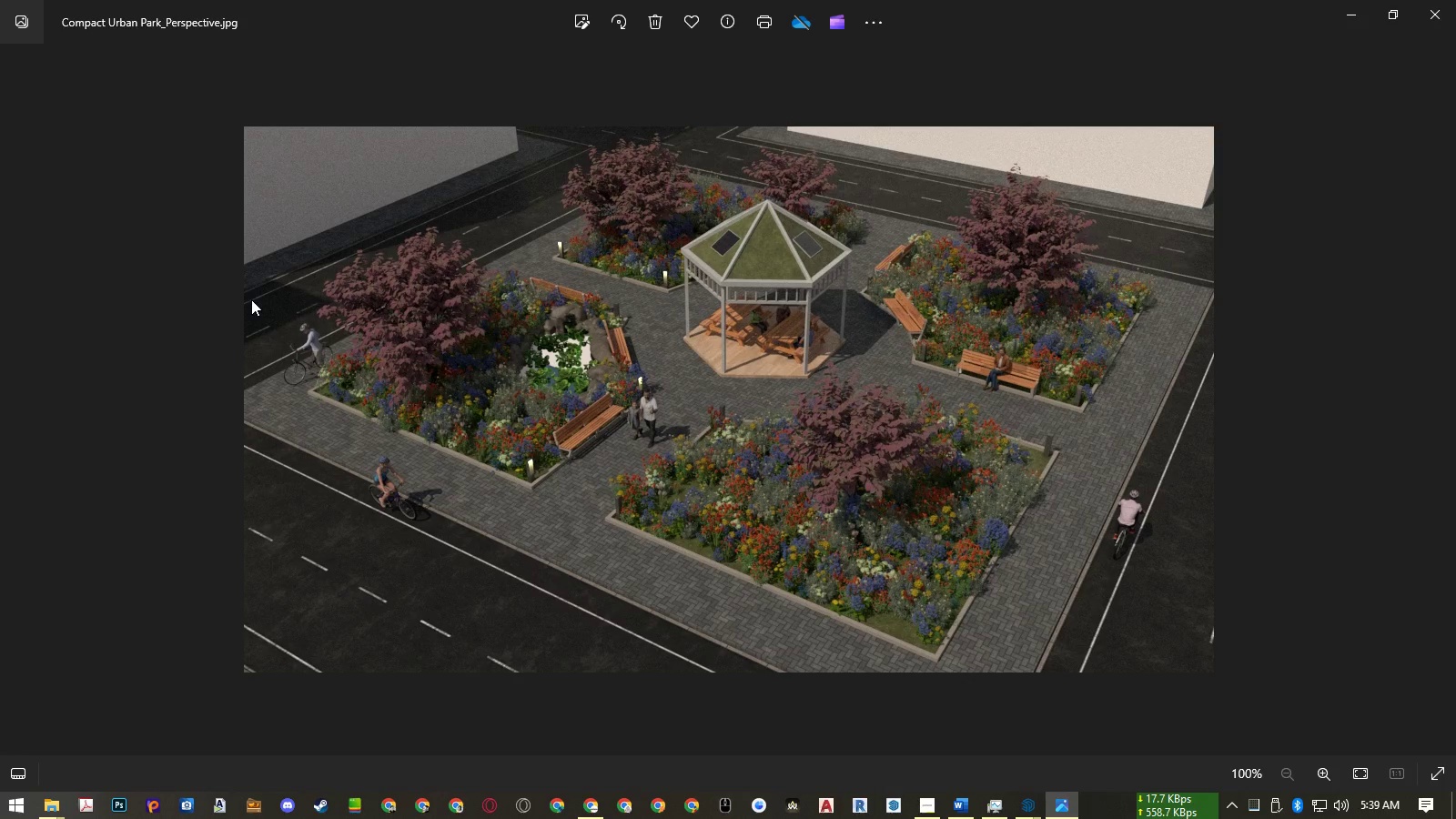 
key(ArrowLeft)
 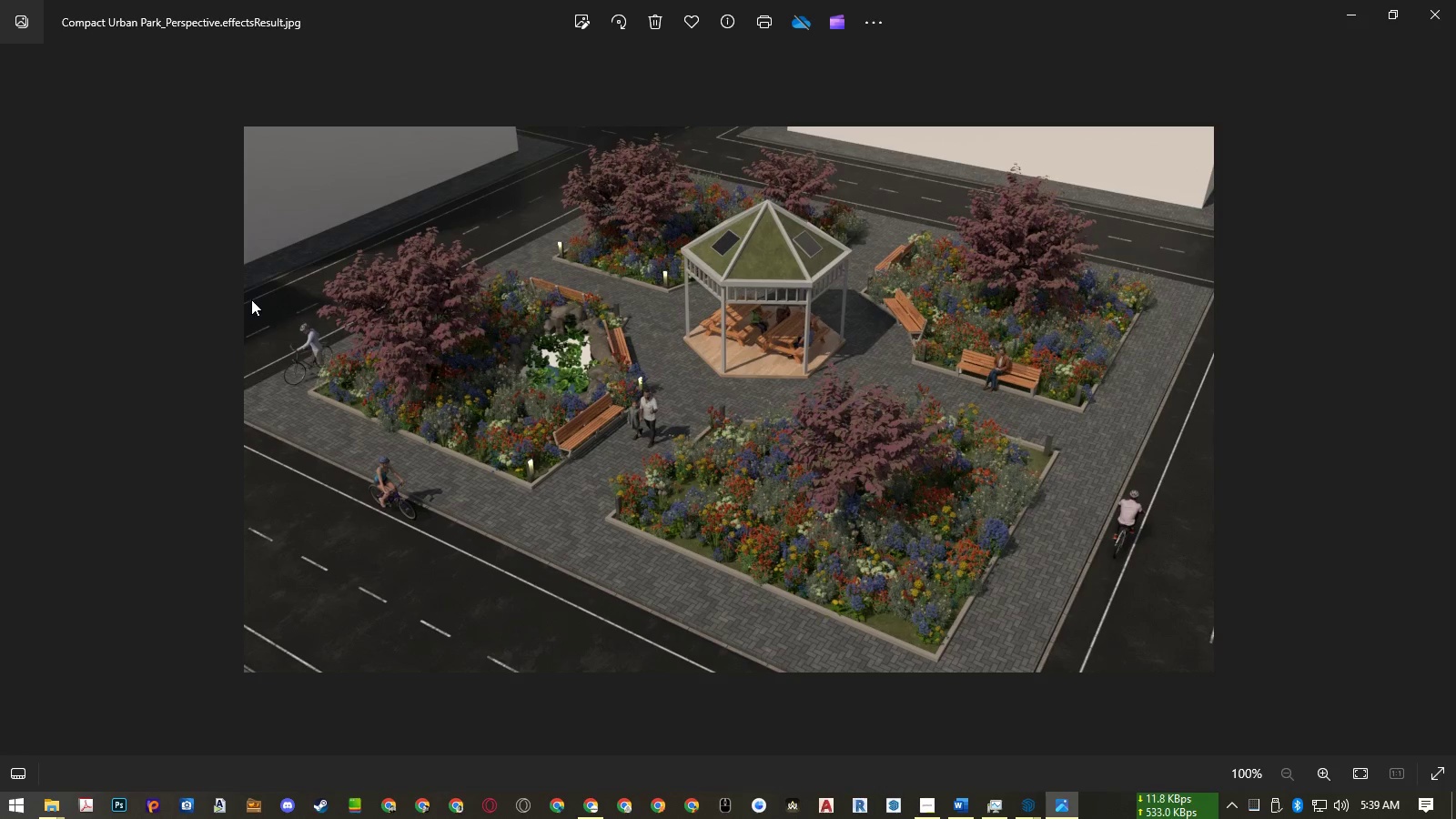 
key(ArrowRight)
 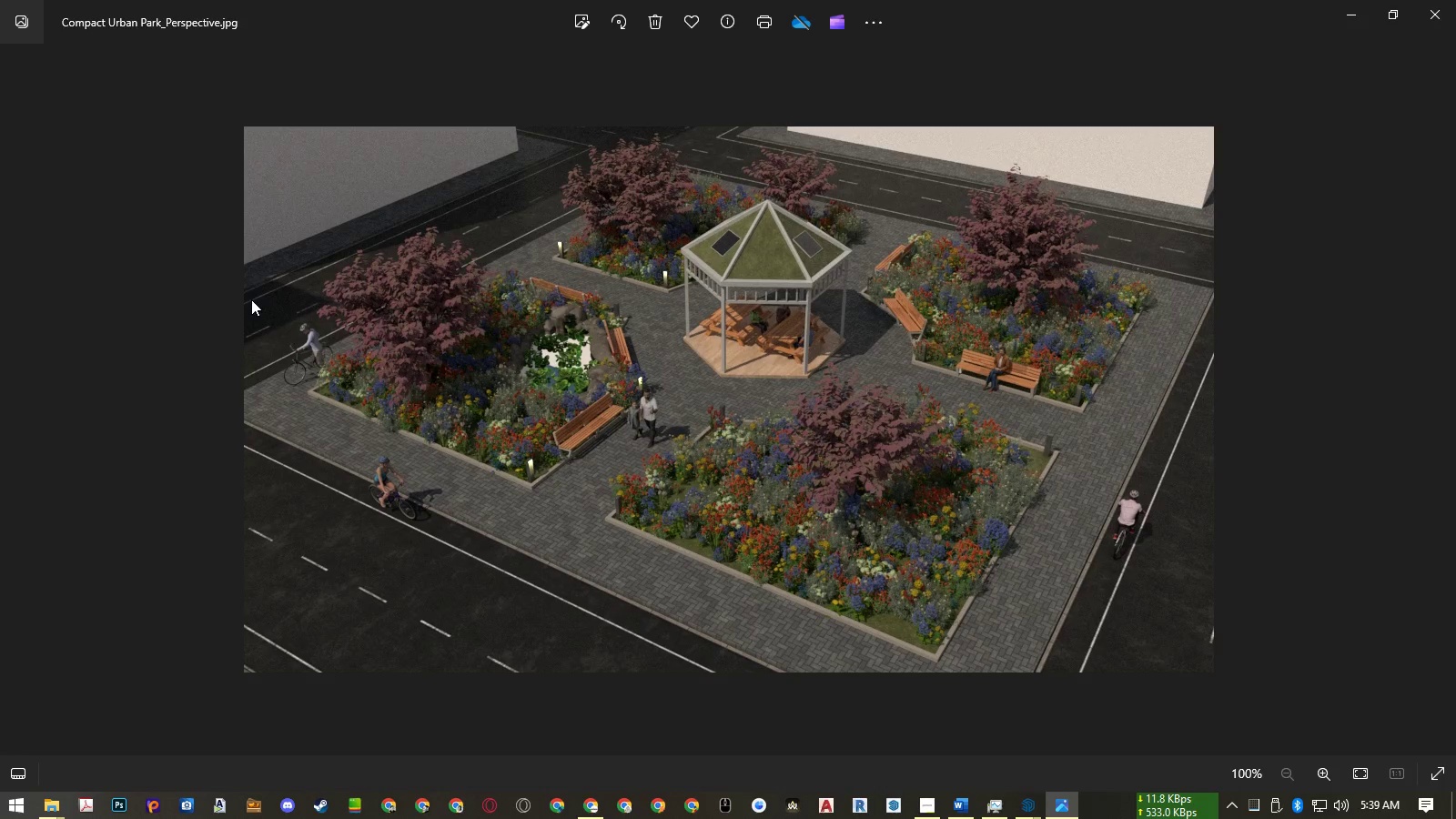 
key(ArrowLeft)
 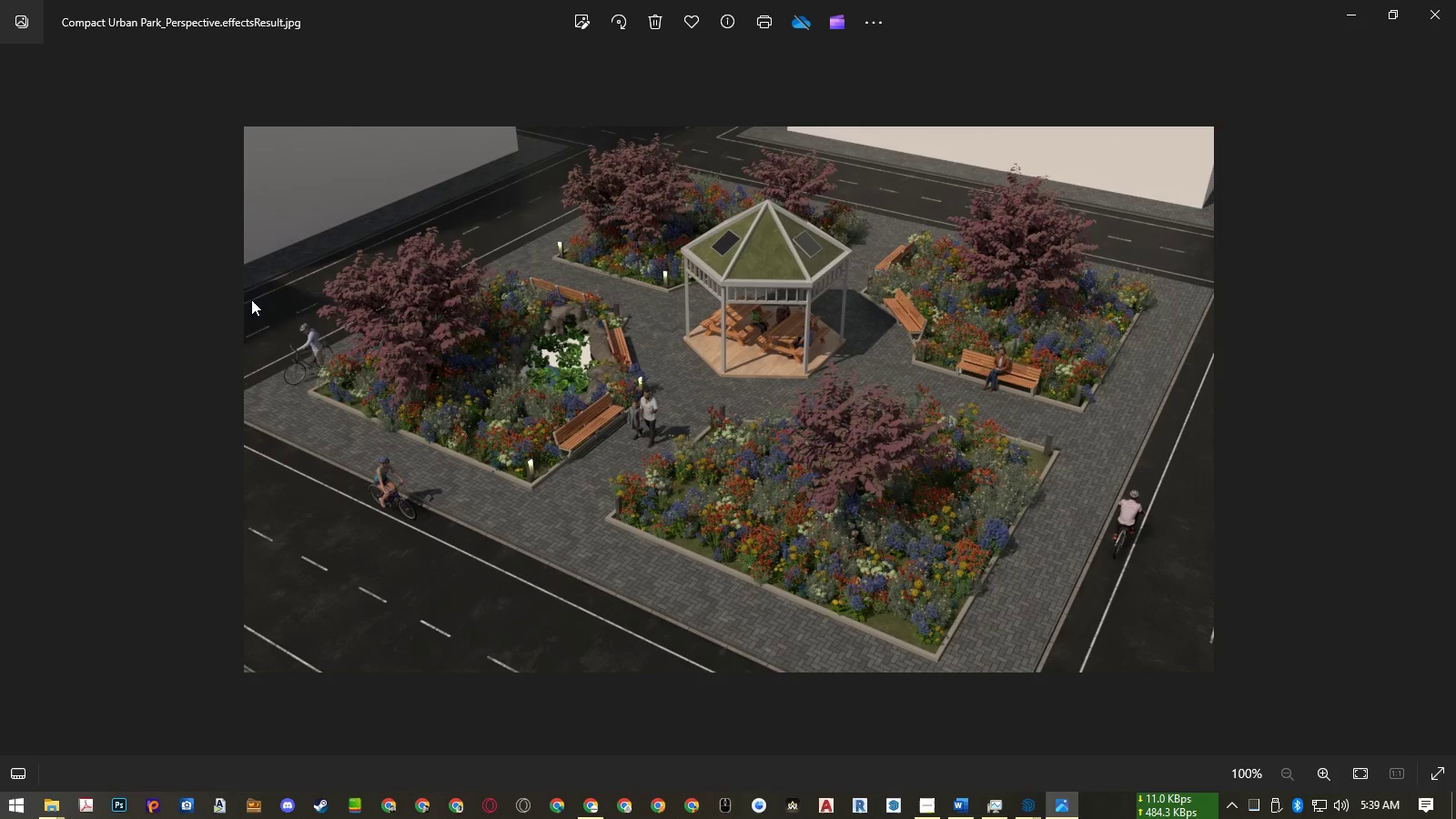 
key(ArrowRight)
 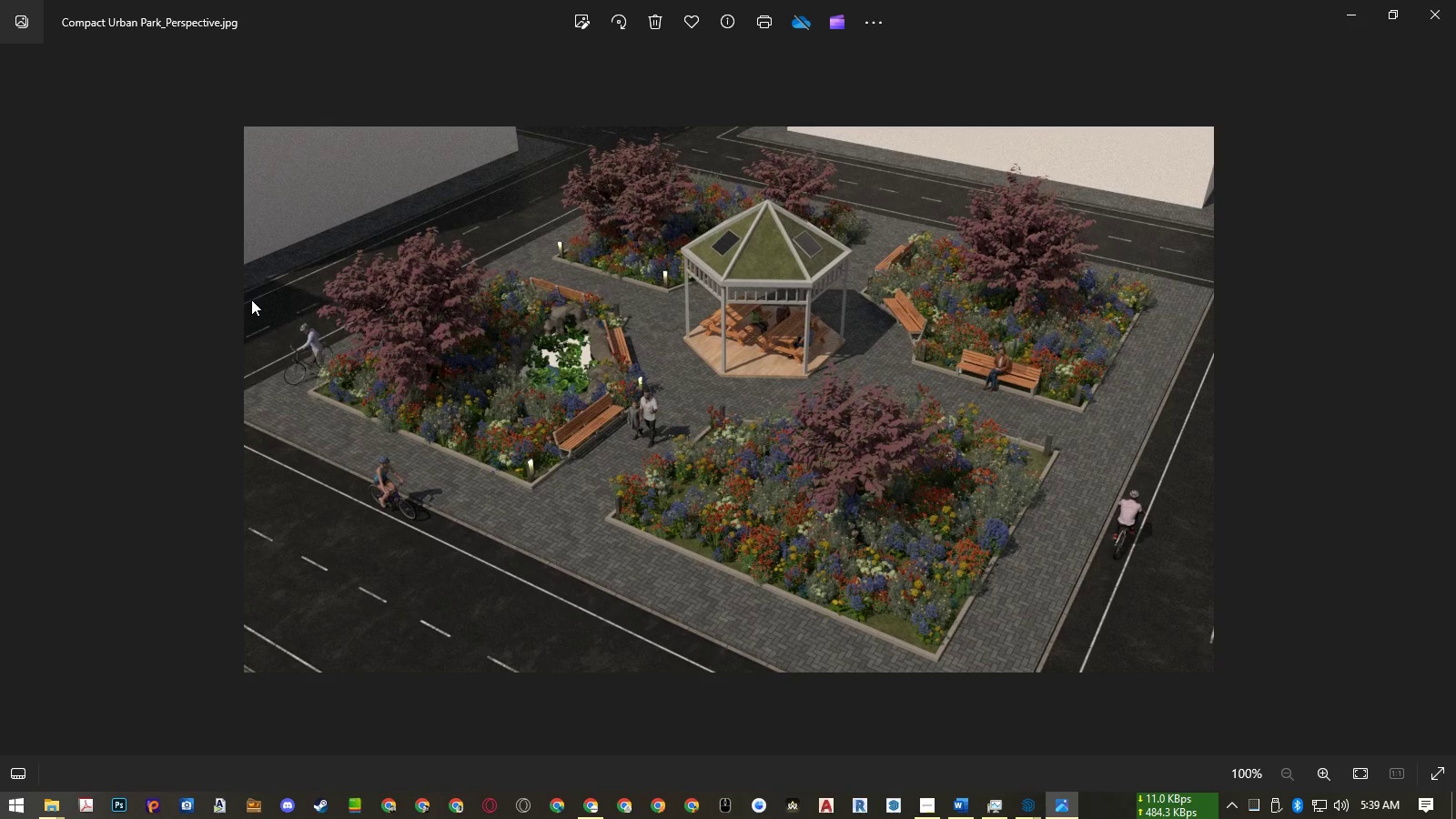 
key(ArrowLeft)
 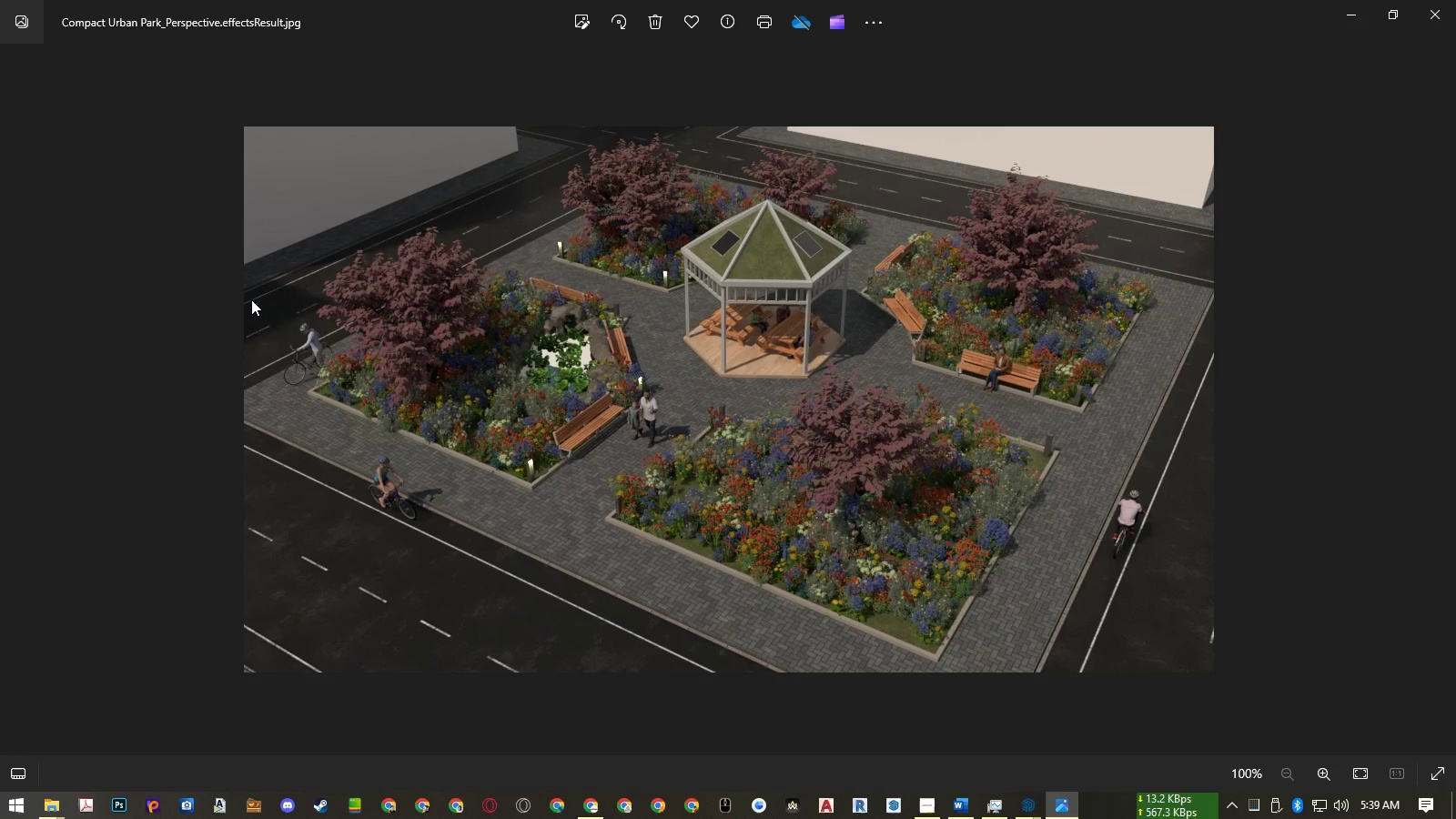 
key(ArrowRight)
 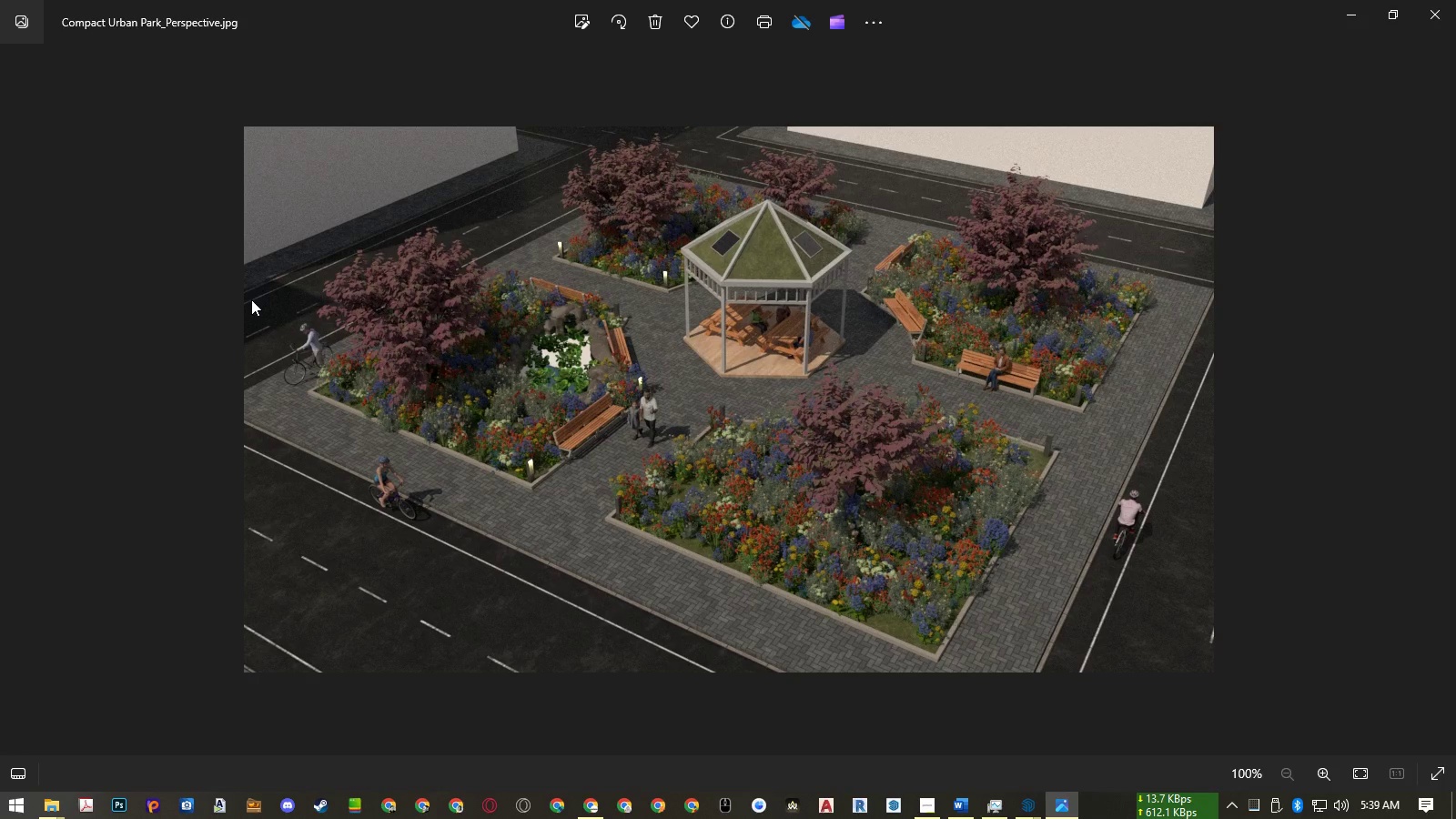 
key(ArrowLeft)
 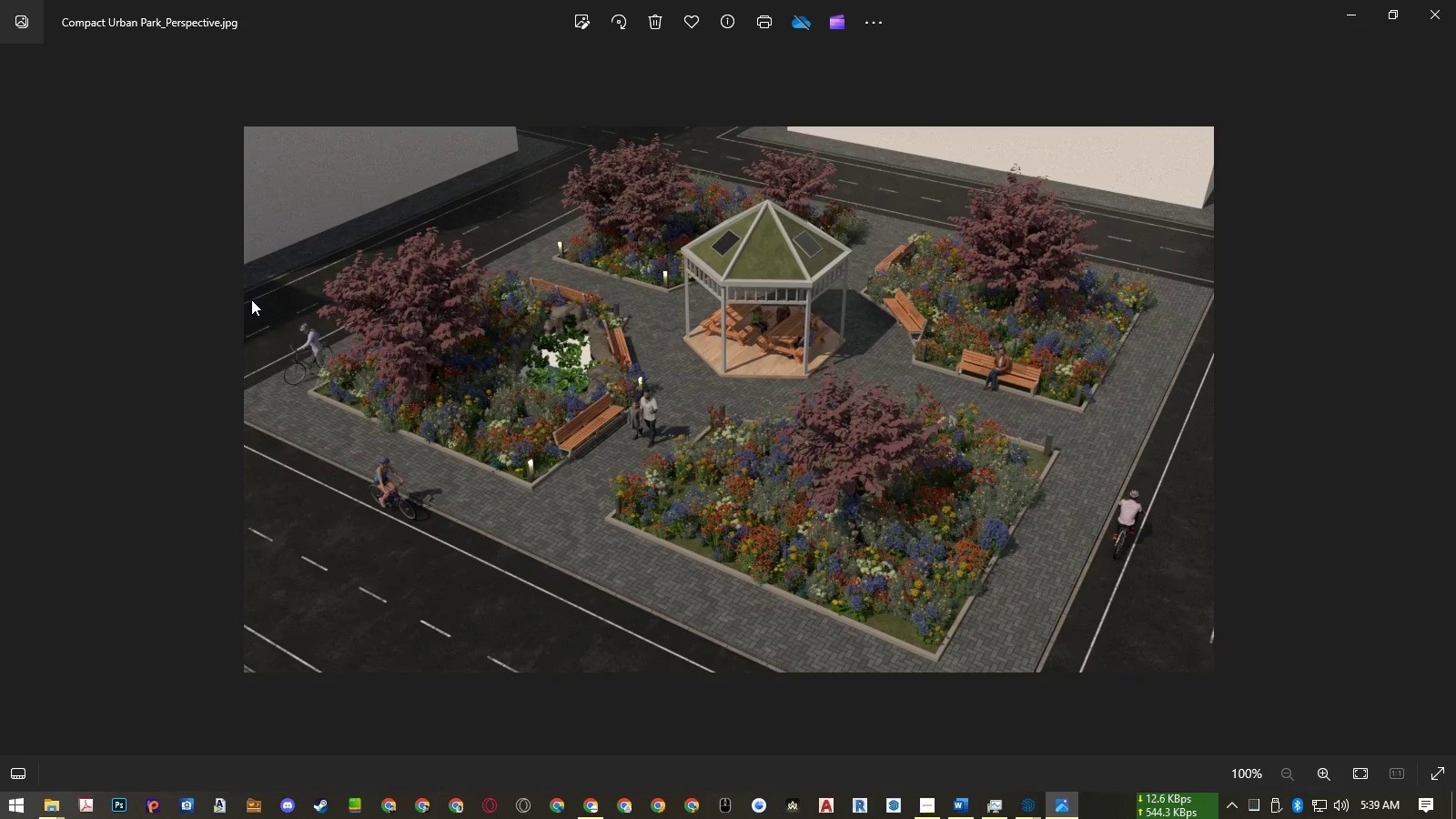 
key(ArrowRight)
 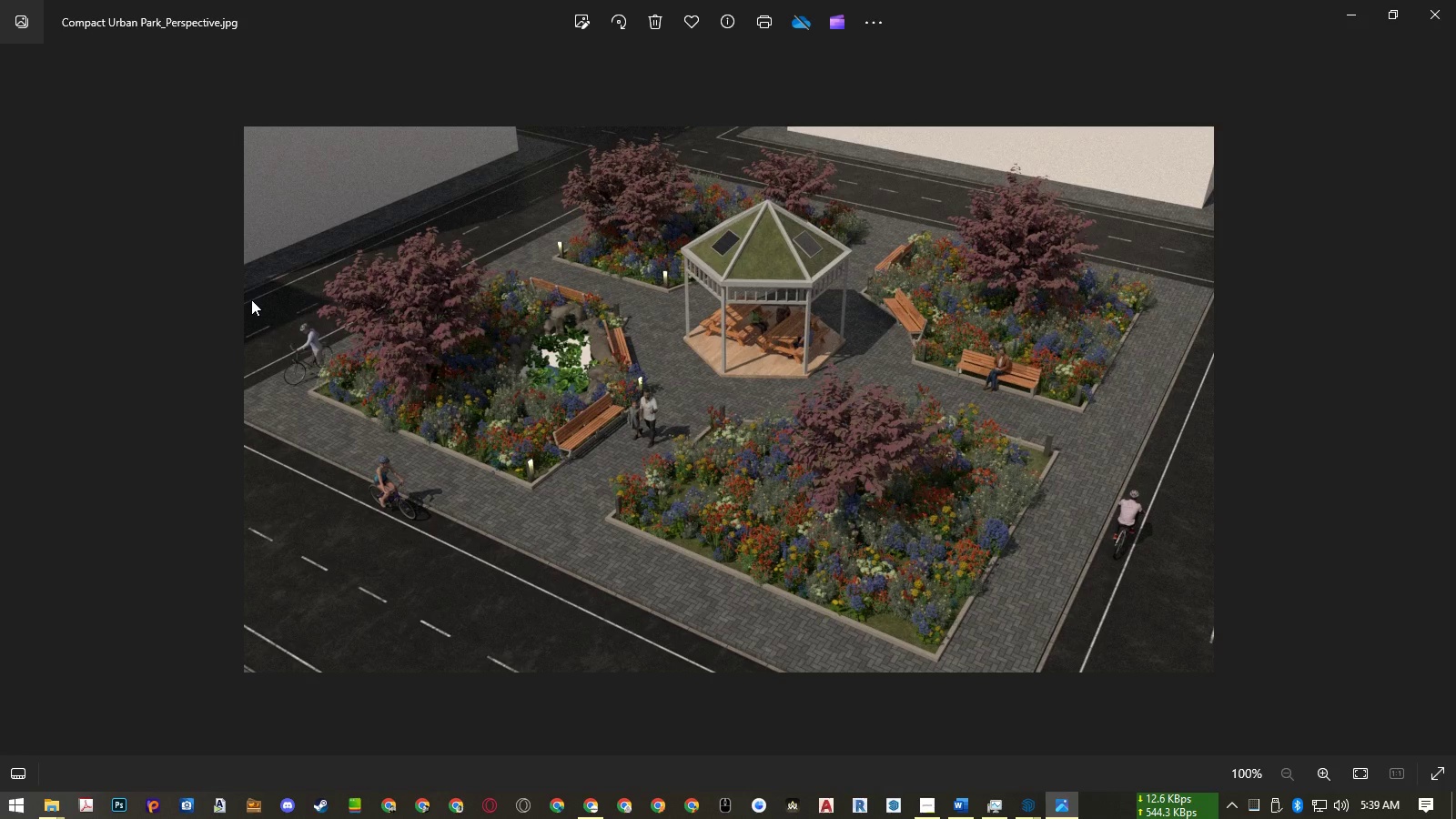 
key(ArrowLeft)
 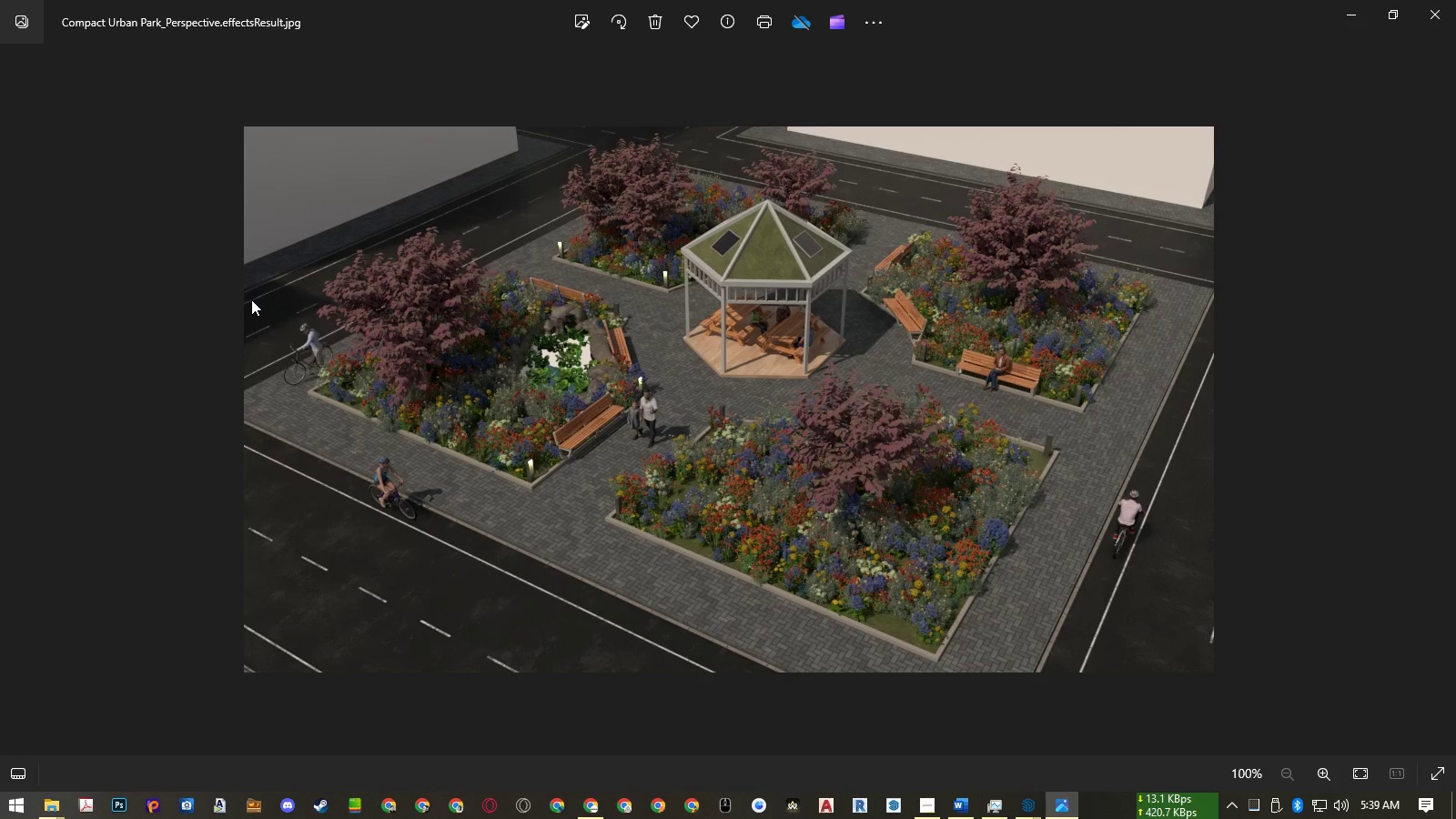 
key(ArrowRight)
 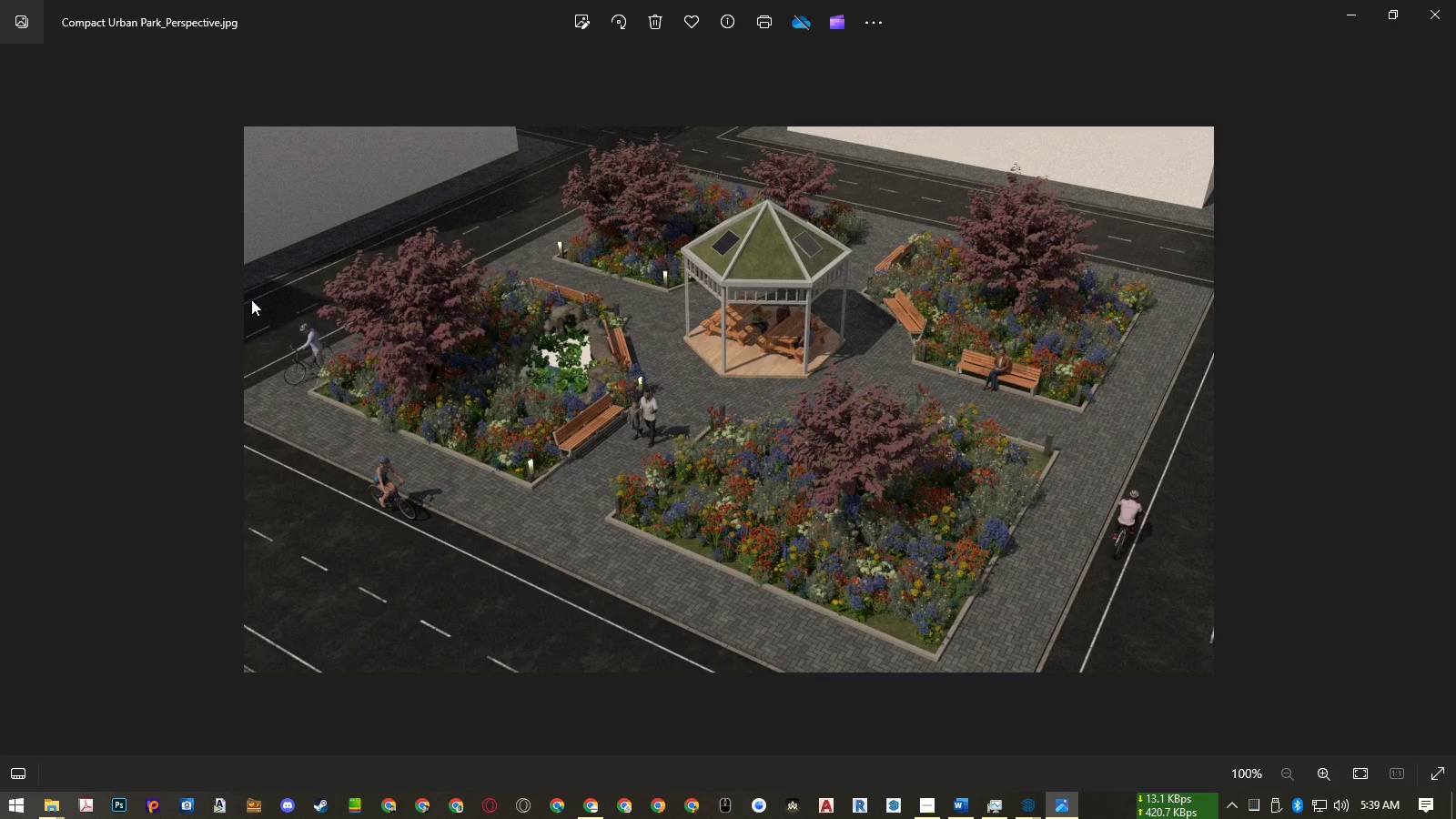 
key(ArrowLeft)
 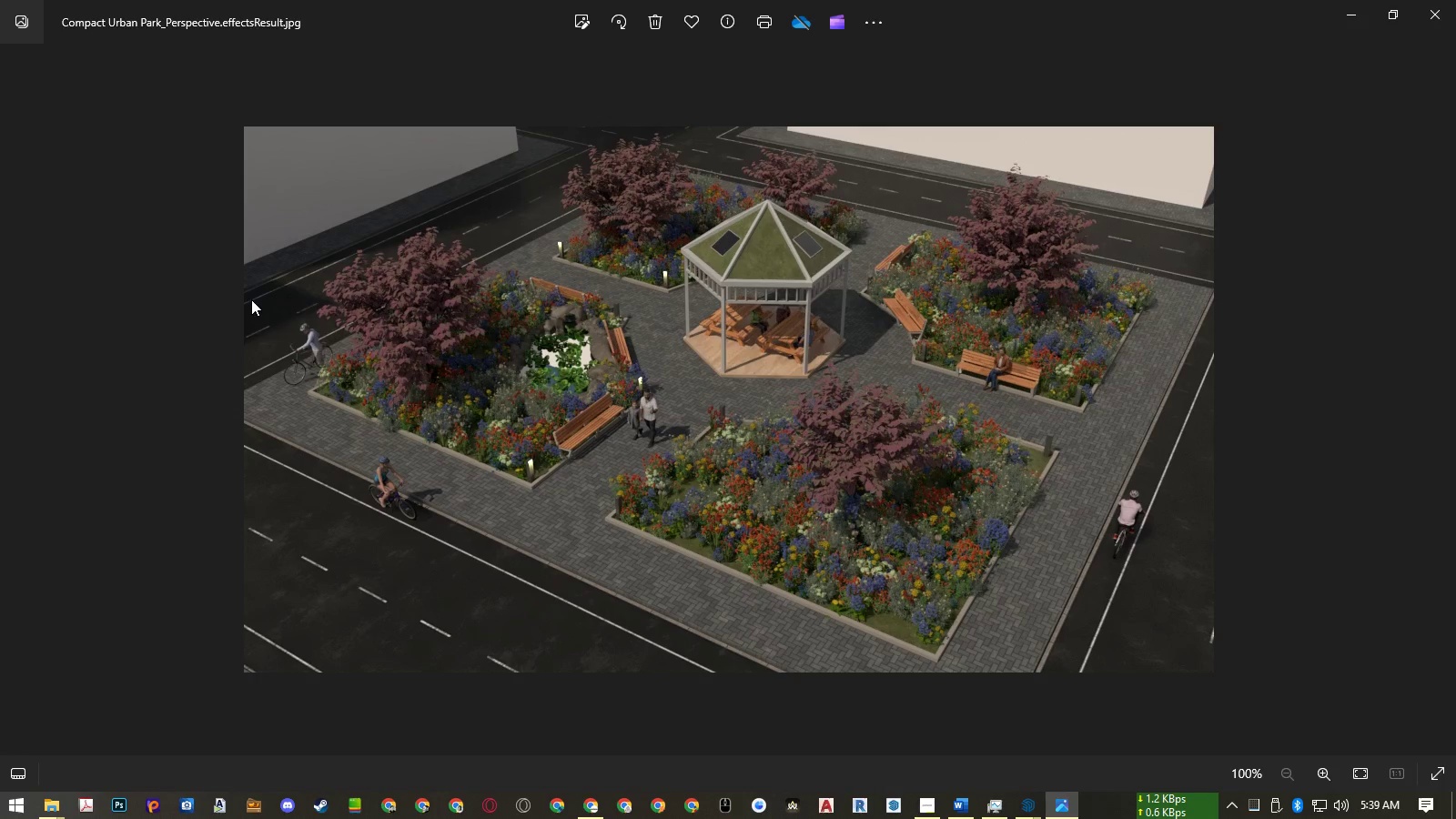 
key(ArrowRight)
 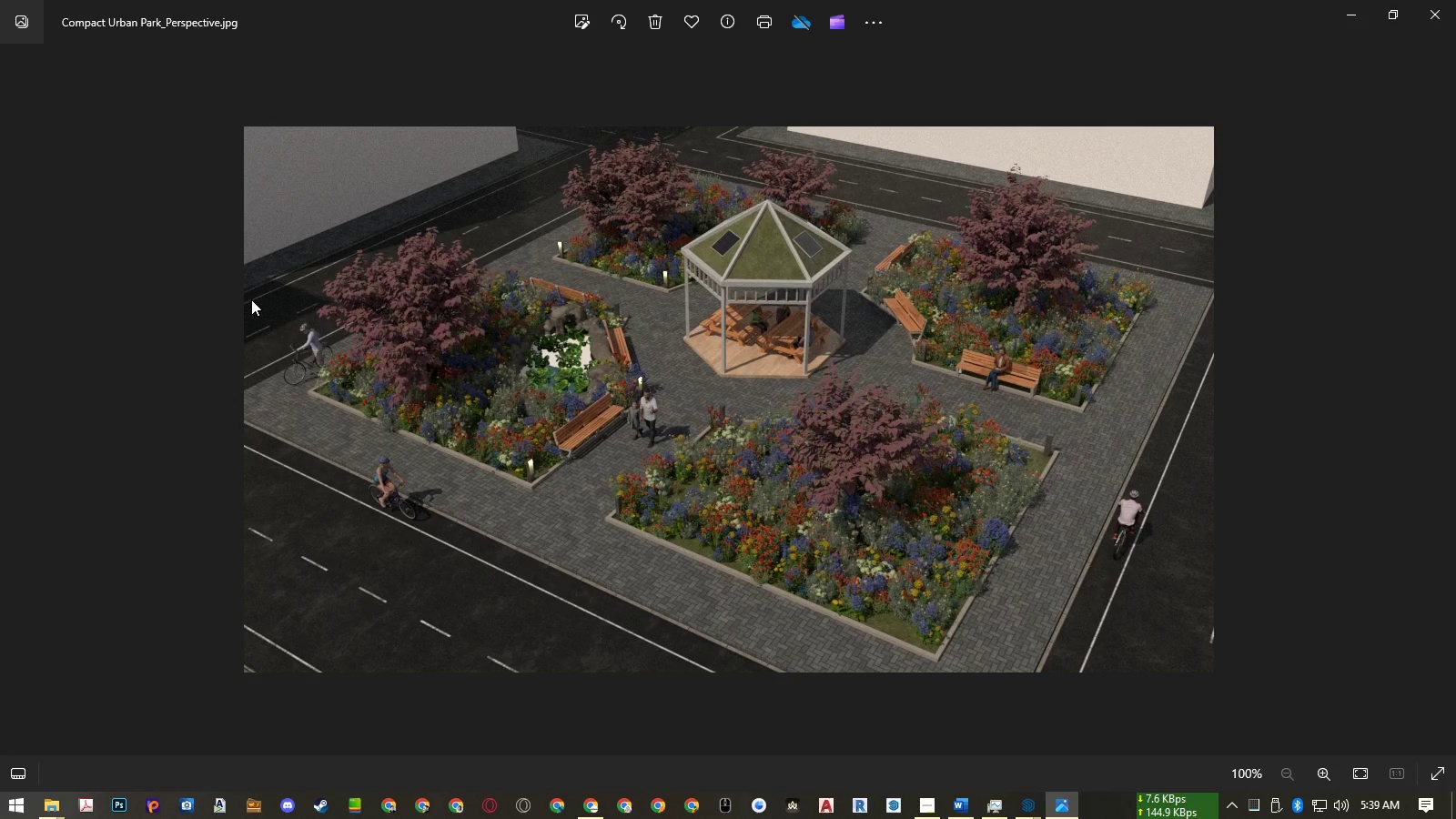 
key(ArrowLeft)
 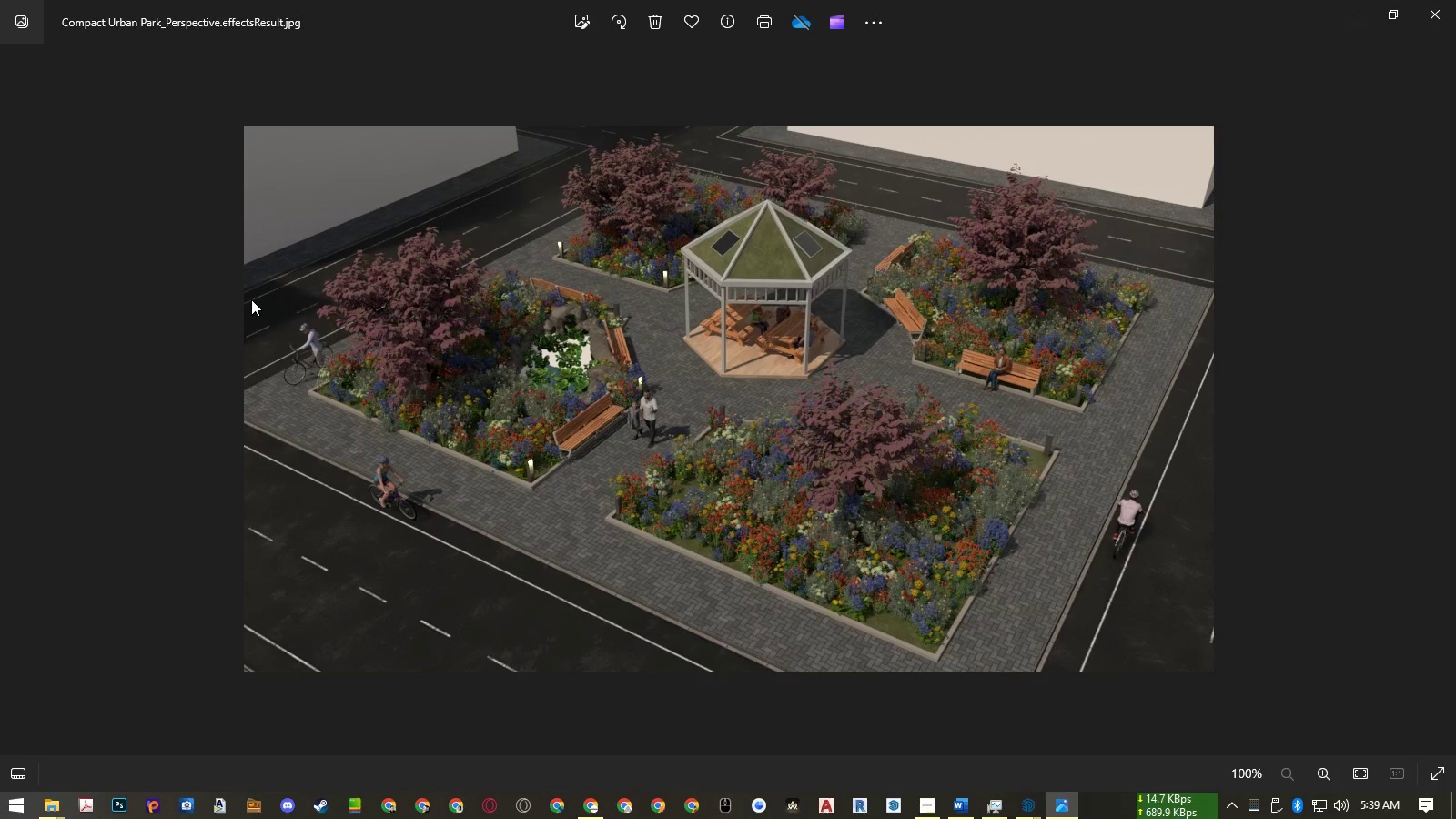 
key(ArrowRight)
 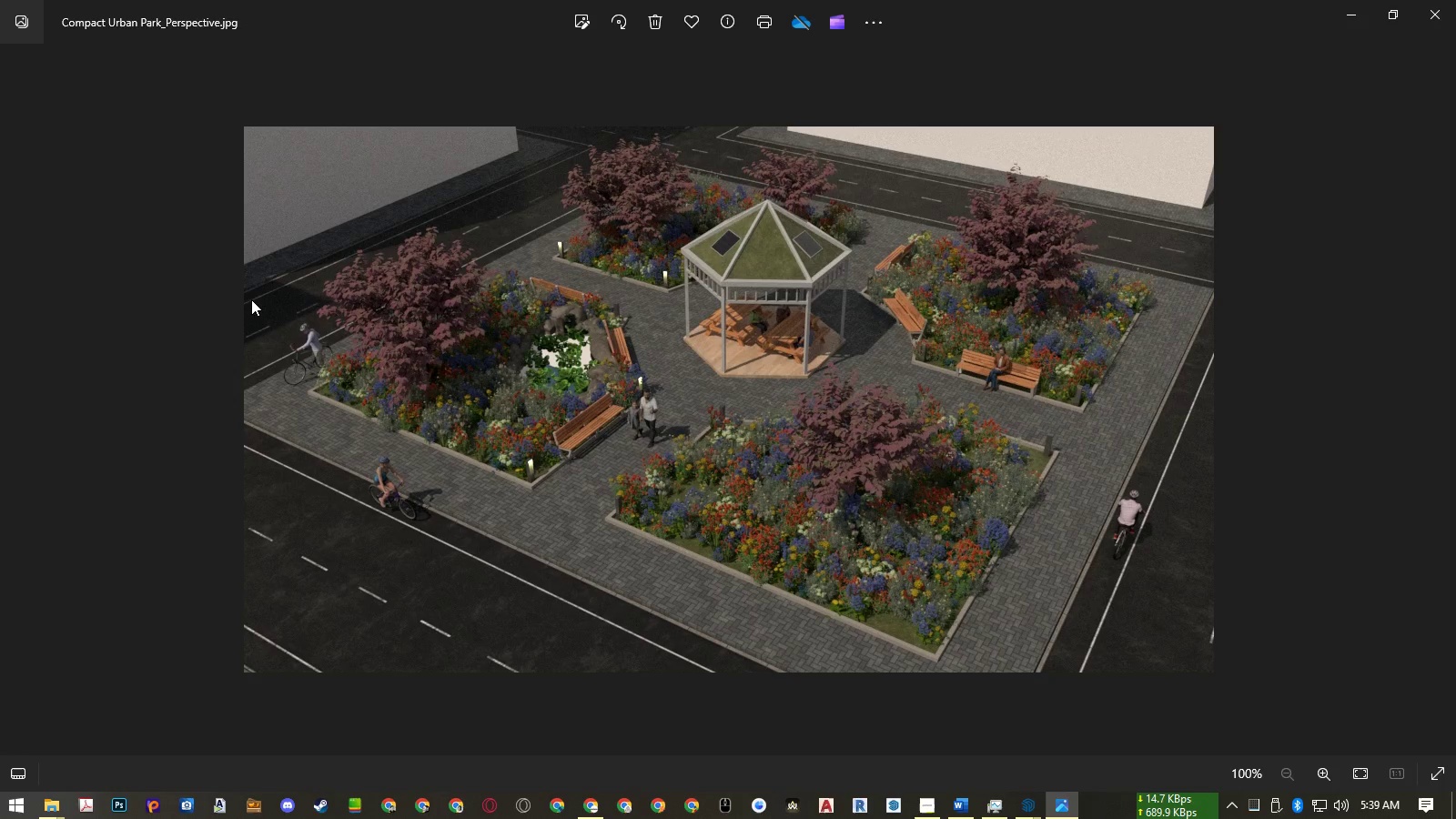 
key(ArrowLeft)
 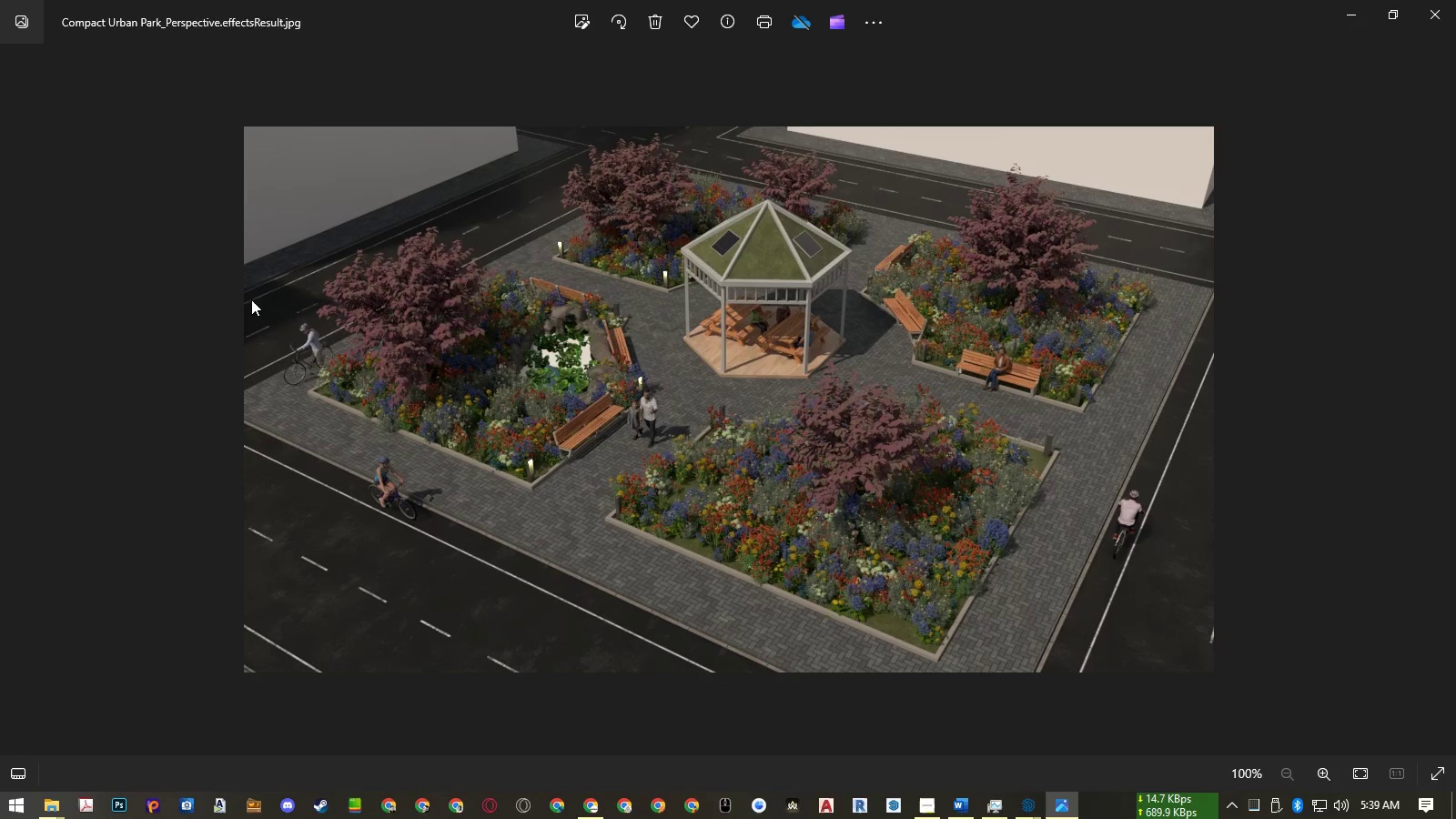 
key(ArrowRight)
 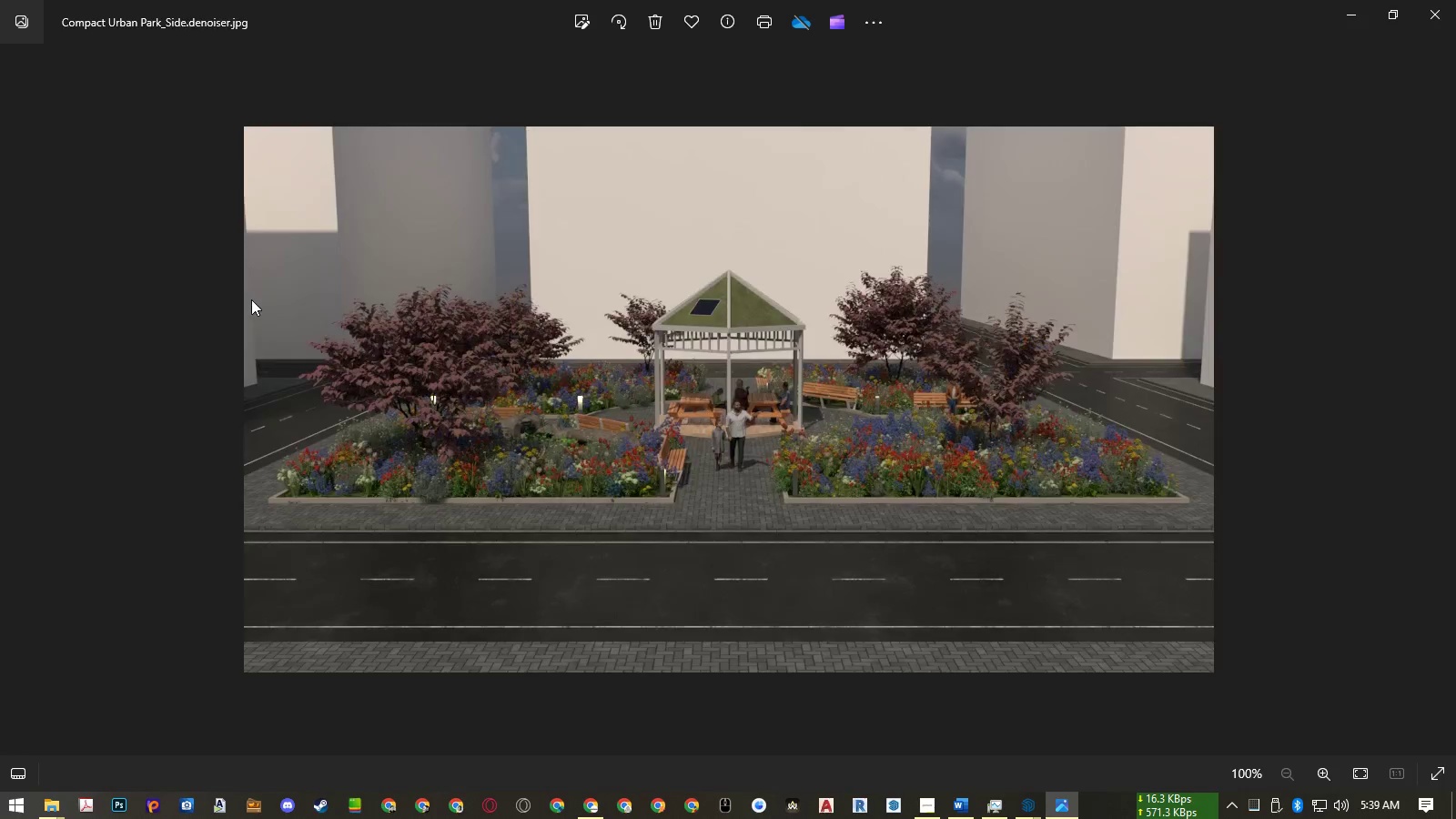 
key(ArrowRight)
 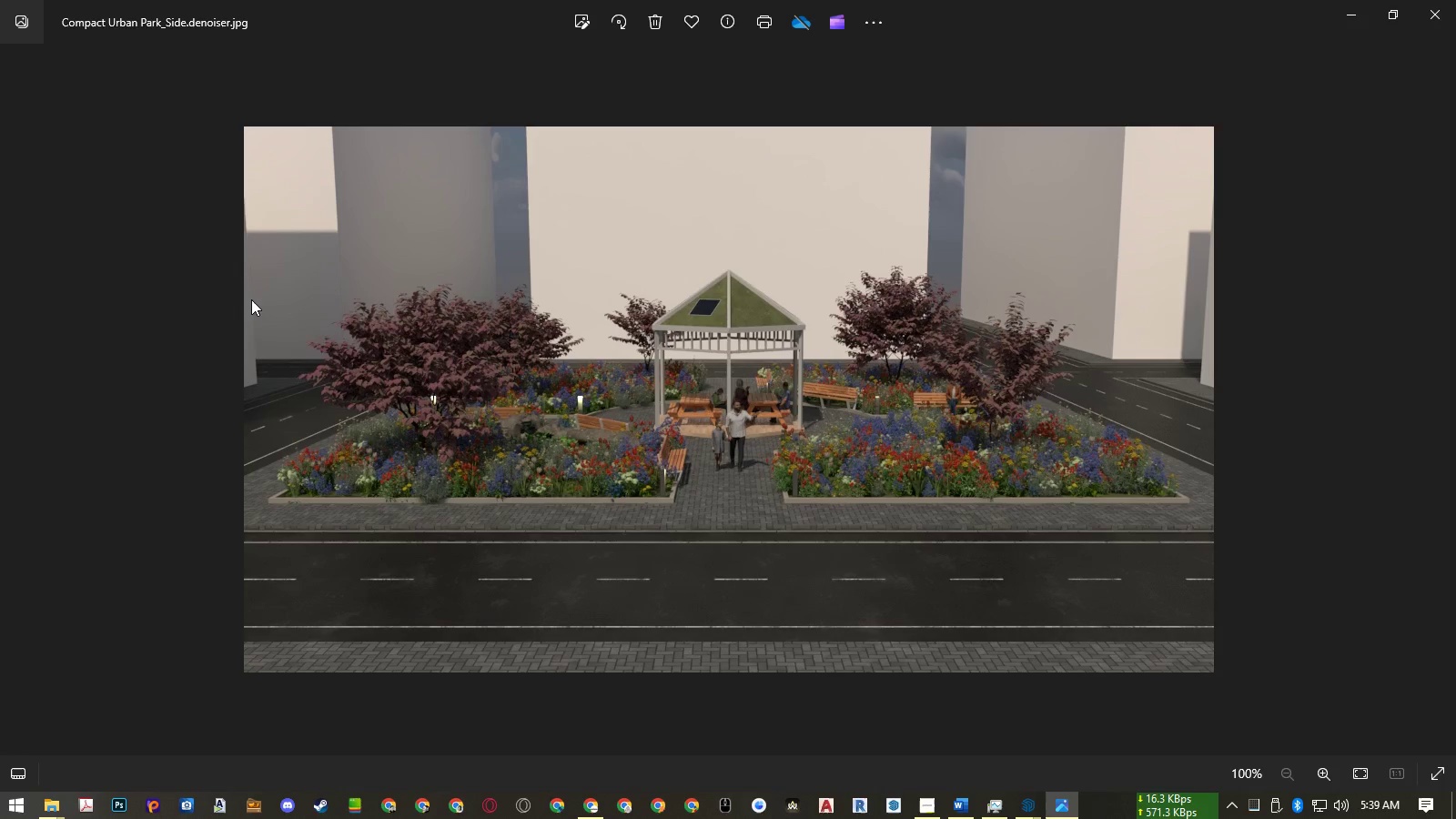 
key(ArrowRight)
 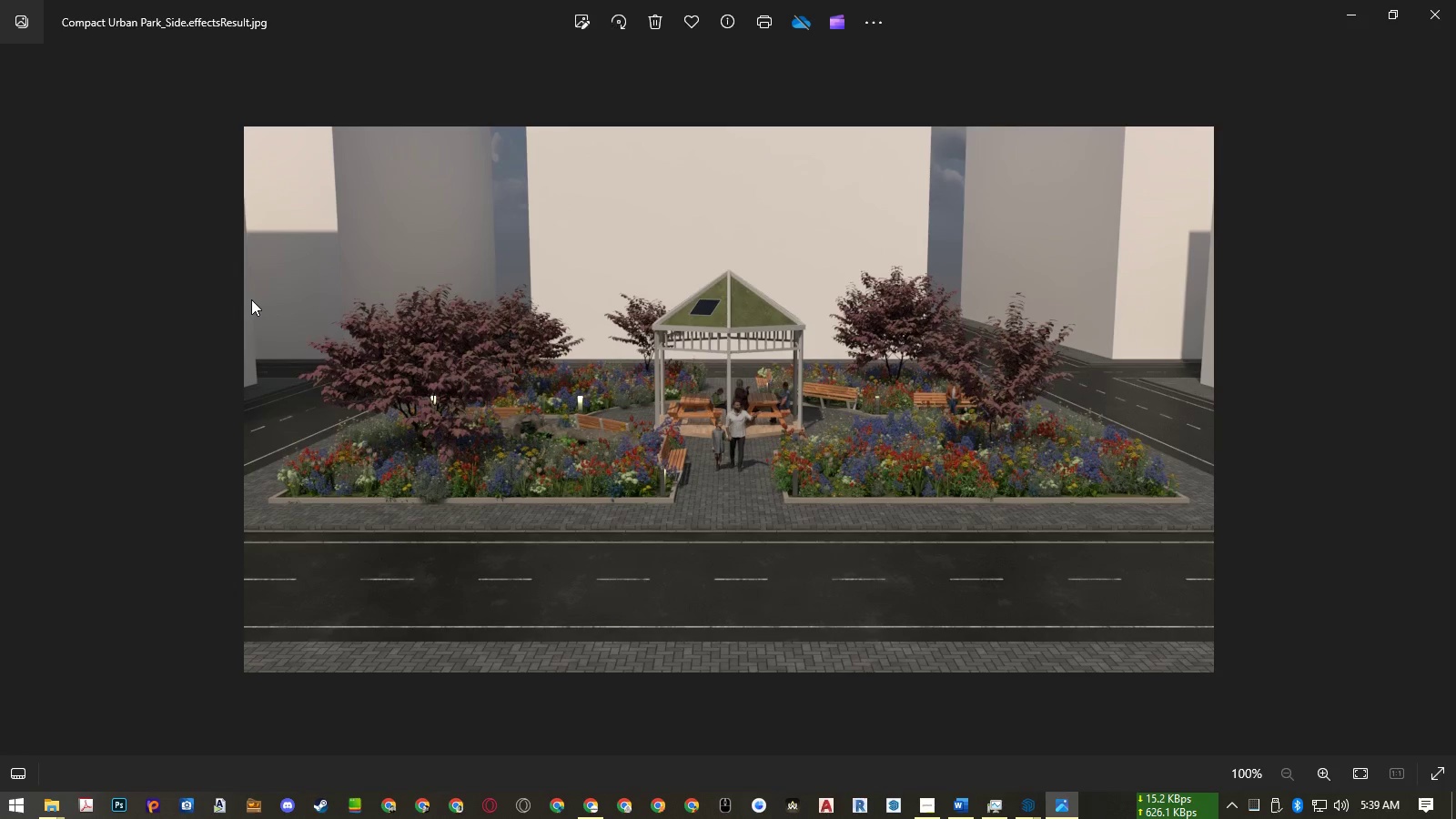 
key(ArrowRight)
 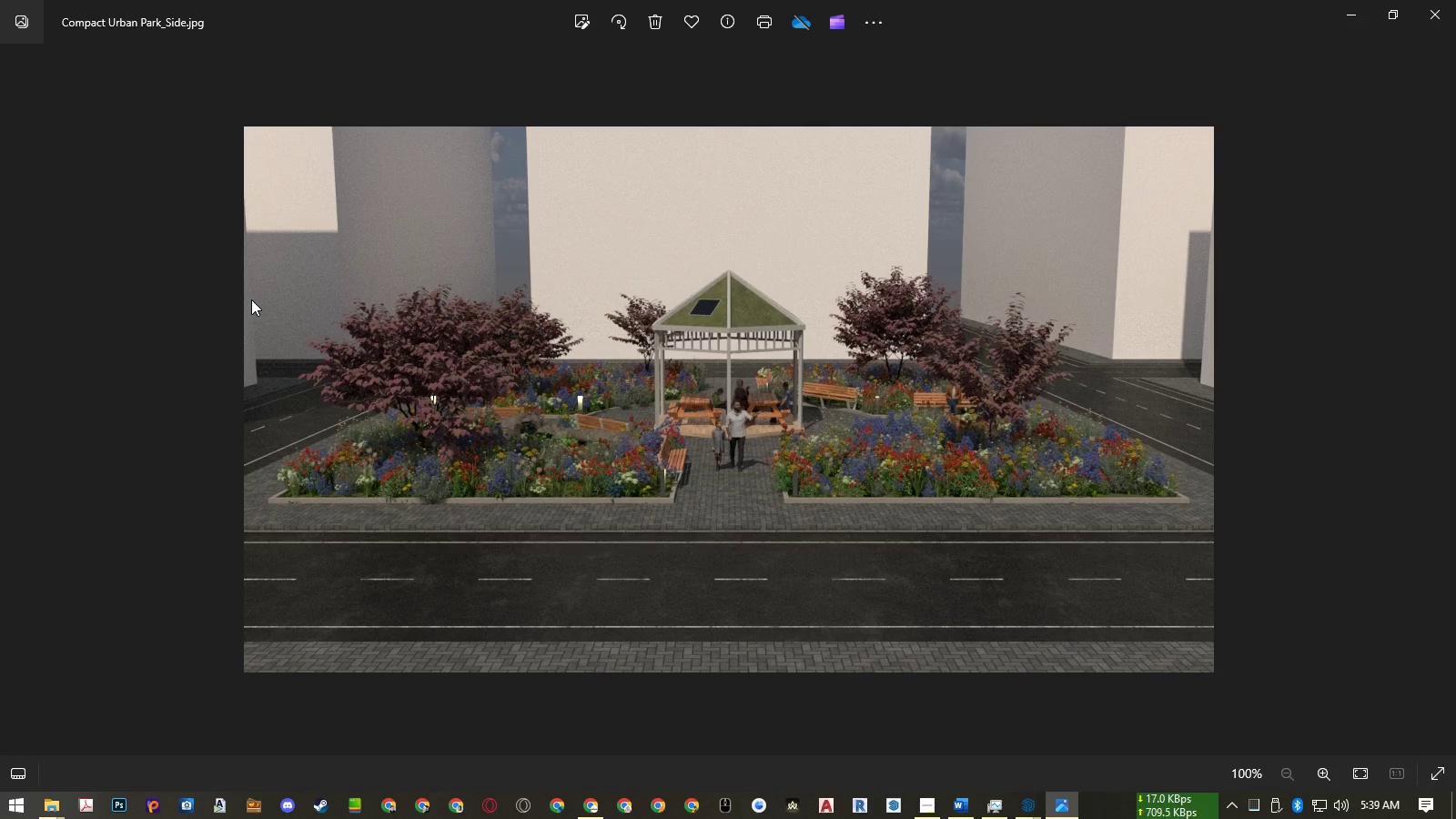 
key(ArrowRight)
 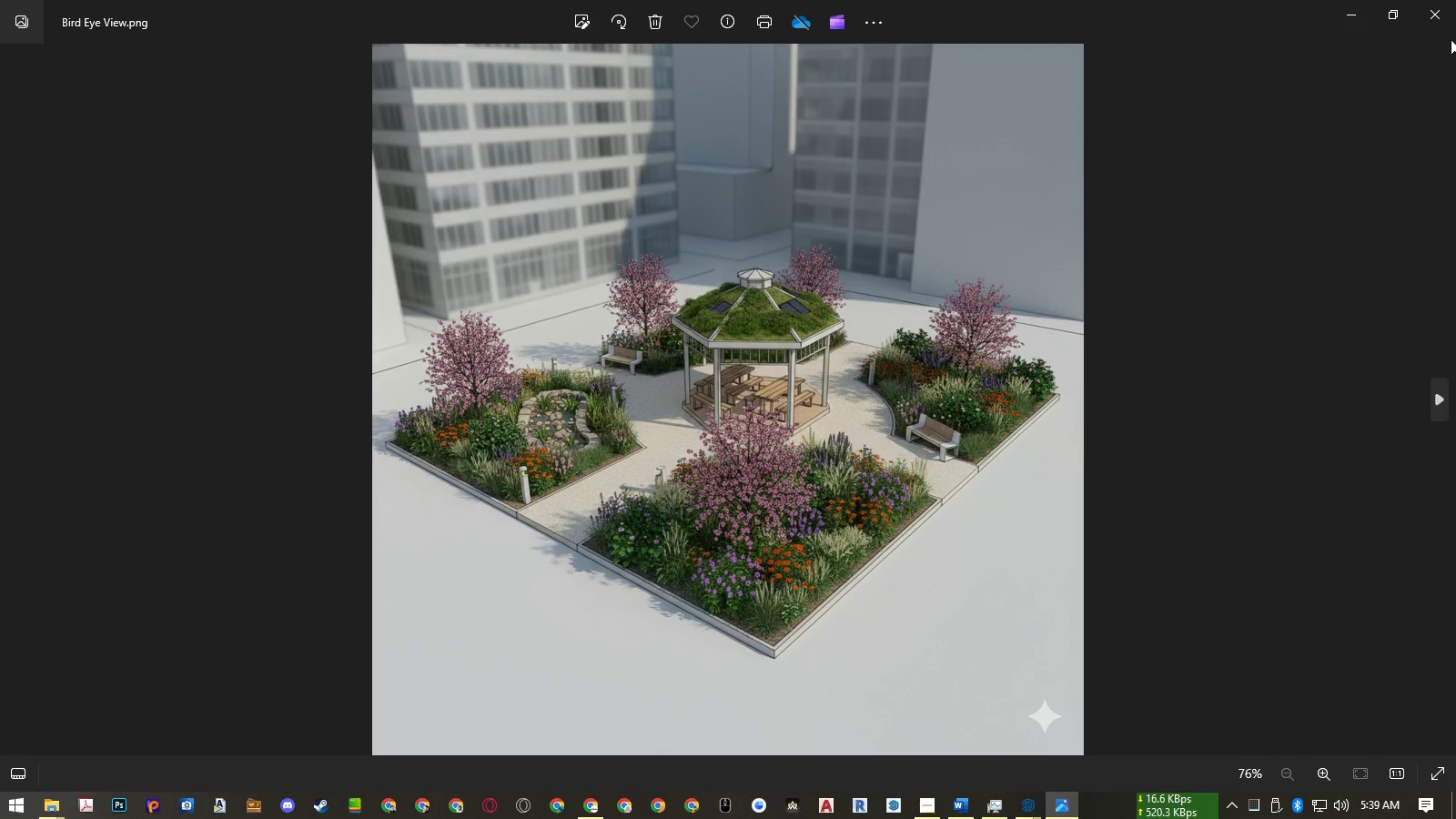 
left_click([1441, 19])
 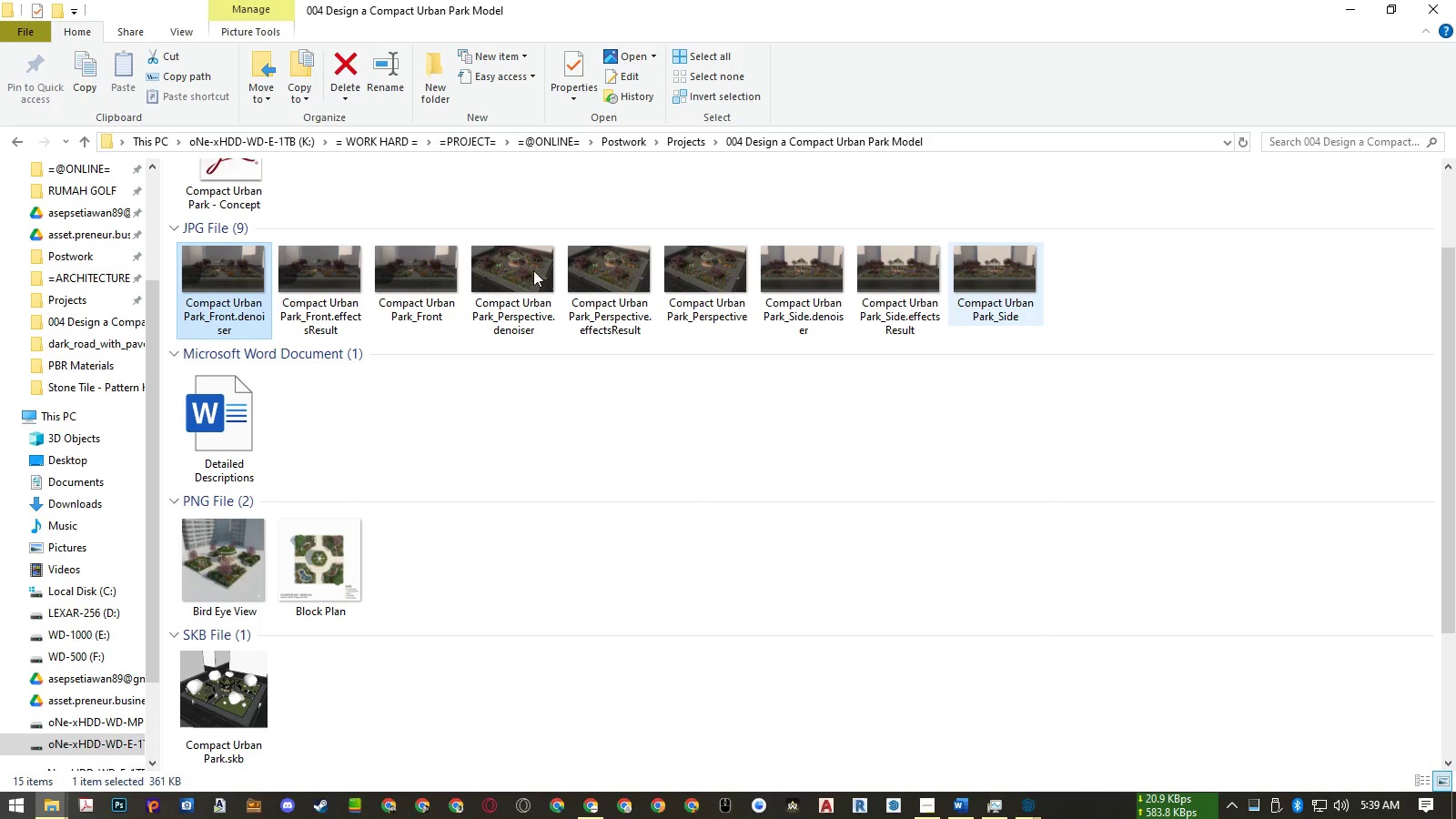 
left_click([479, 290])
 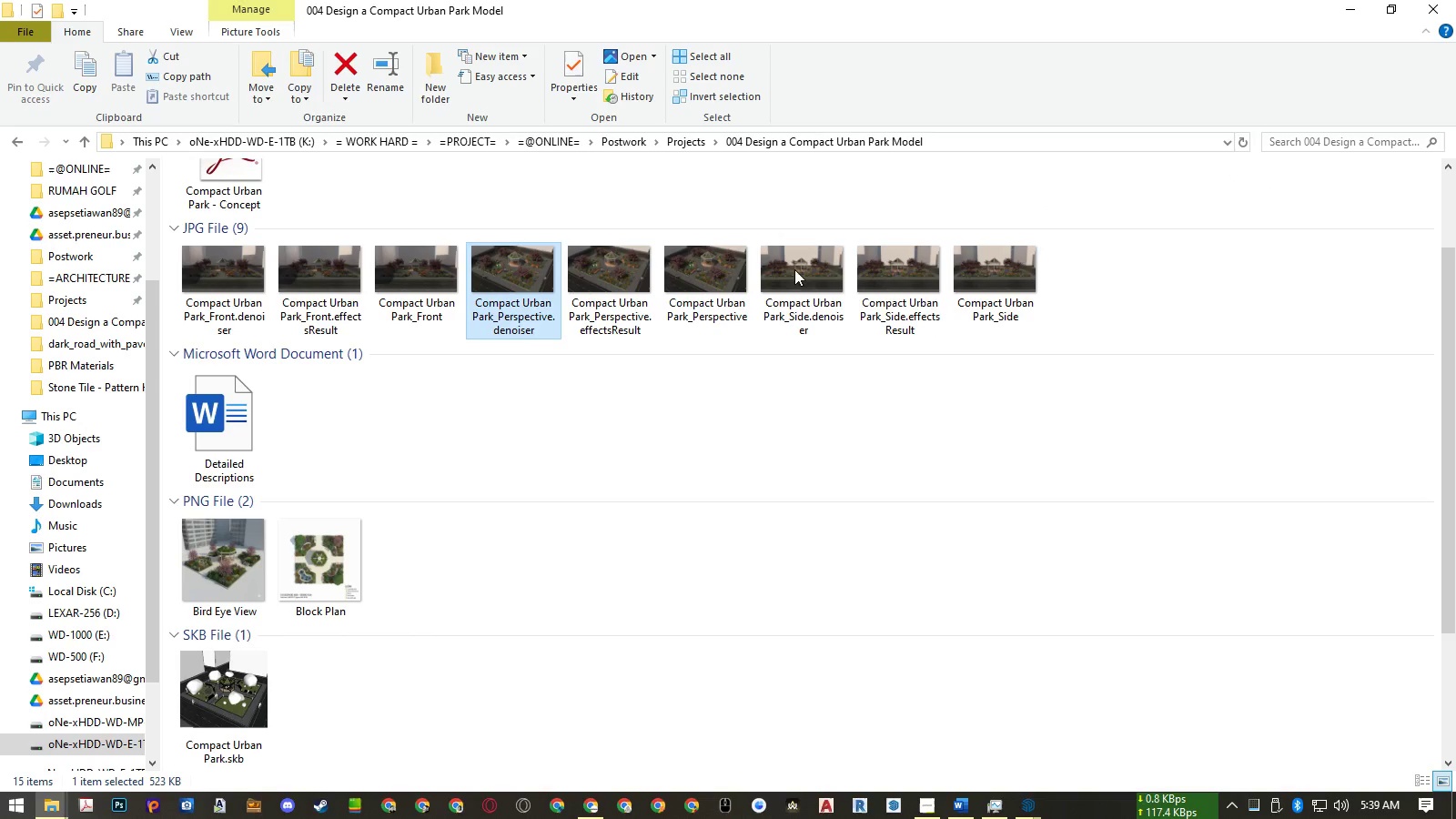 
double_click([321, 319])
 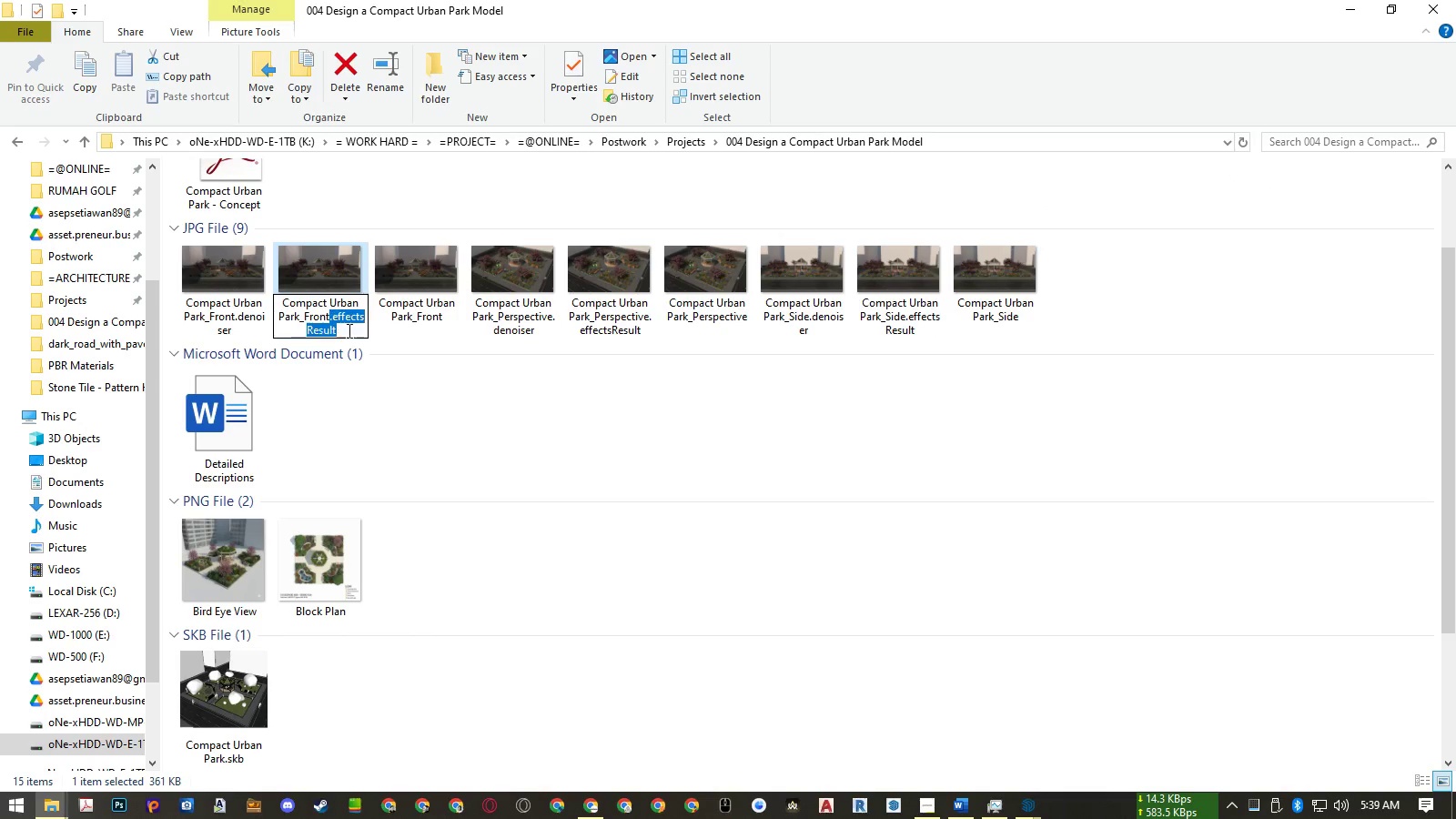 
key(Control+ControlLeft)
 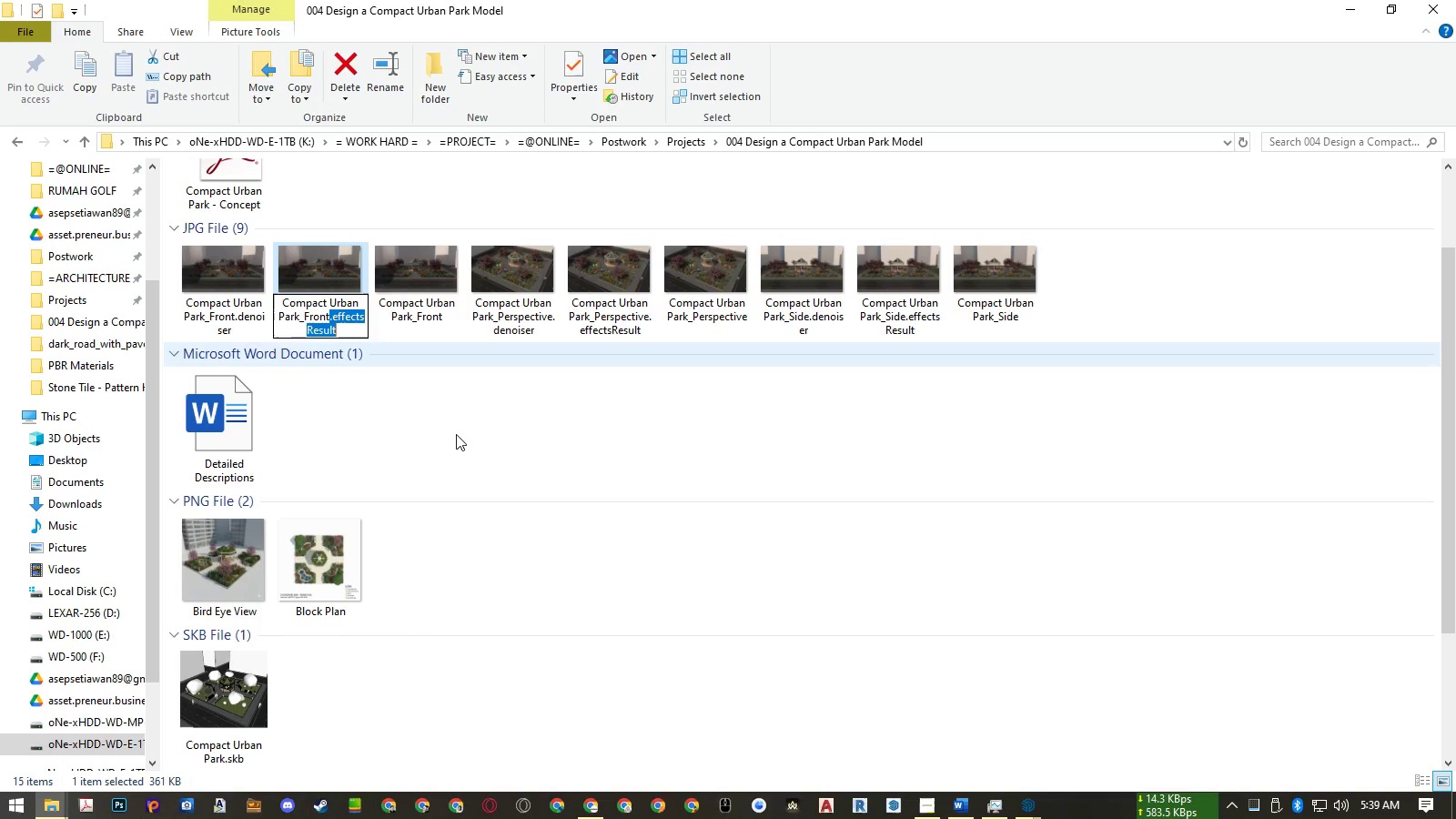 
key(Control+C)
 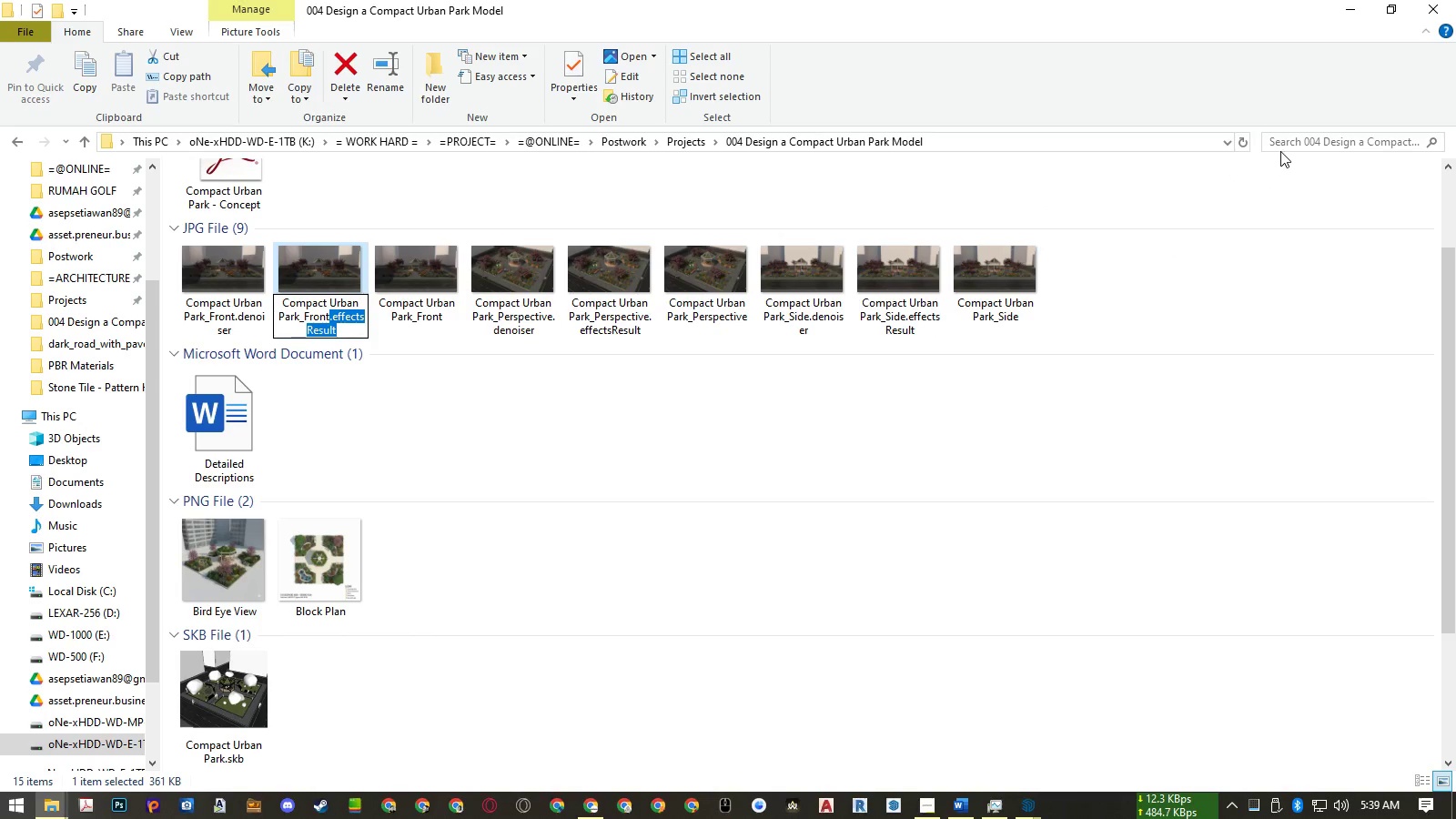 
left_click([1286, 142])
 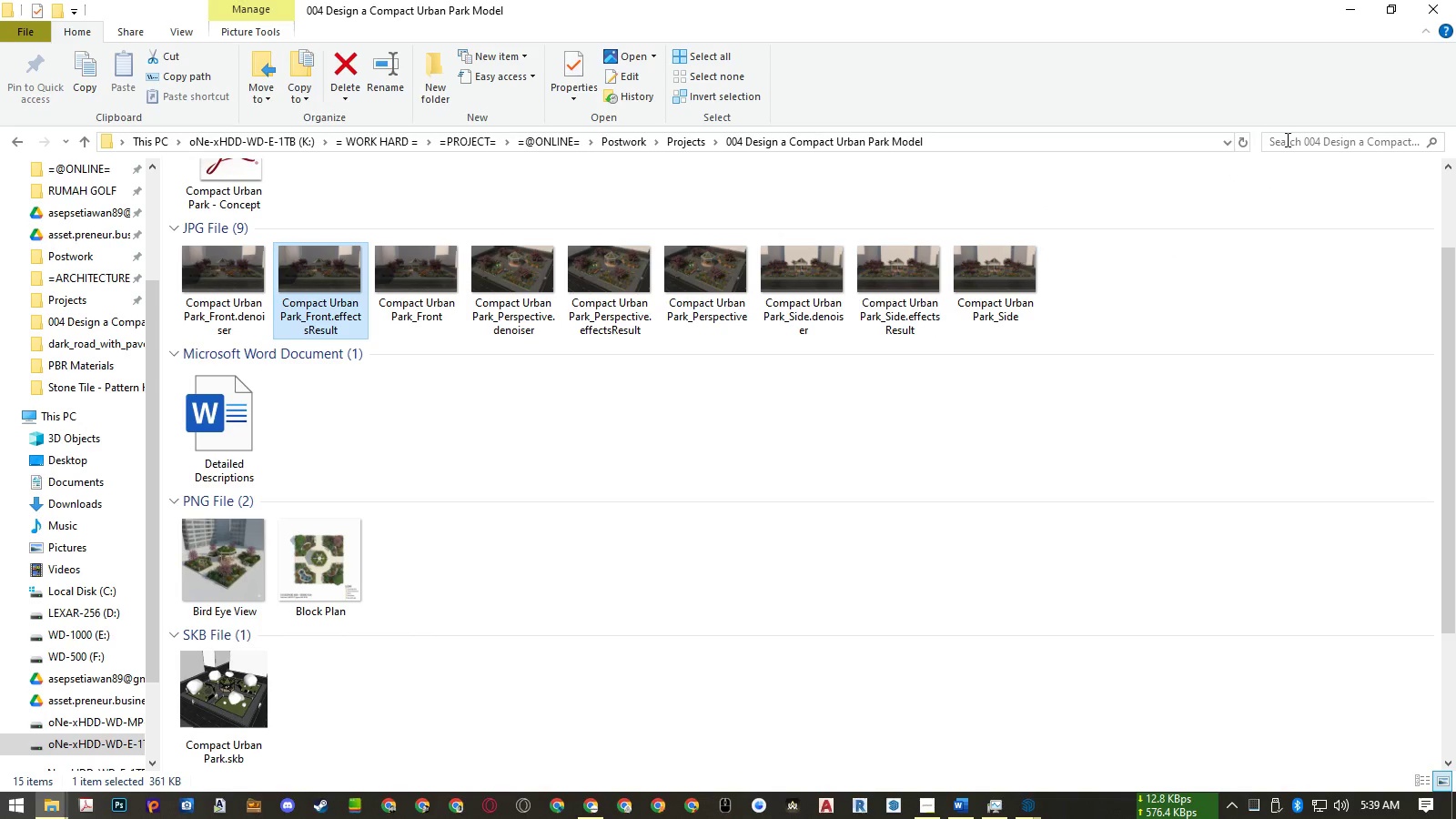 
type(NOT*.)
 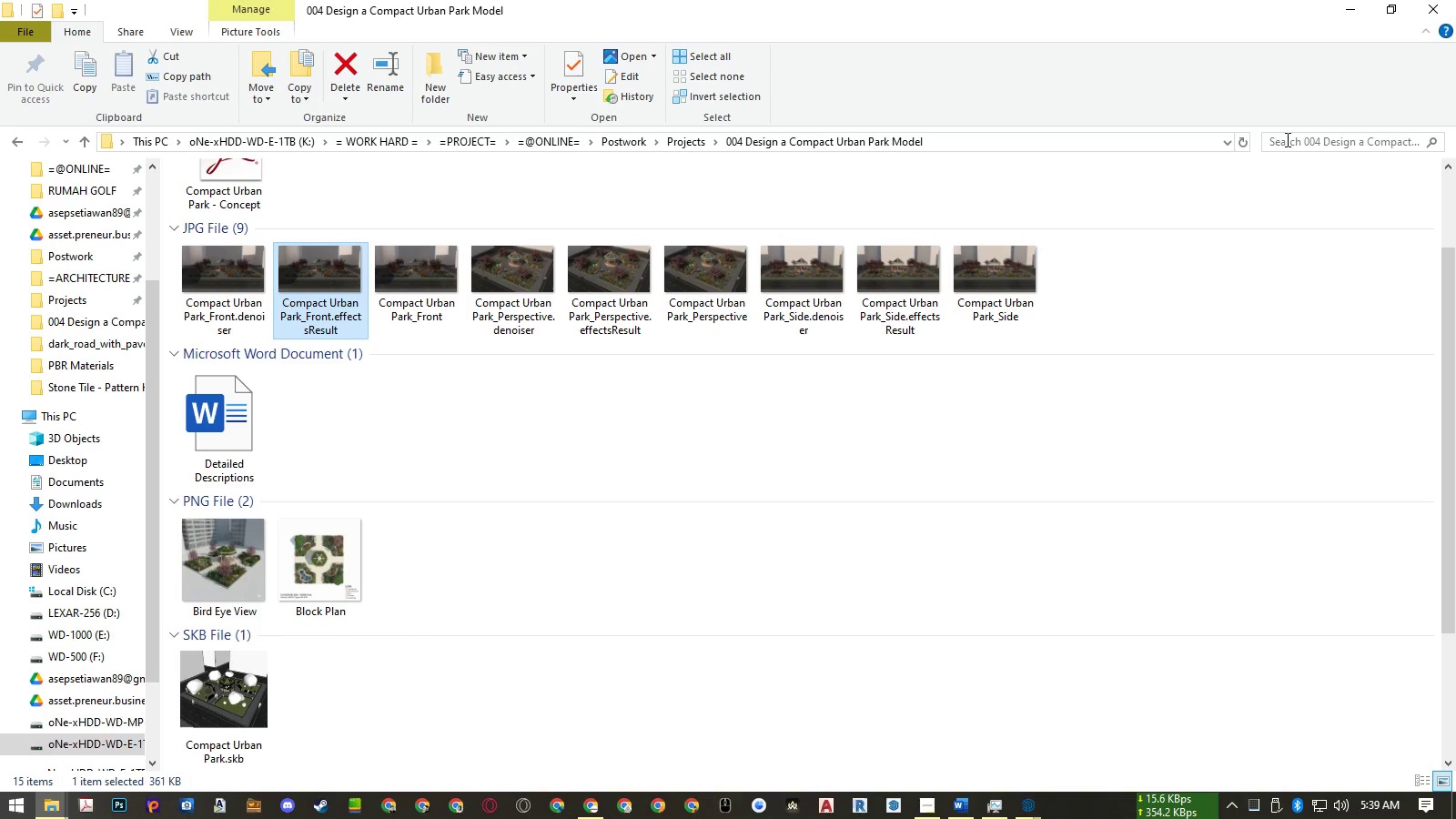 
hold_key(key=Space, duration=0.45)
 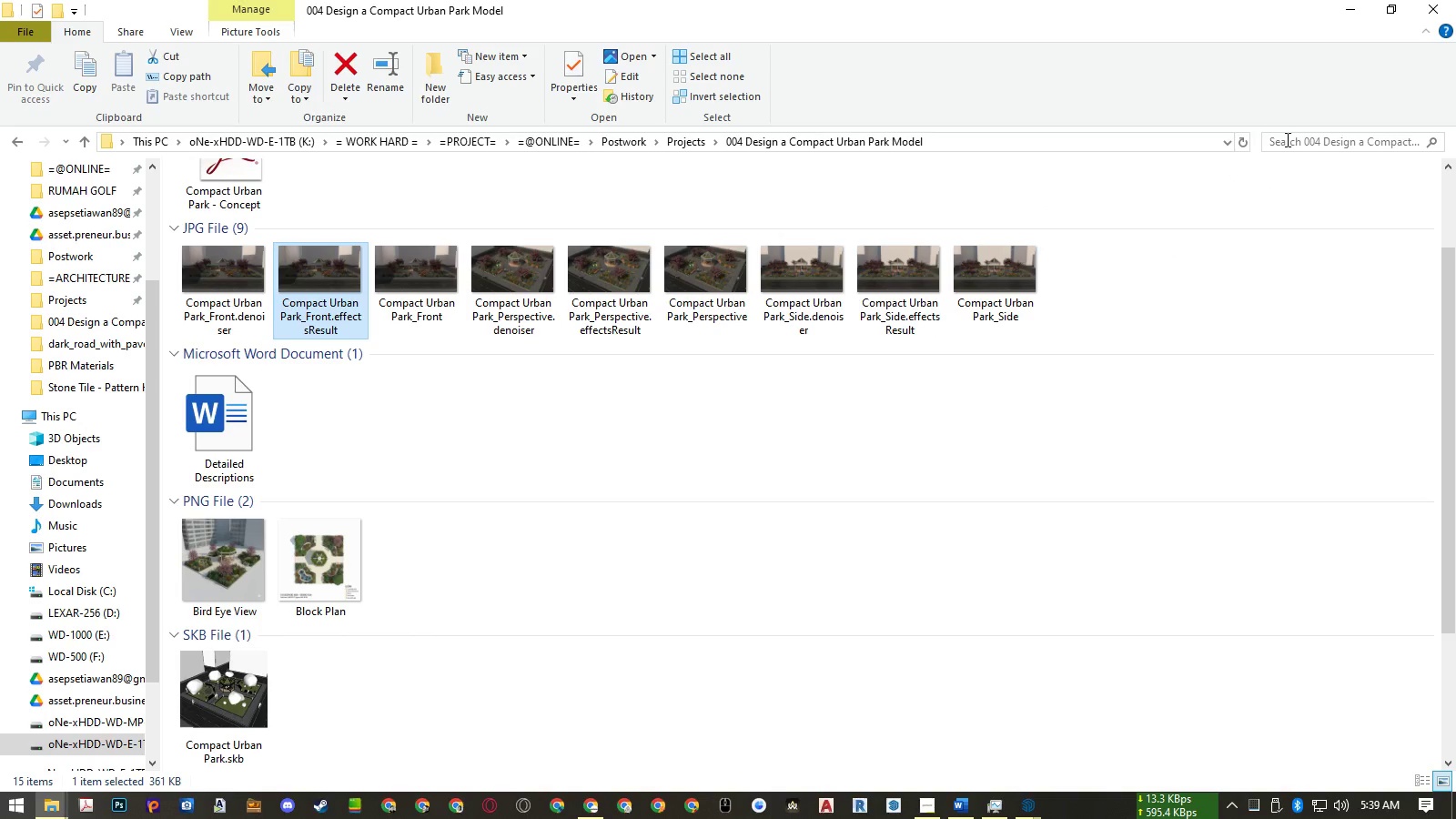 
key(Control+V)
 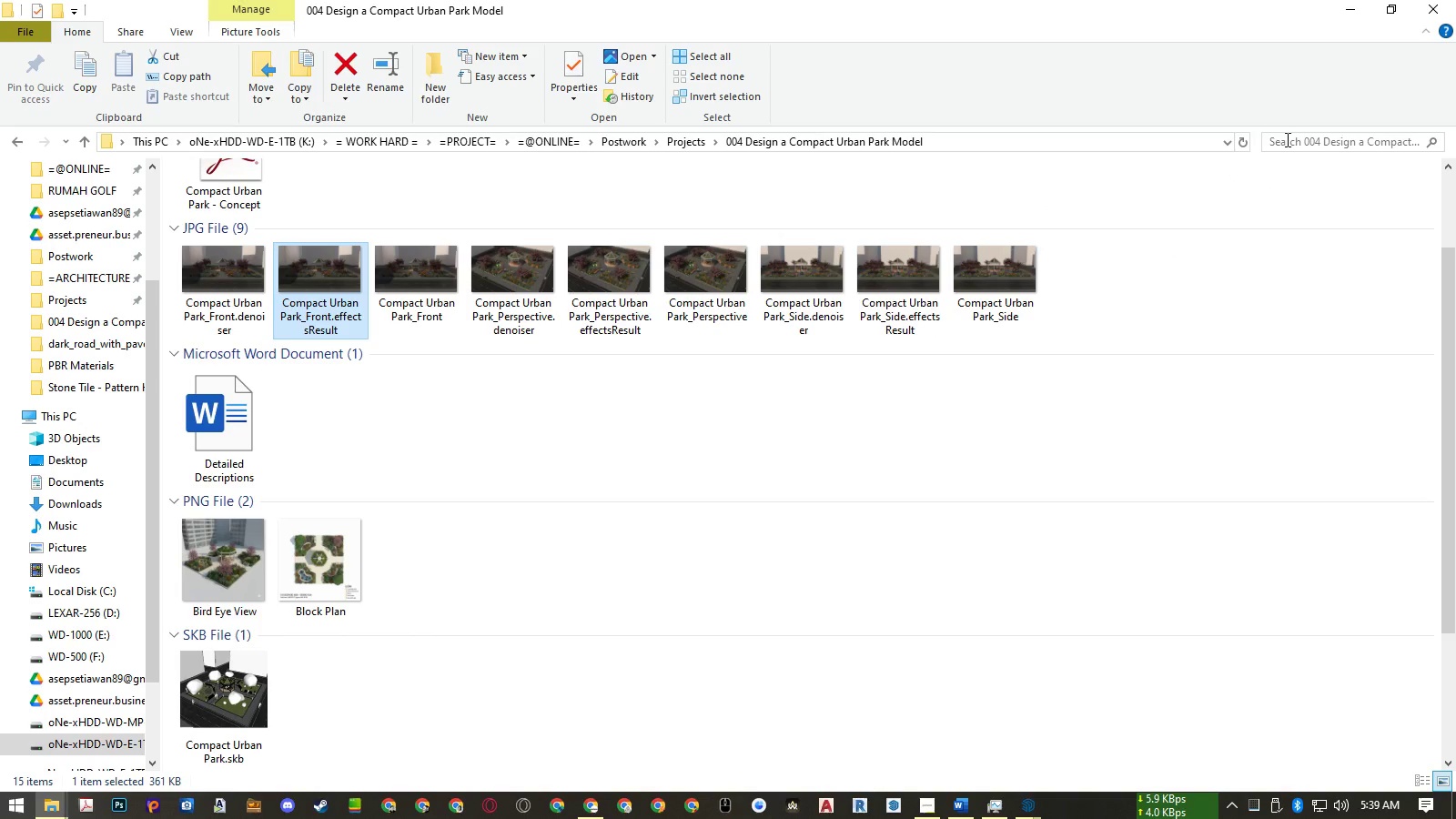 
left_click([1286, 139])
 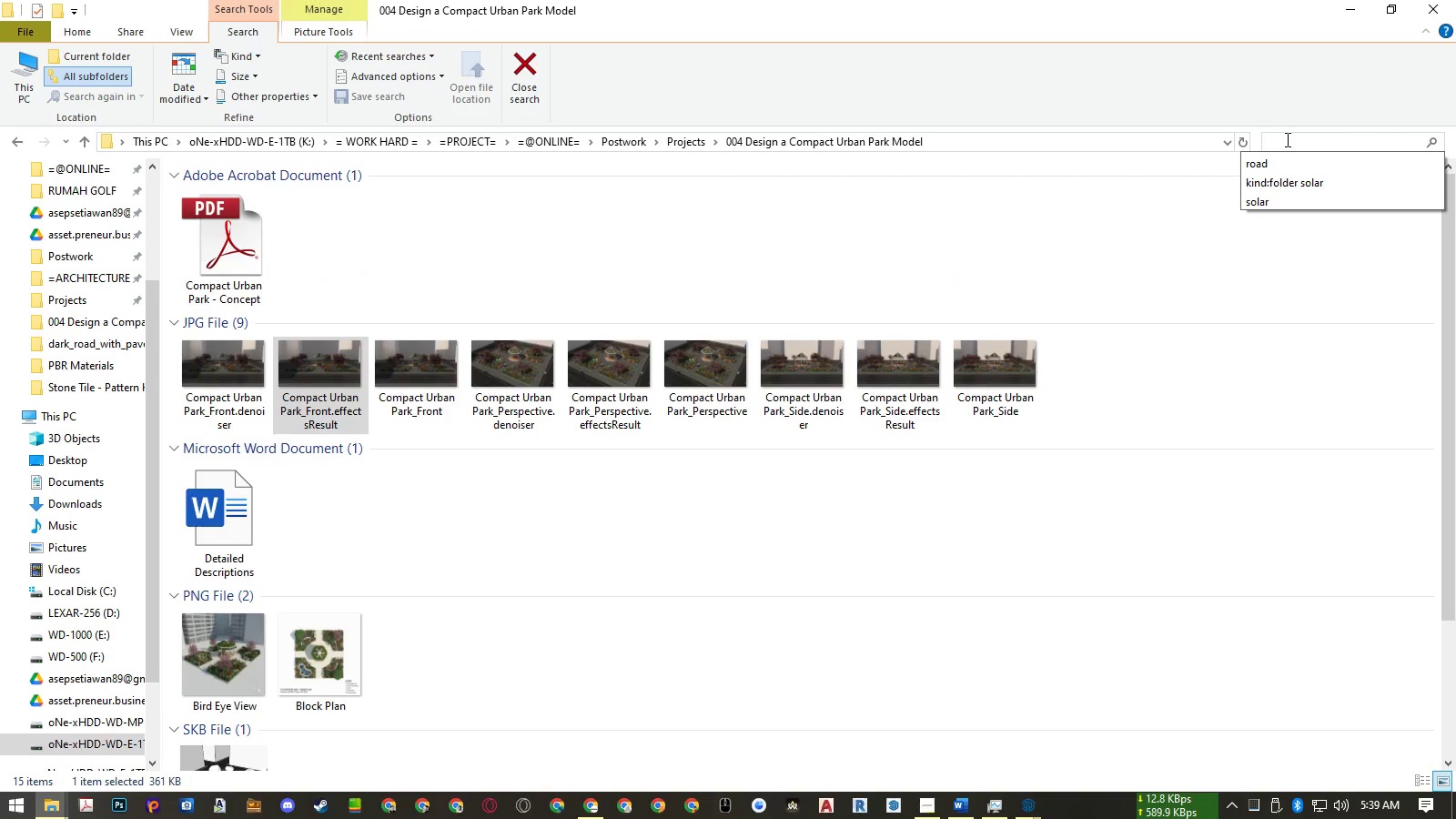 
type(NOT )
 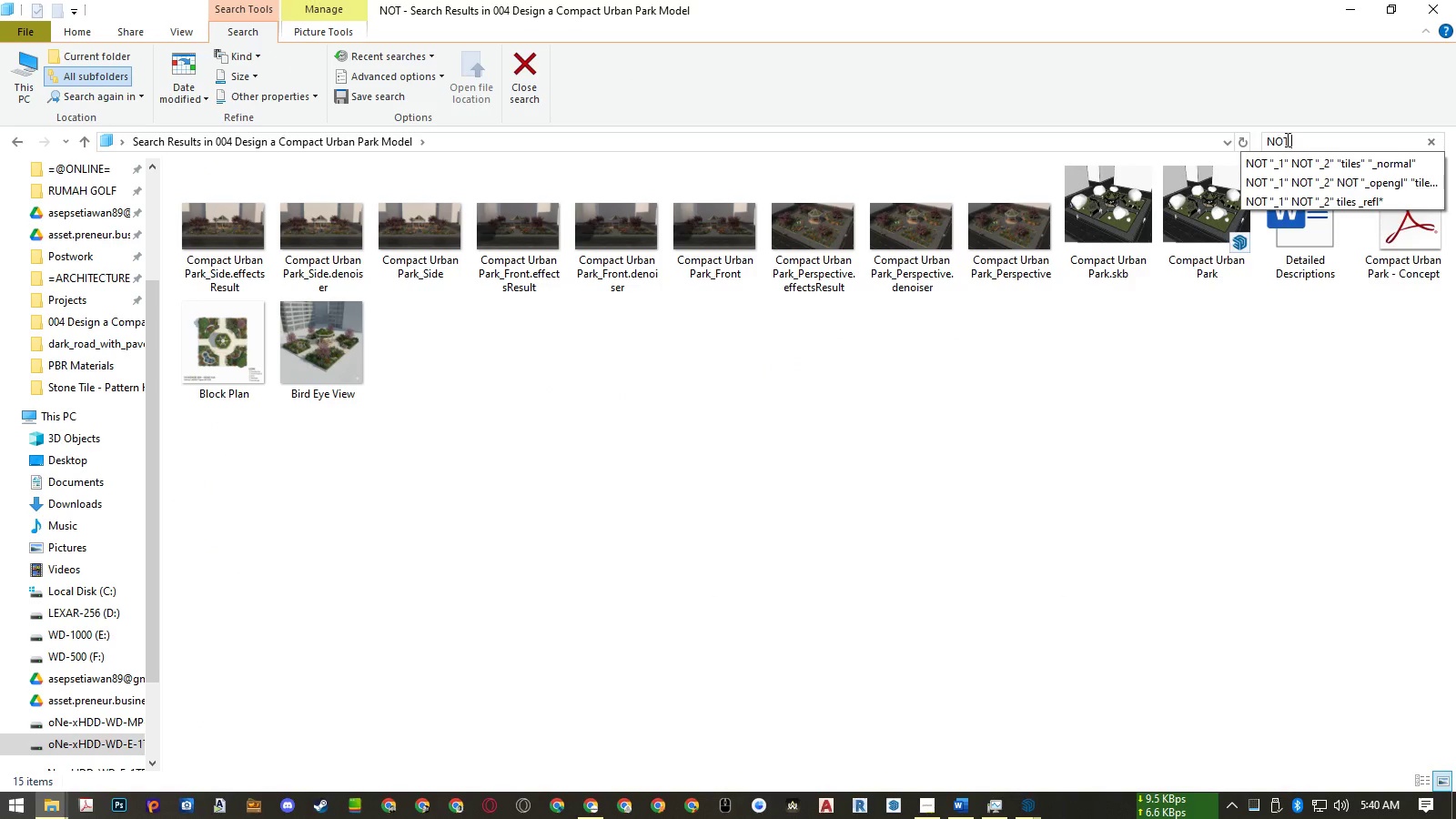 
key(Shift+8)
 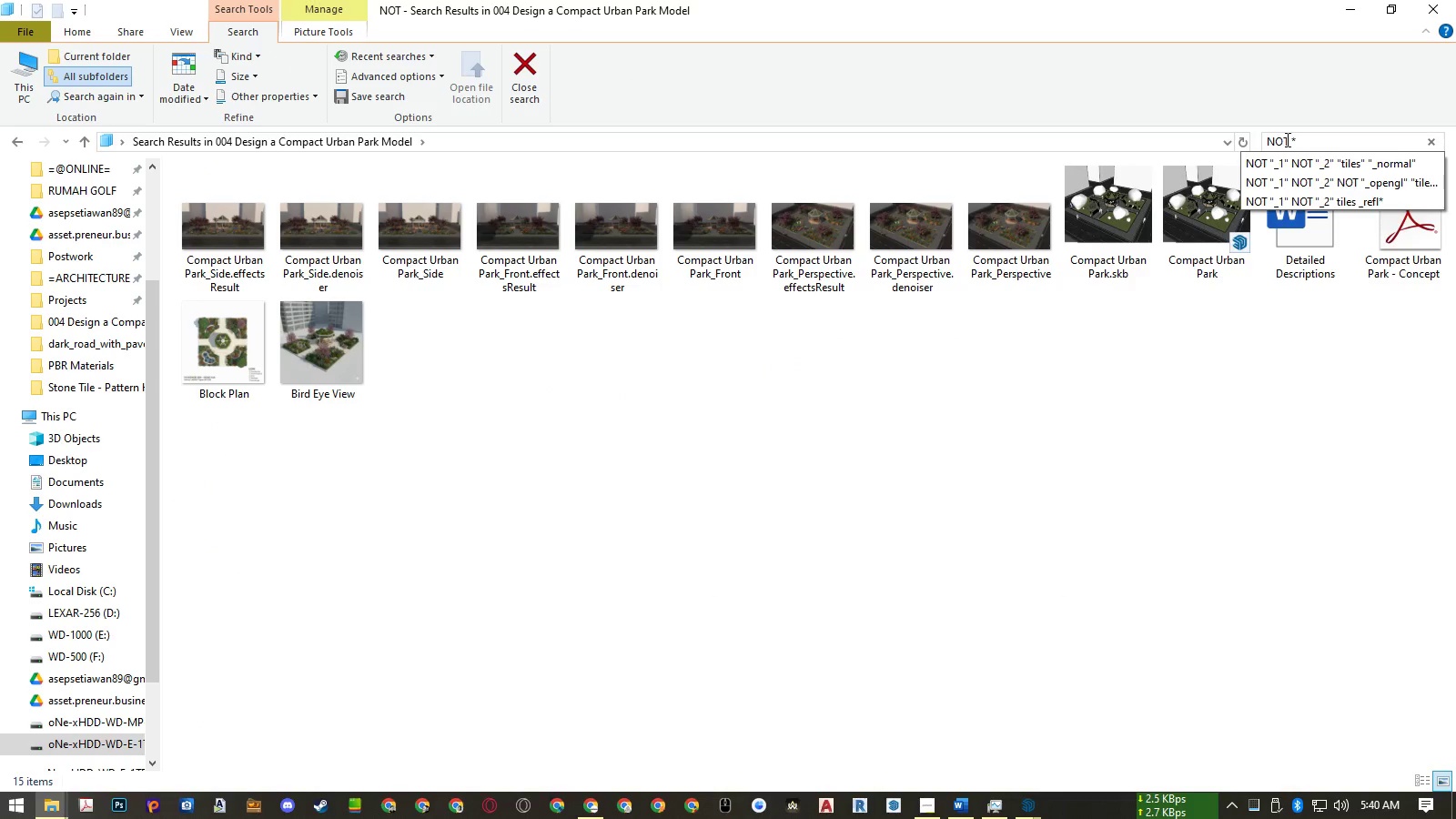 
key(Period)
 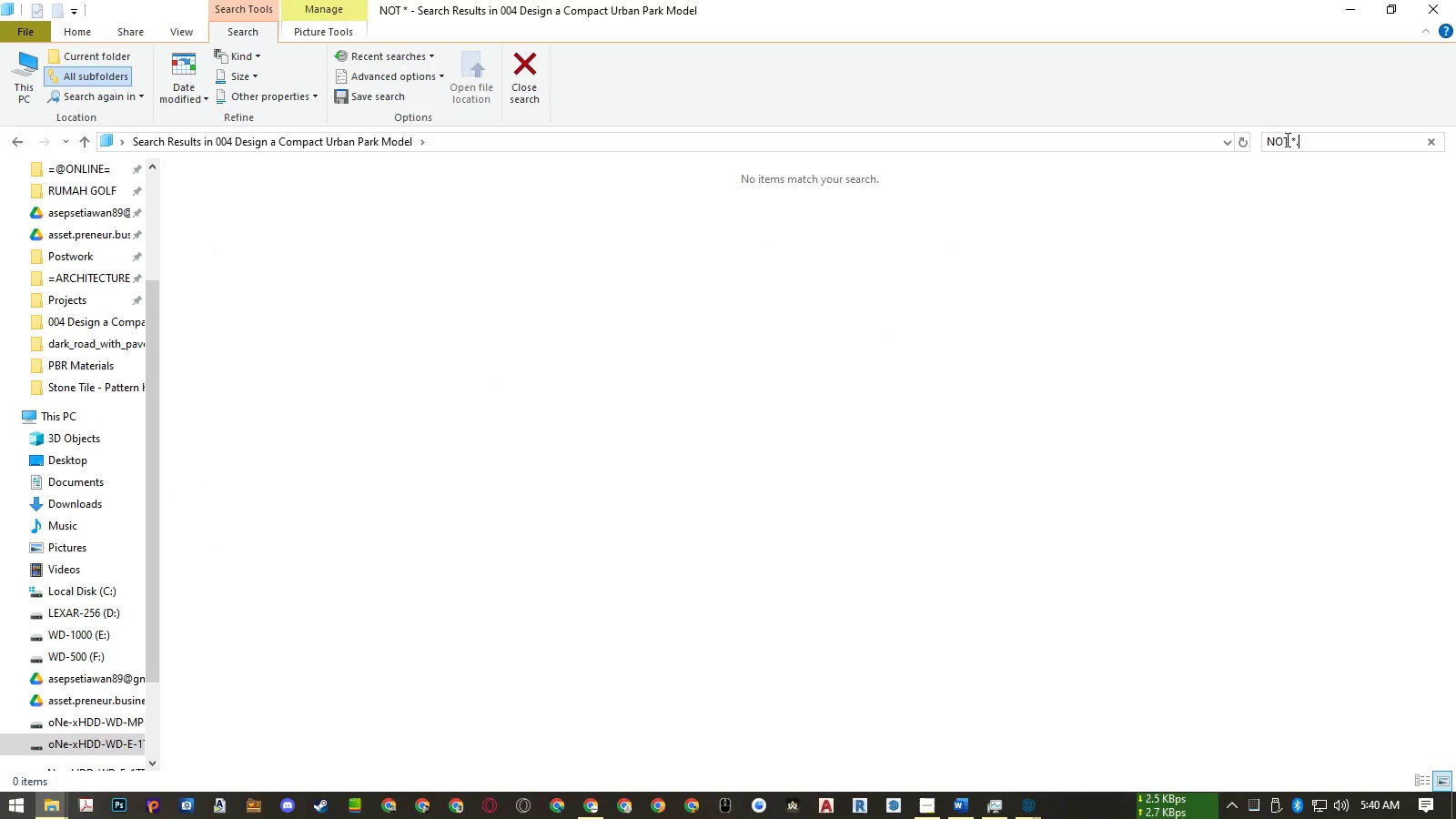 
key(Control+V)
 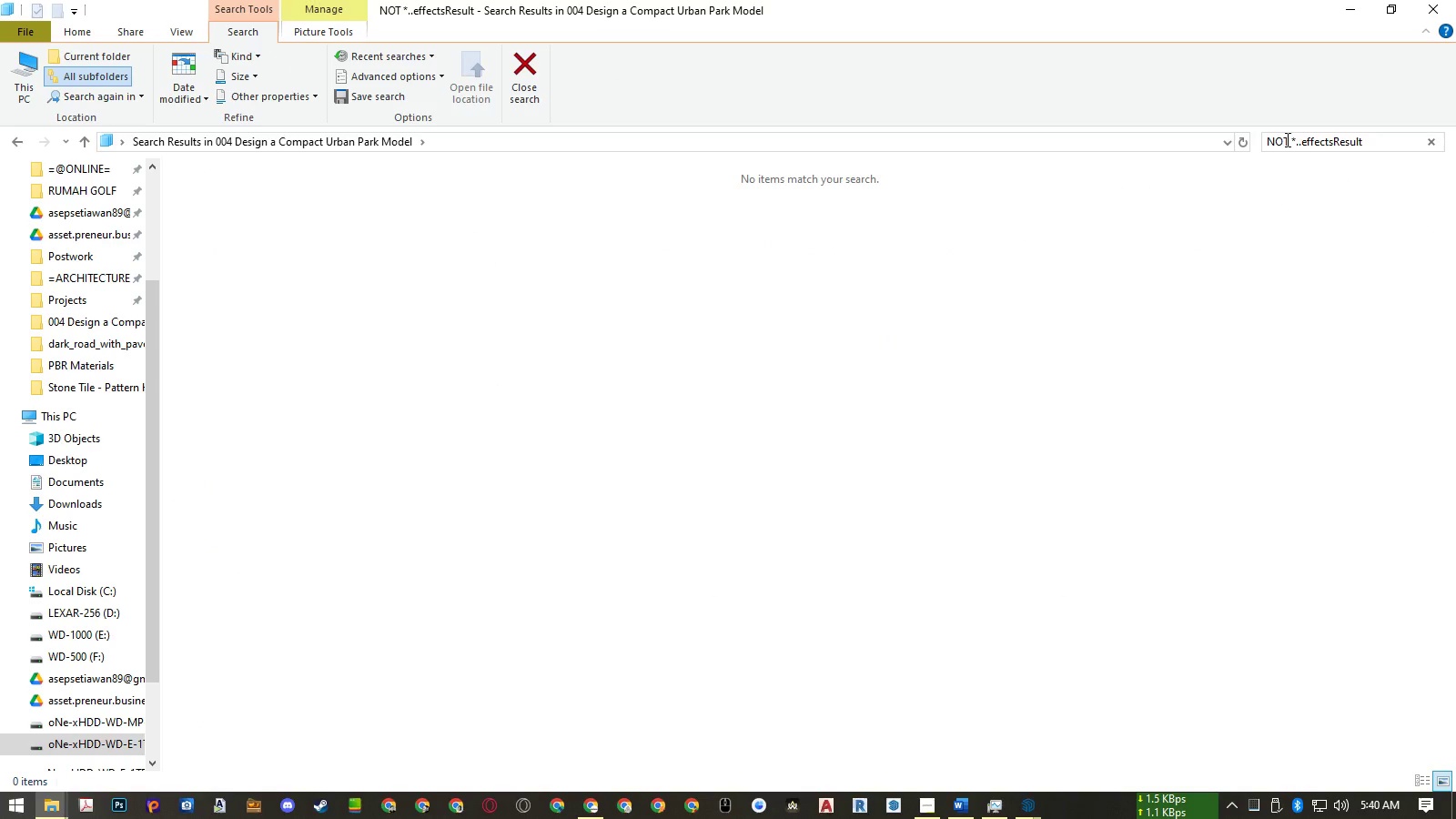 
key(Control+ArrowLeft)
 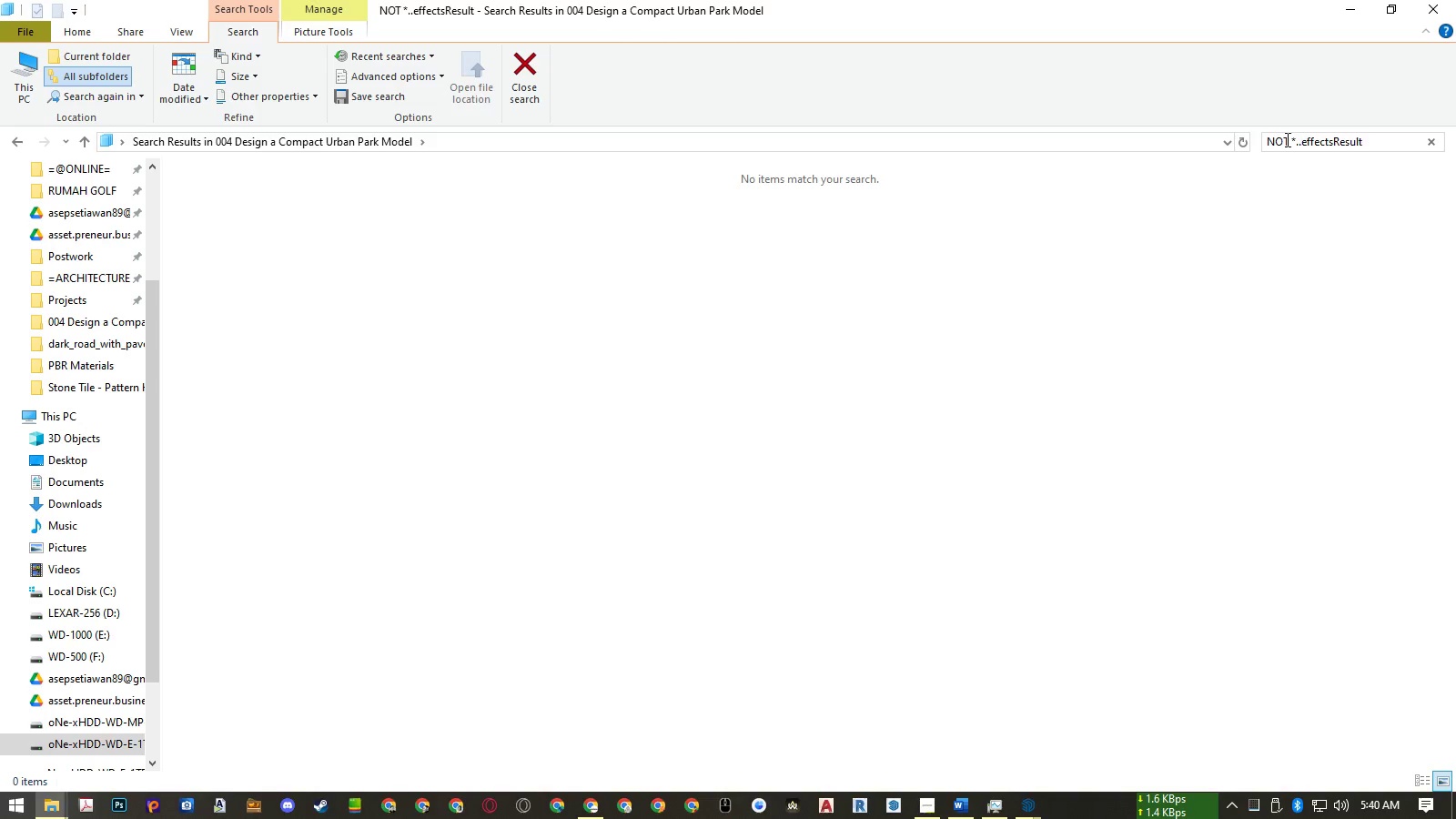 
key(Backspace)
 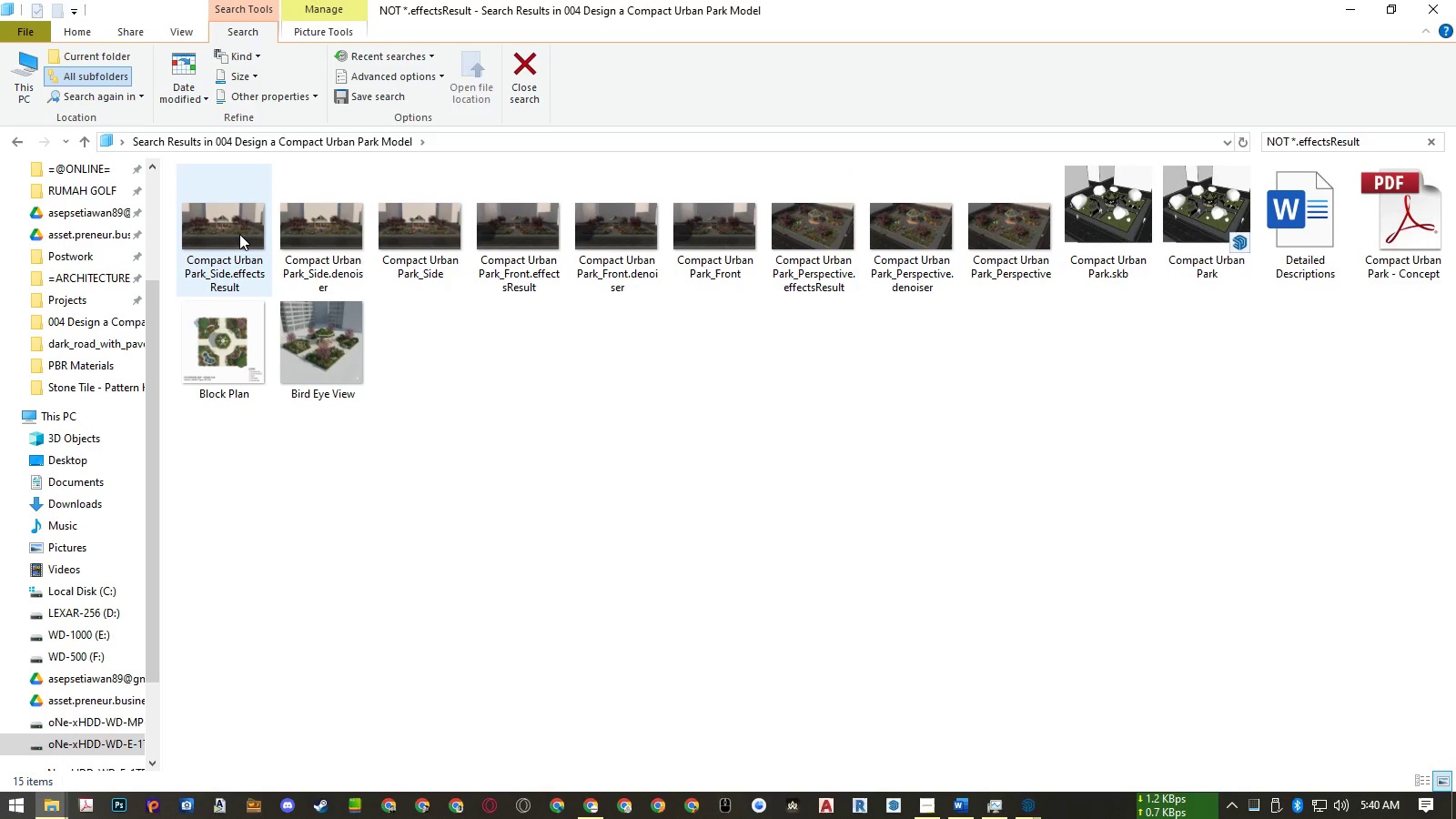 
wait(5.99)
 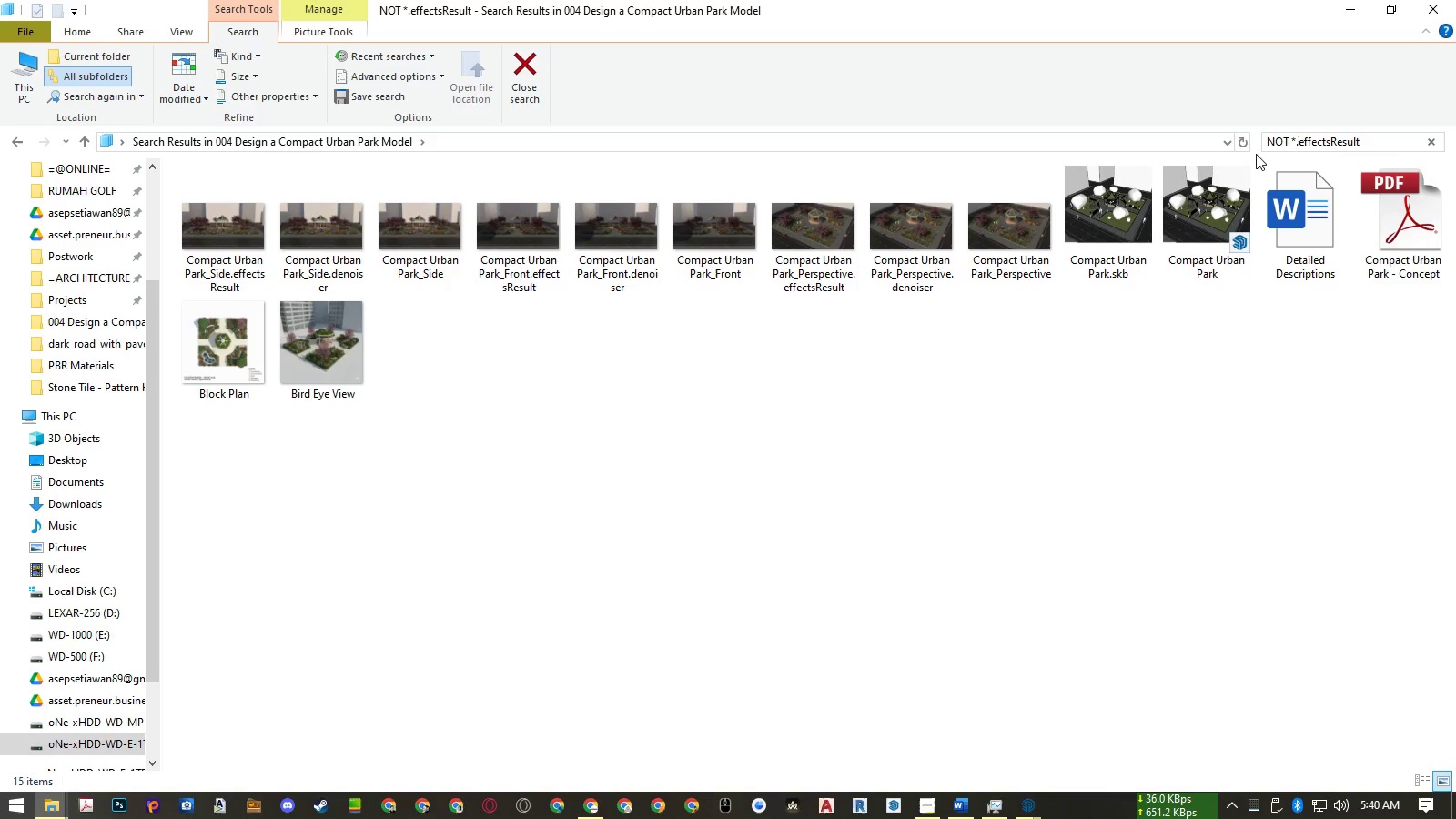 
double_click([214, 265])
 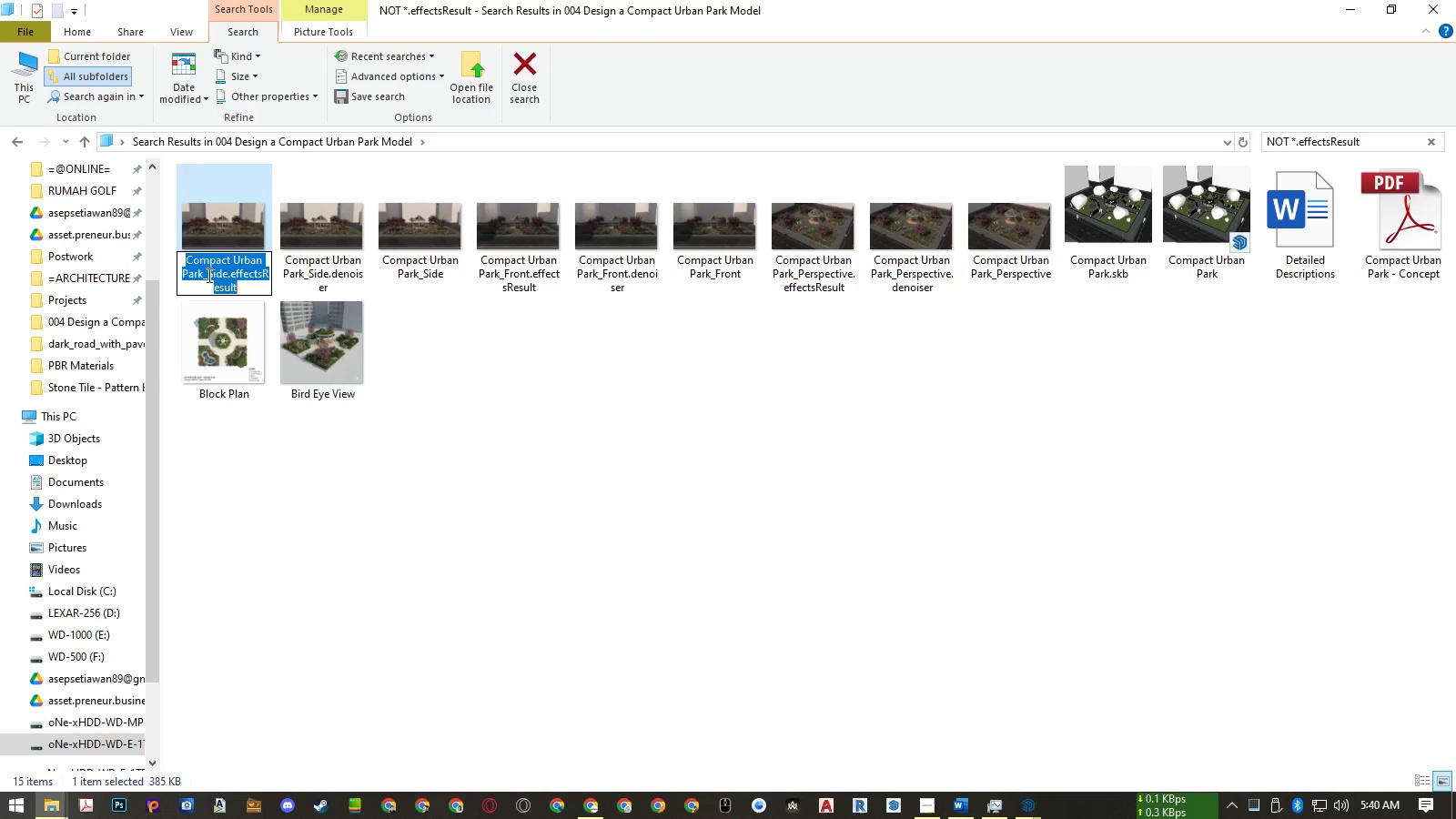 
key(Control+ControlLeft)
 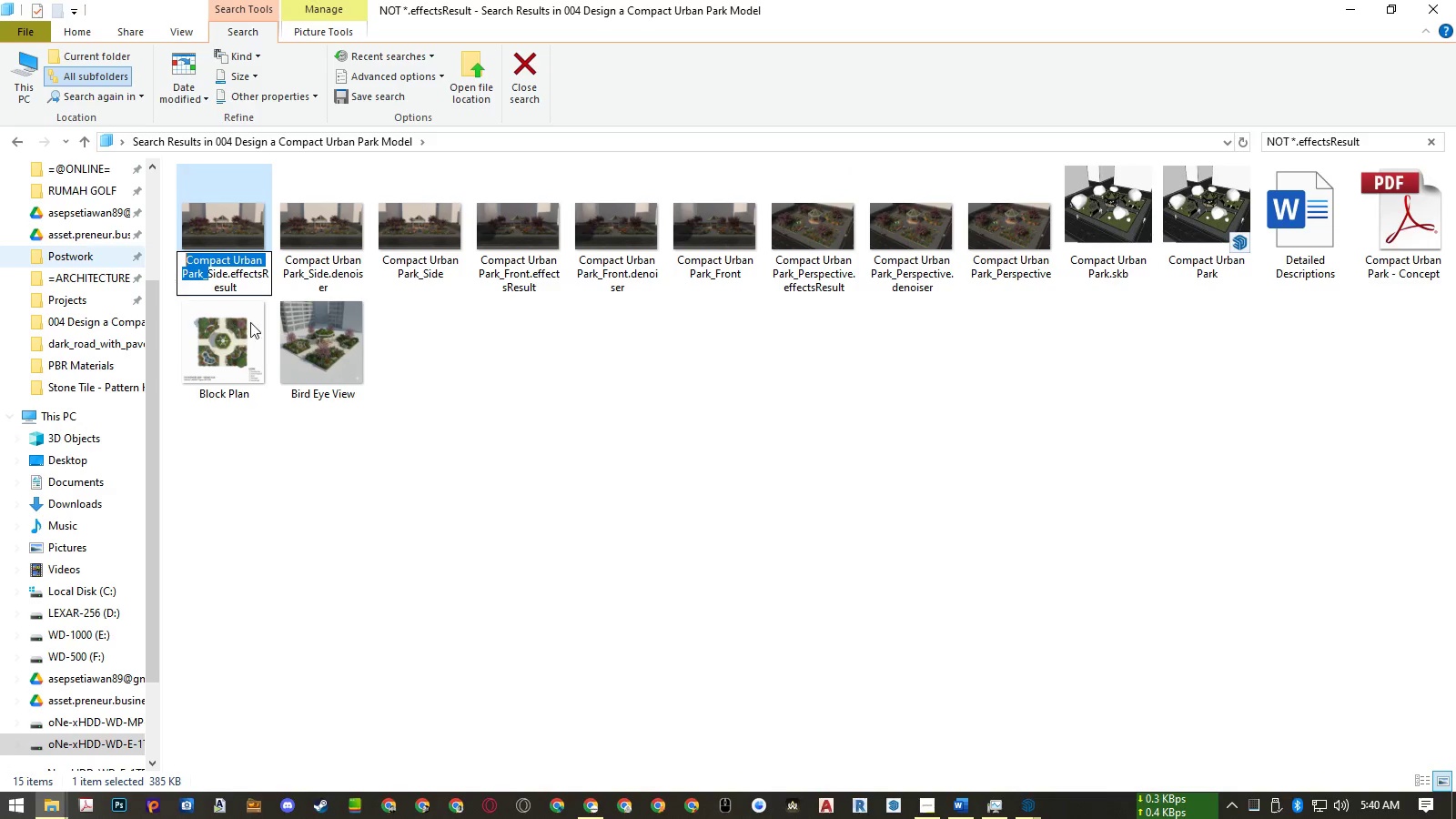 
key(Control+C)
 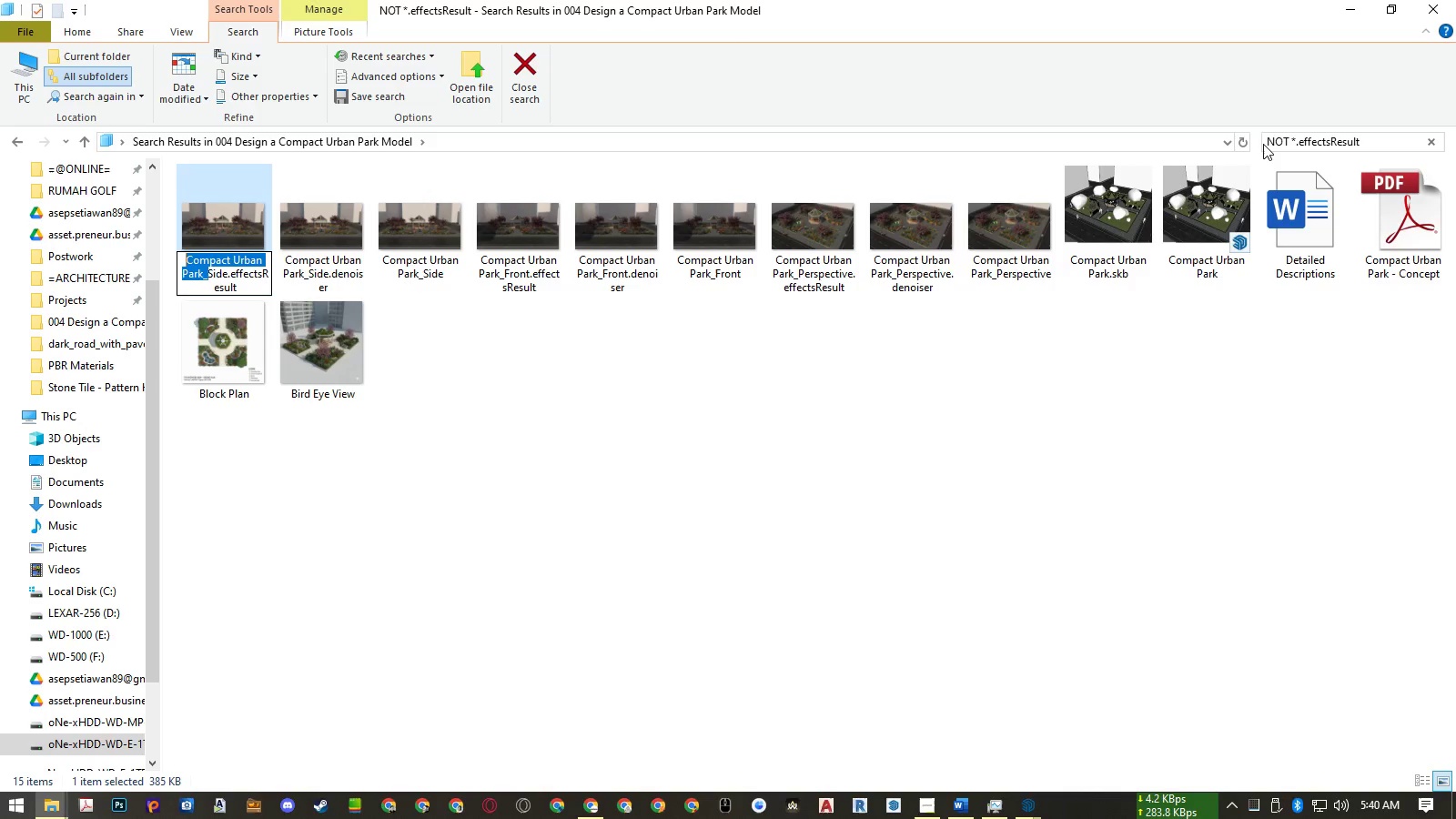 
left_click([1268, 139])
 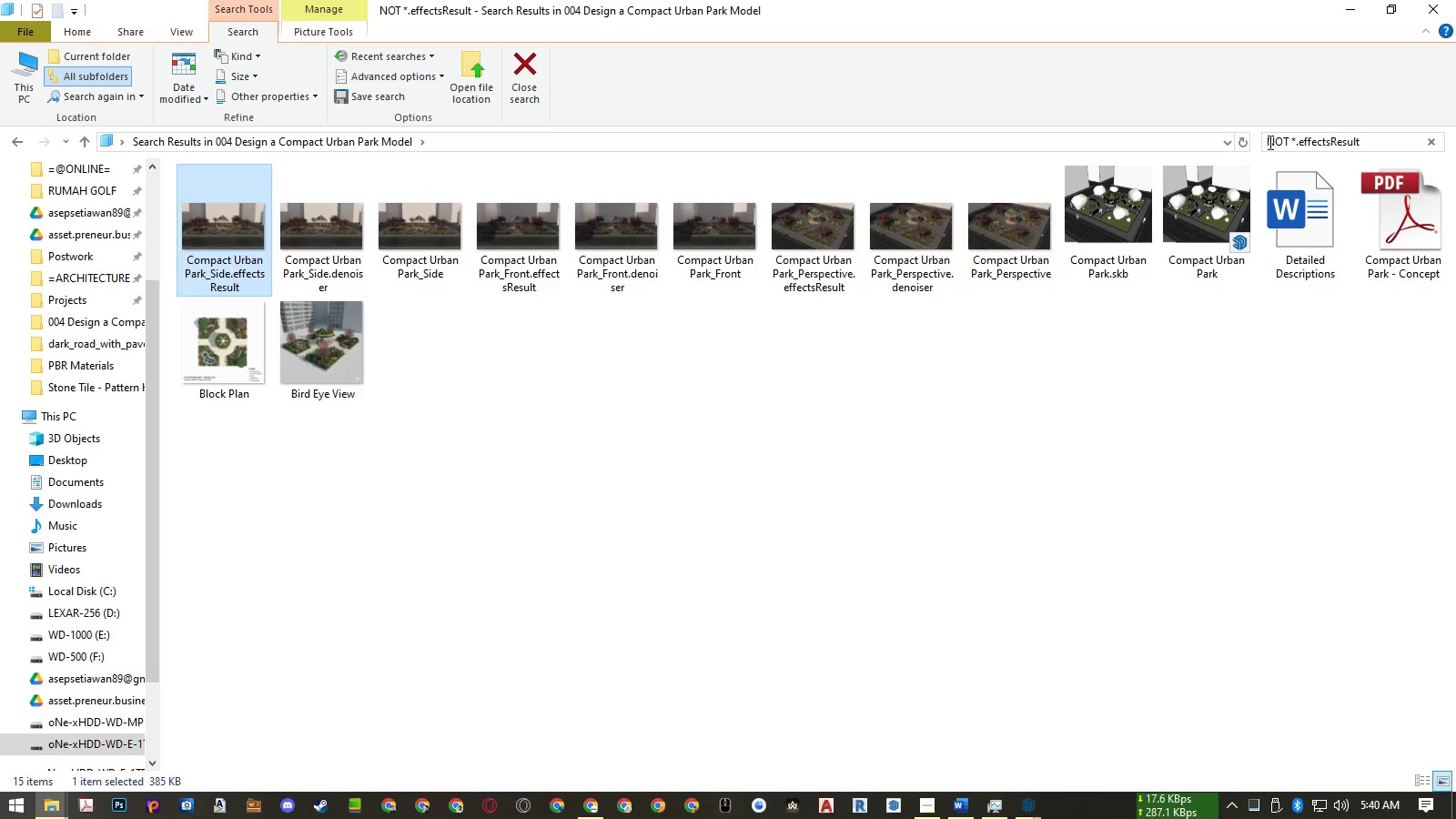 
left_click([1269, 139])
 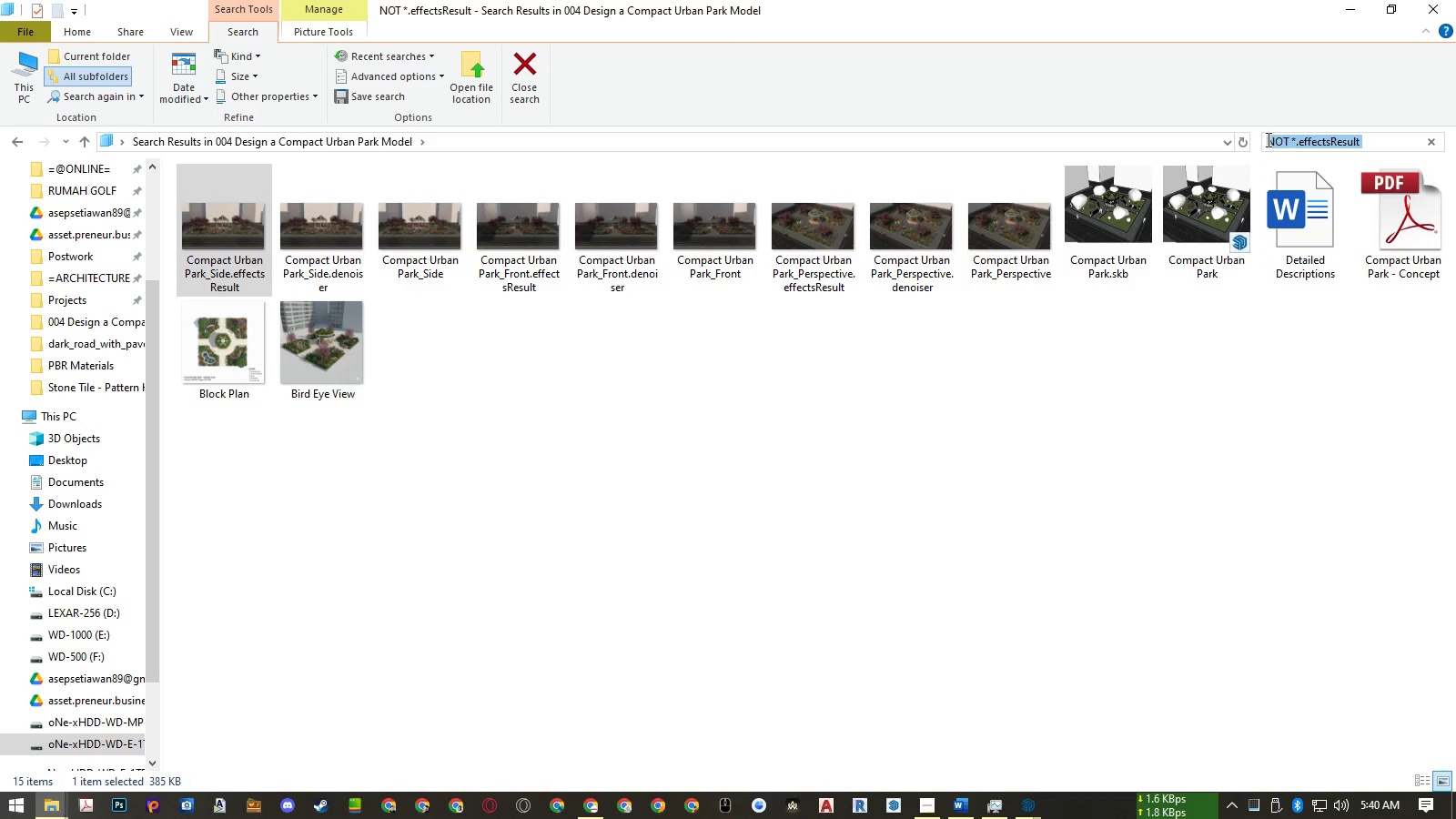 
left_click([1267, 139])
 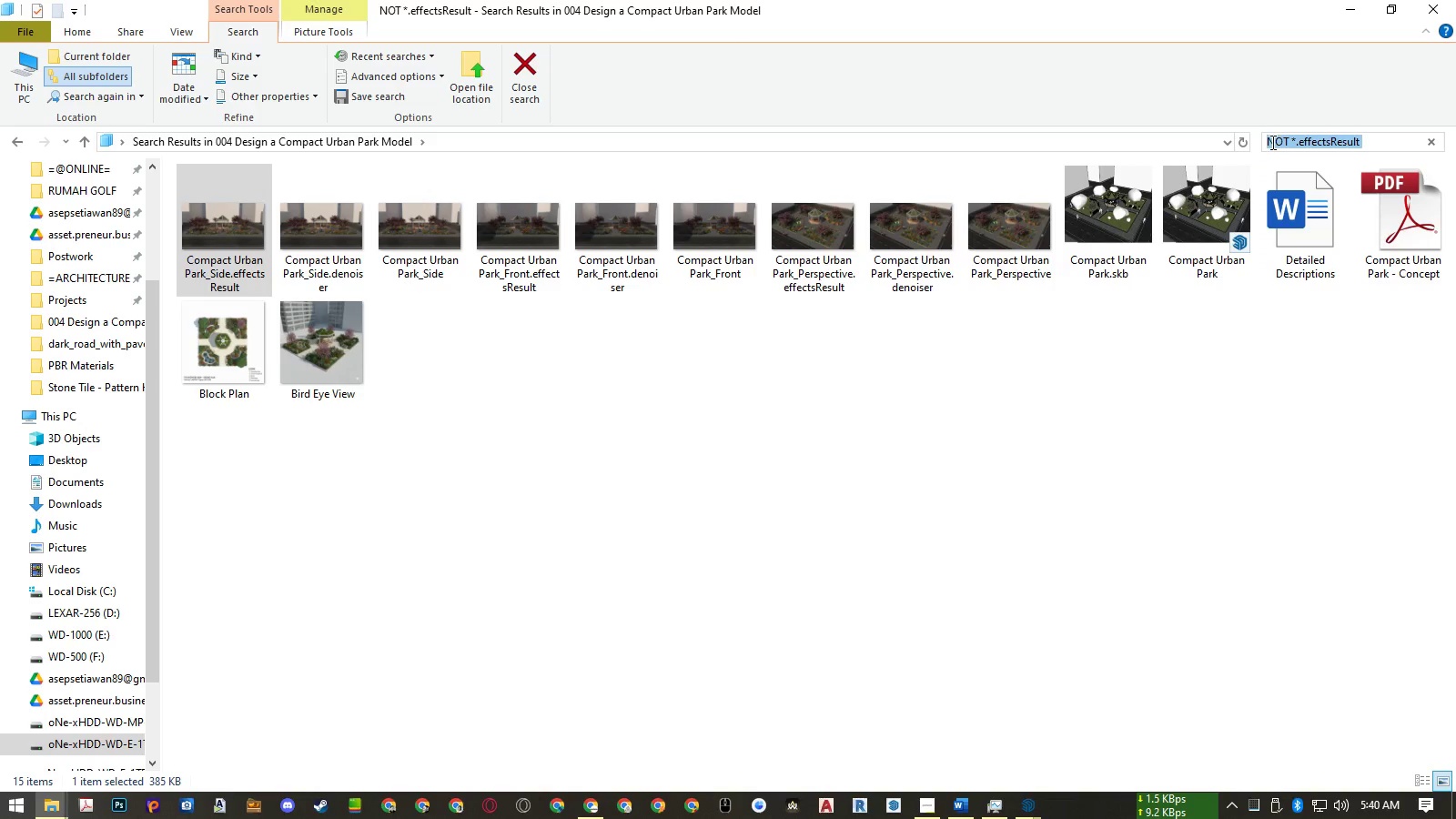 
triple_click([1271, 142])
 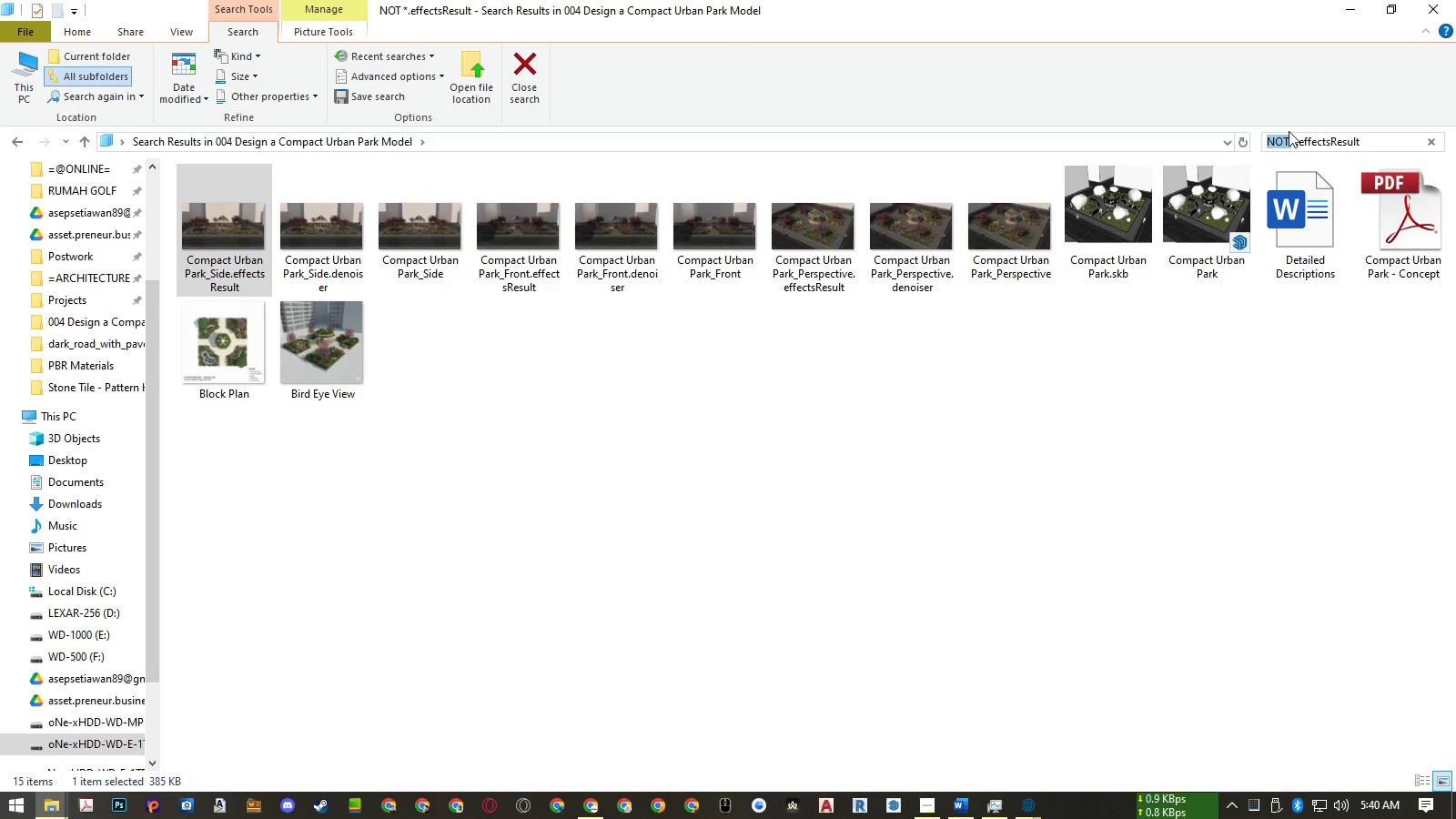 
key(ArrowLeft)
 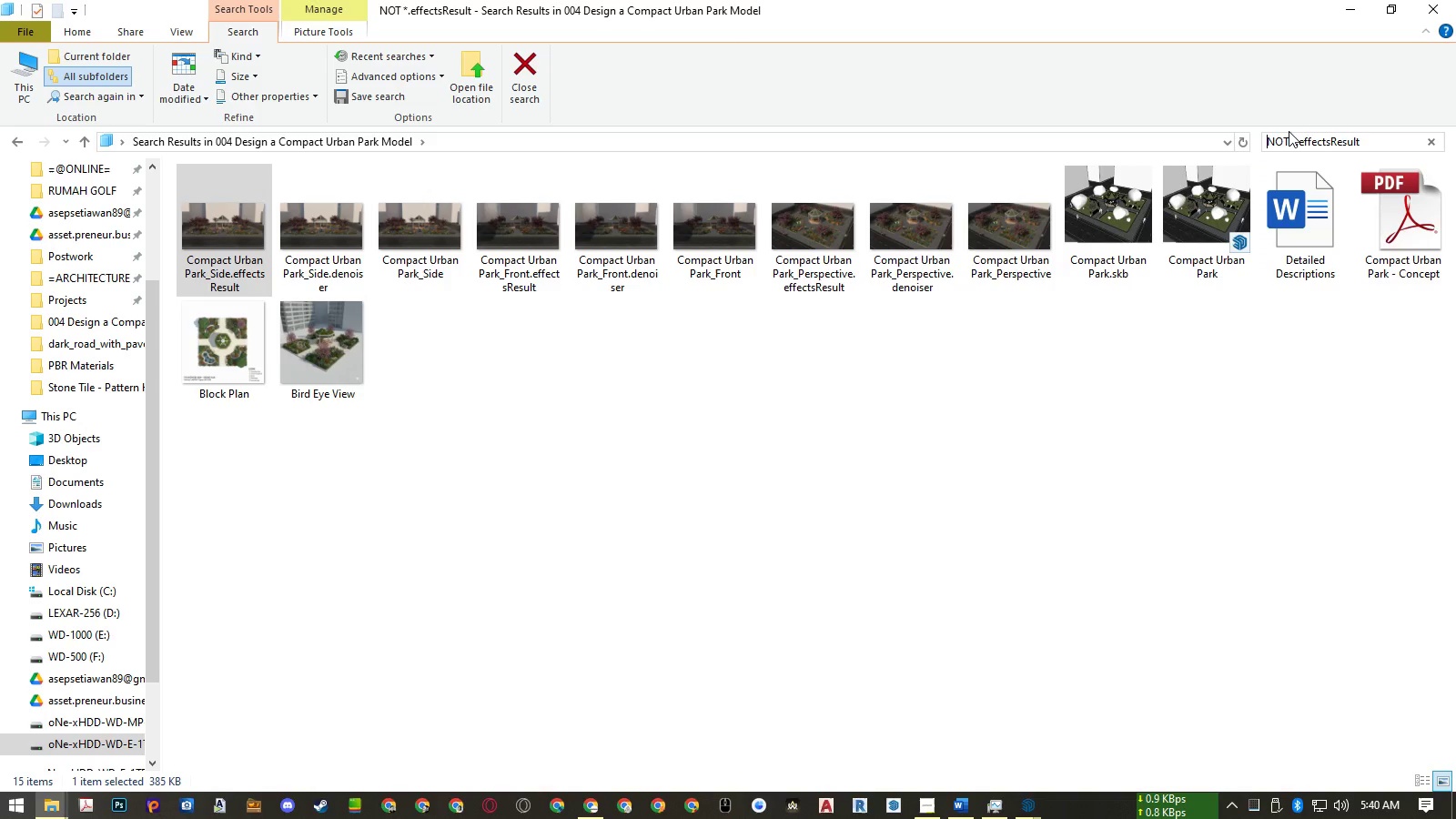 
key(ArrowLeft)
 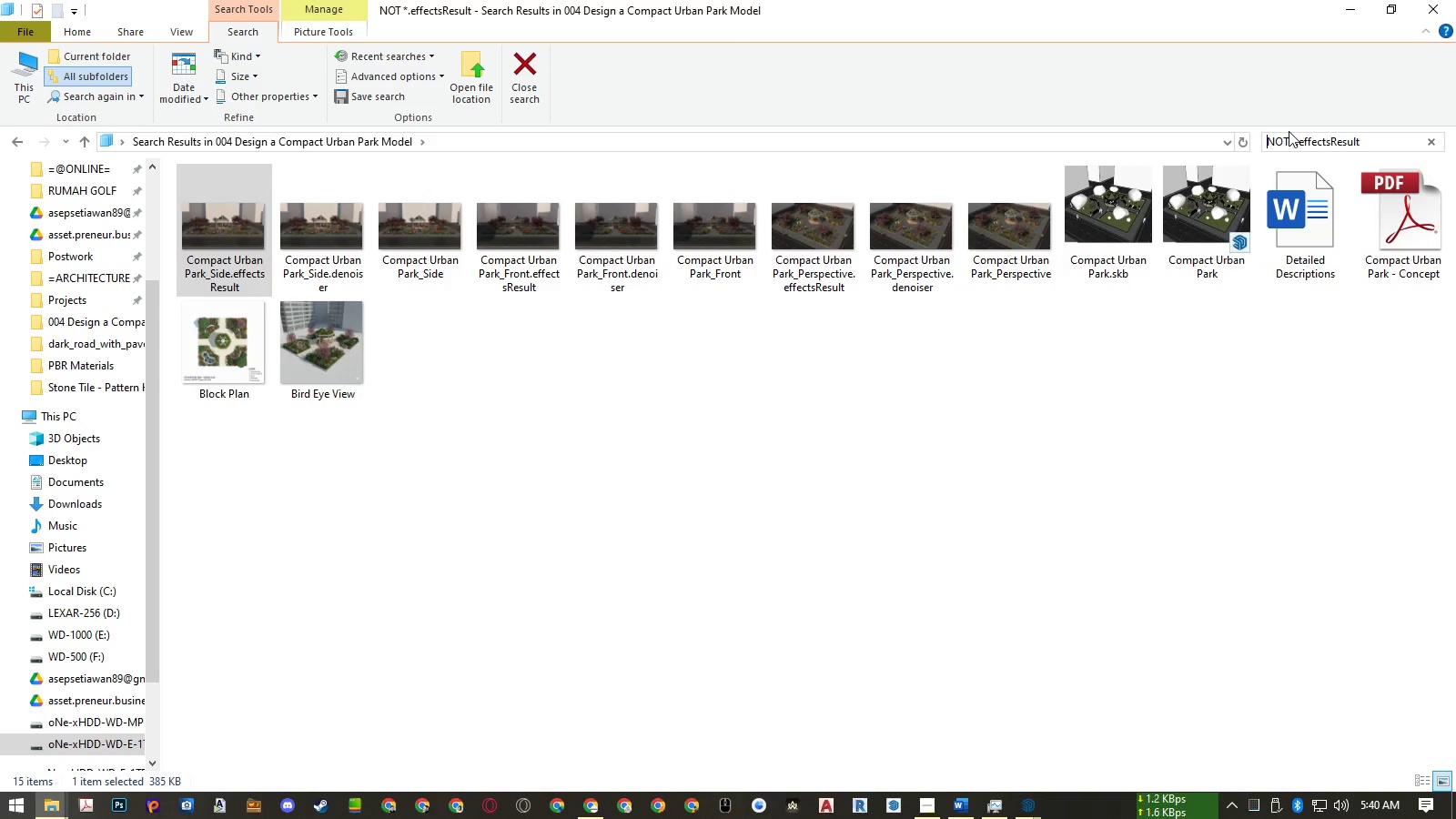 
hold_key(key=ControlLeft, duration=0.61)
 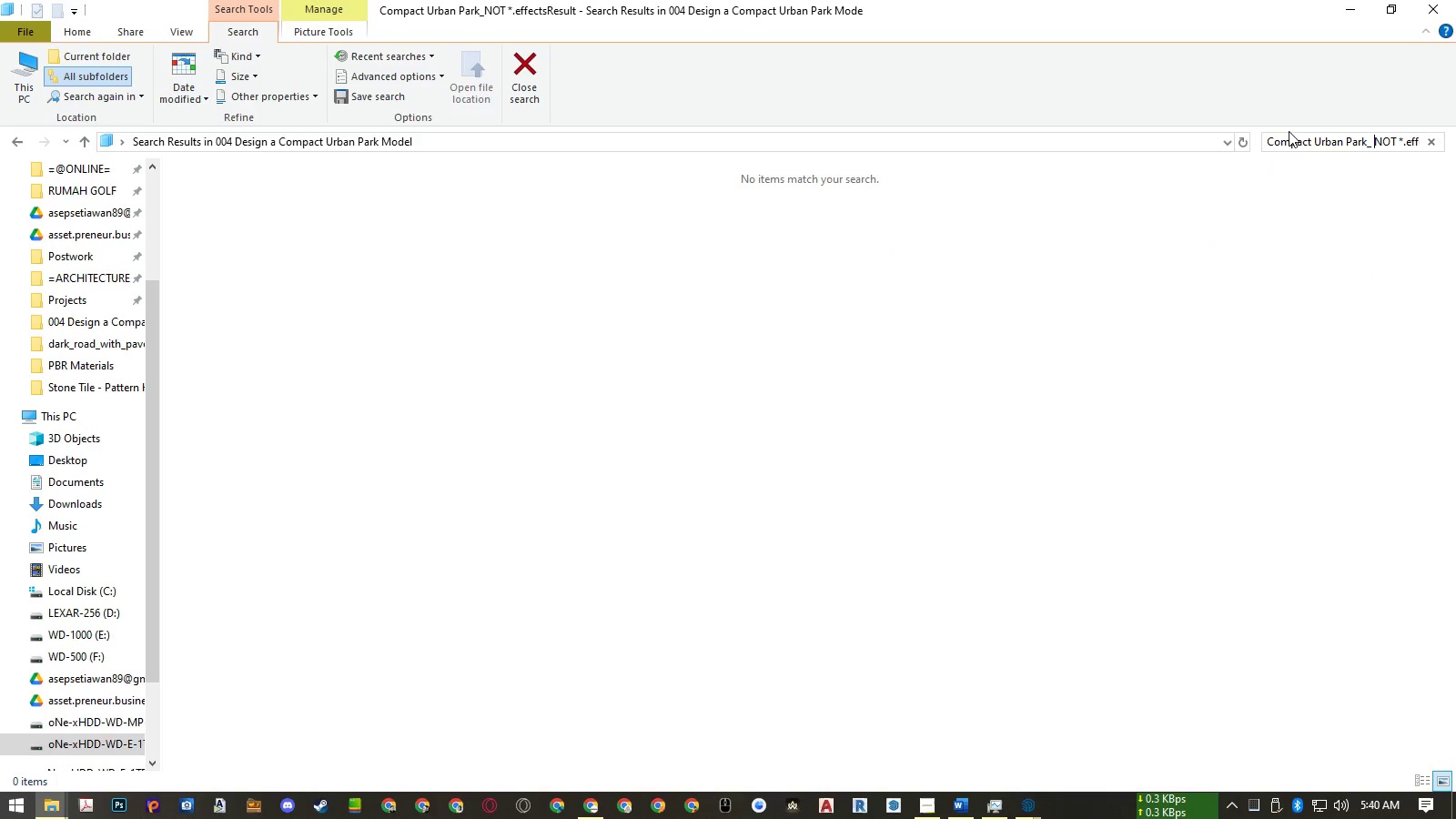 
hold_key(key=V, duration=0.42)
 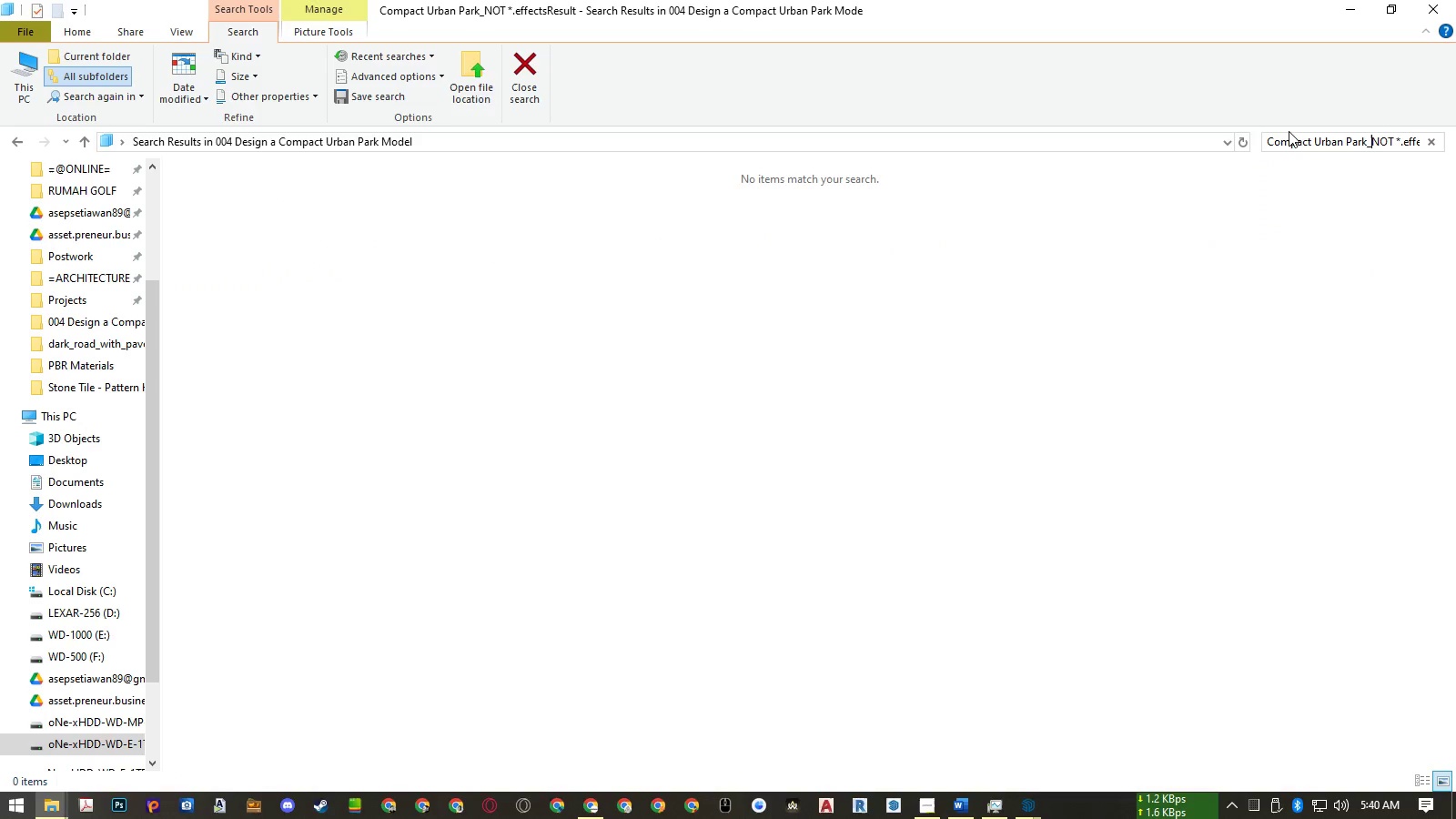 
key(Space)
 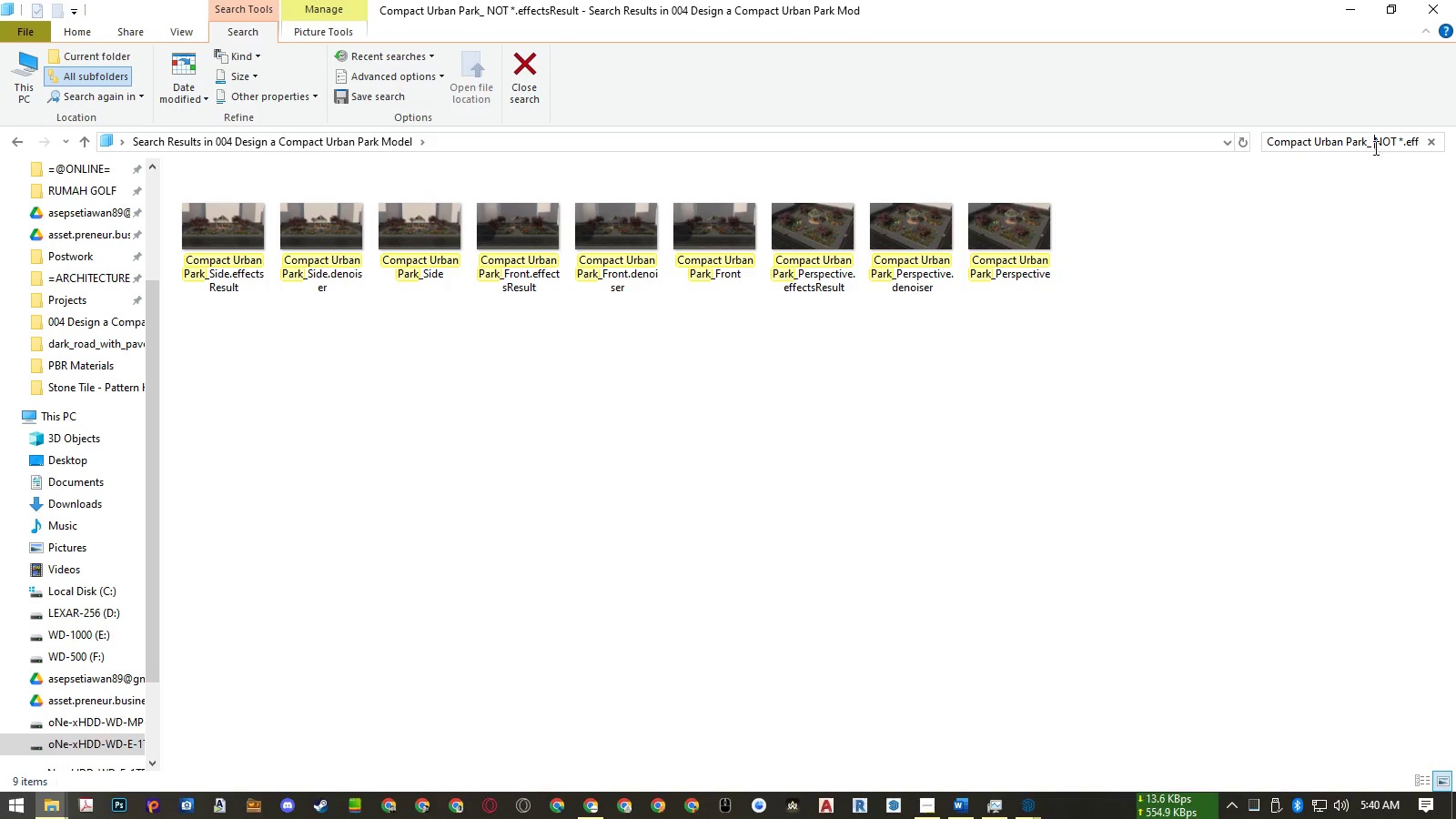 
wait(6.82)
 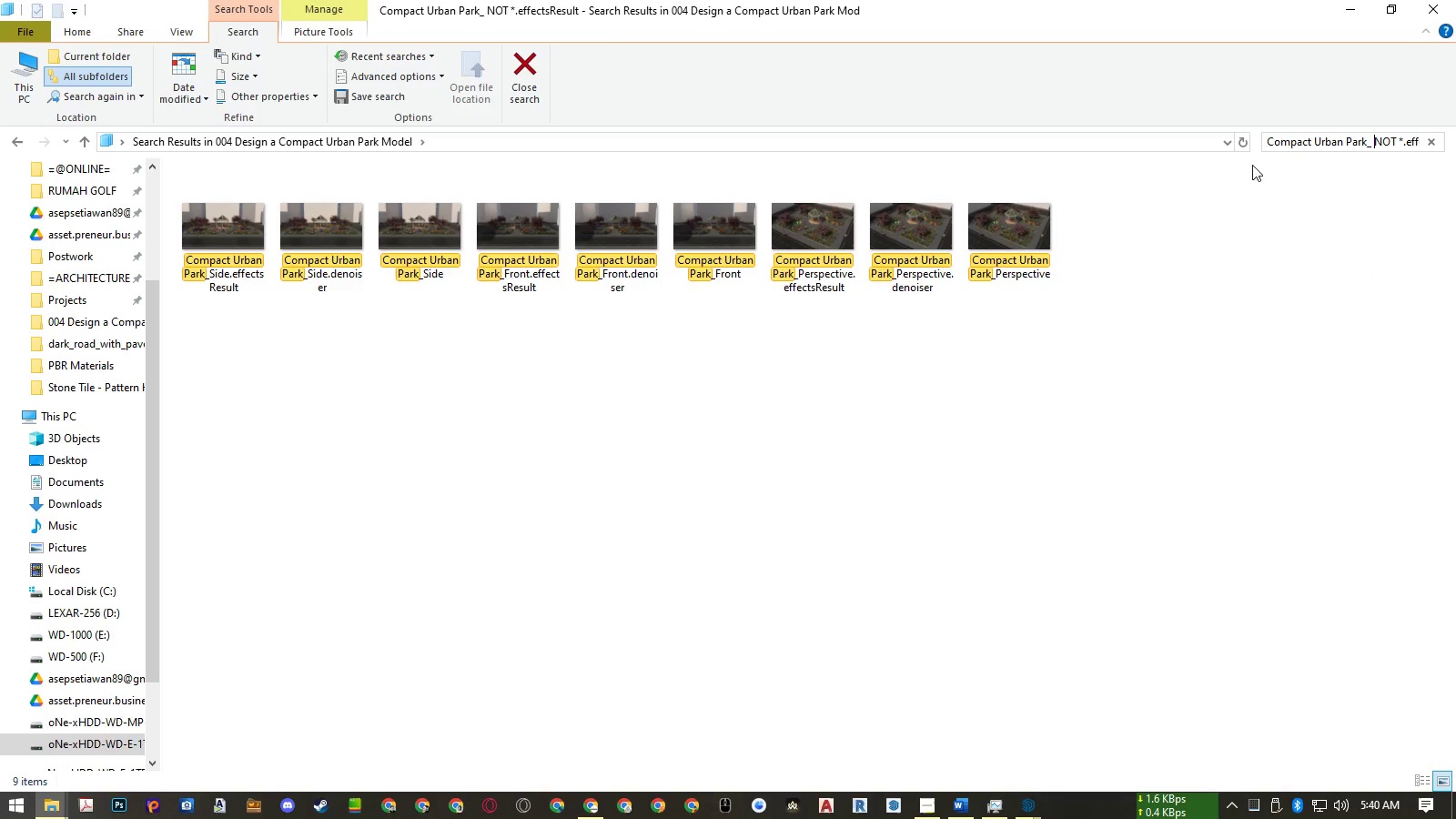 
left_click([1371, 141])
 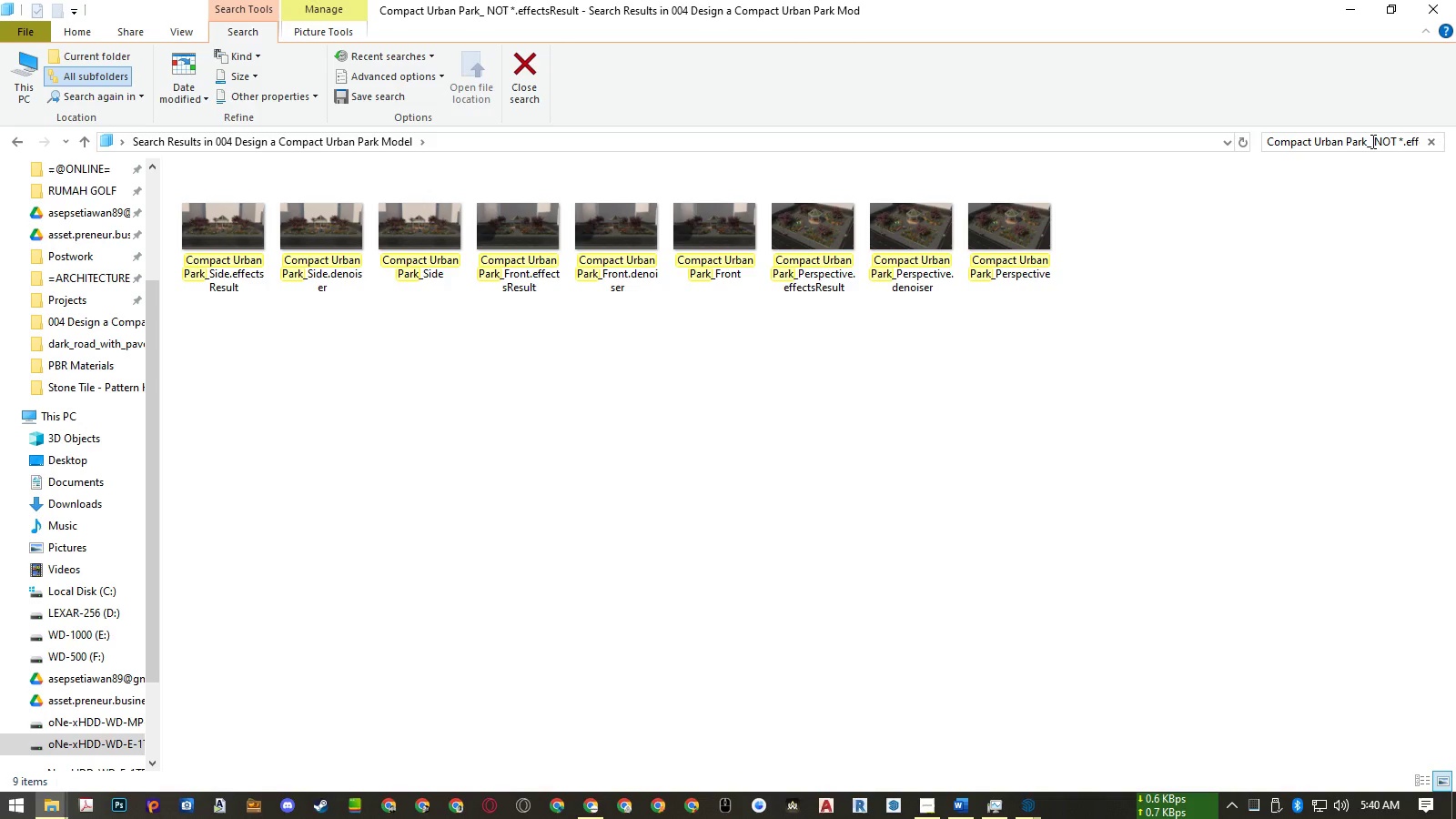 
key(Shift+8)
 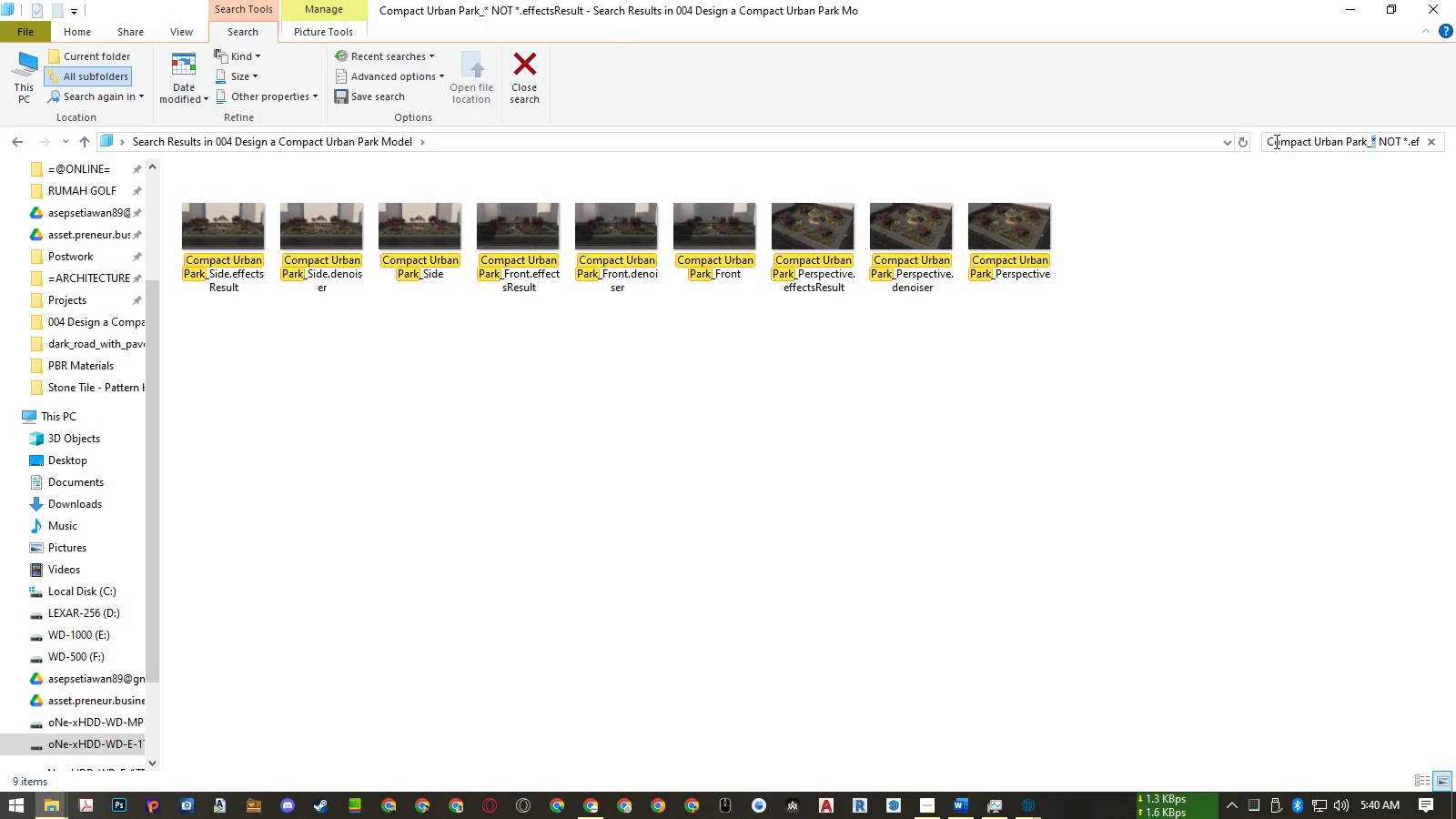 
key(Backspace)
 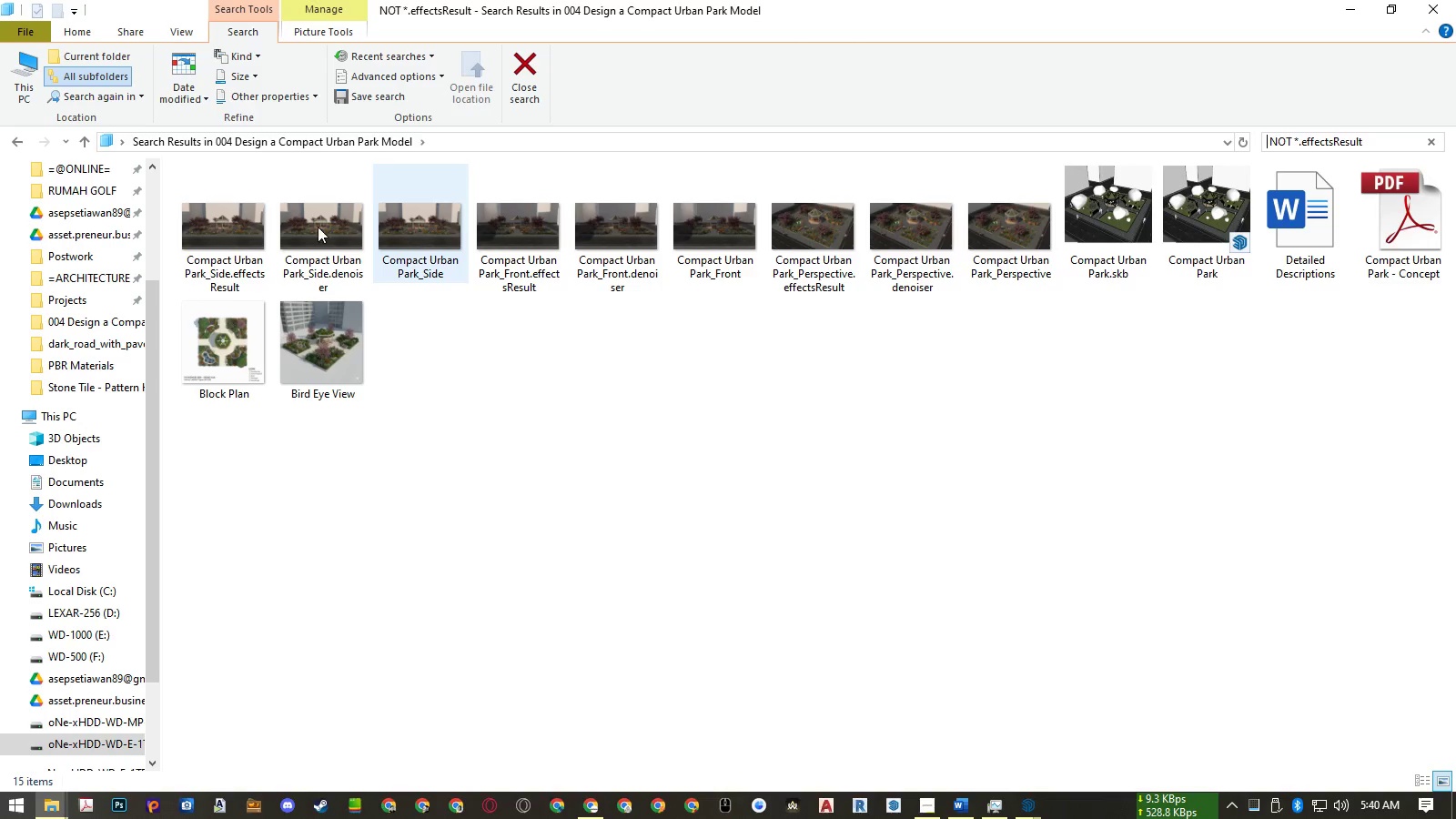 
left_click([263, 226])
 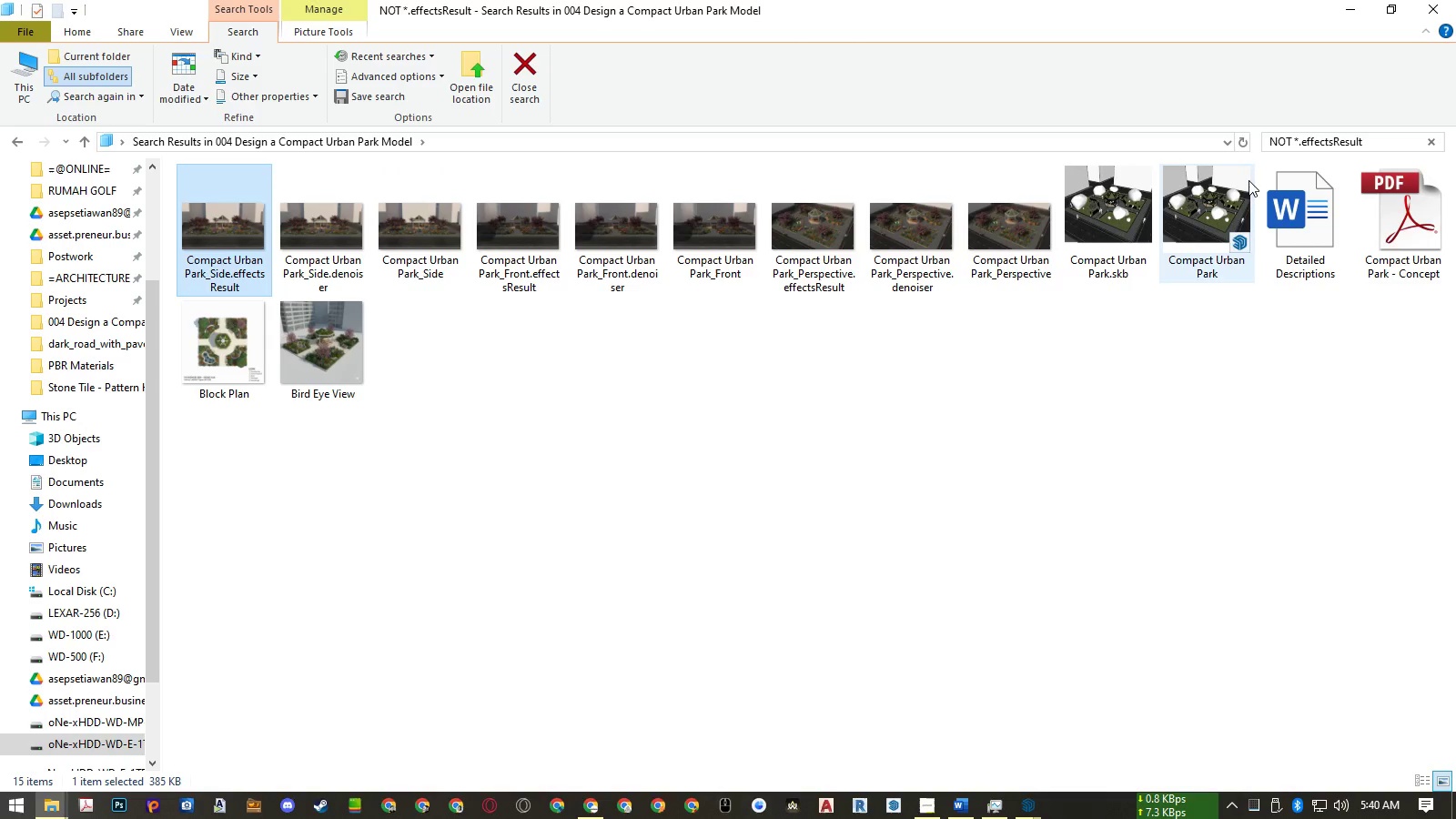 
left_click([1296, 139])
 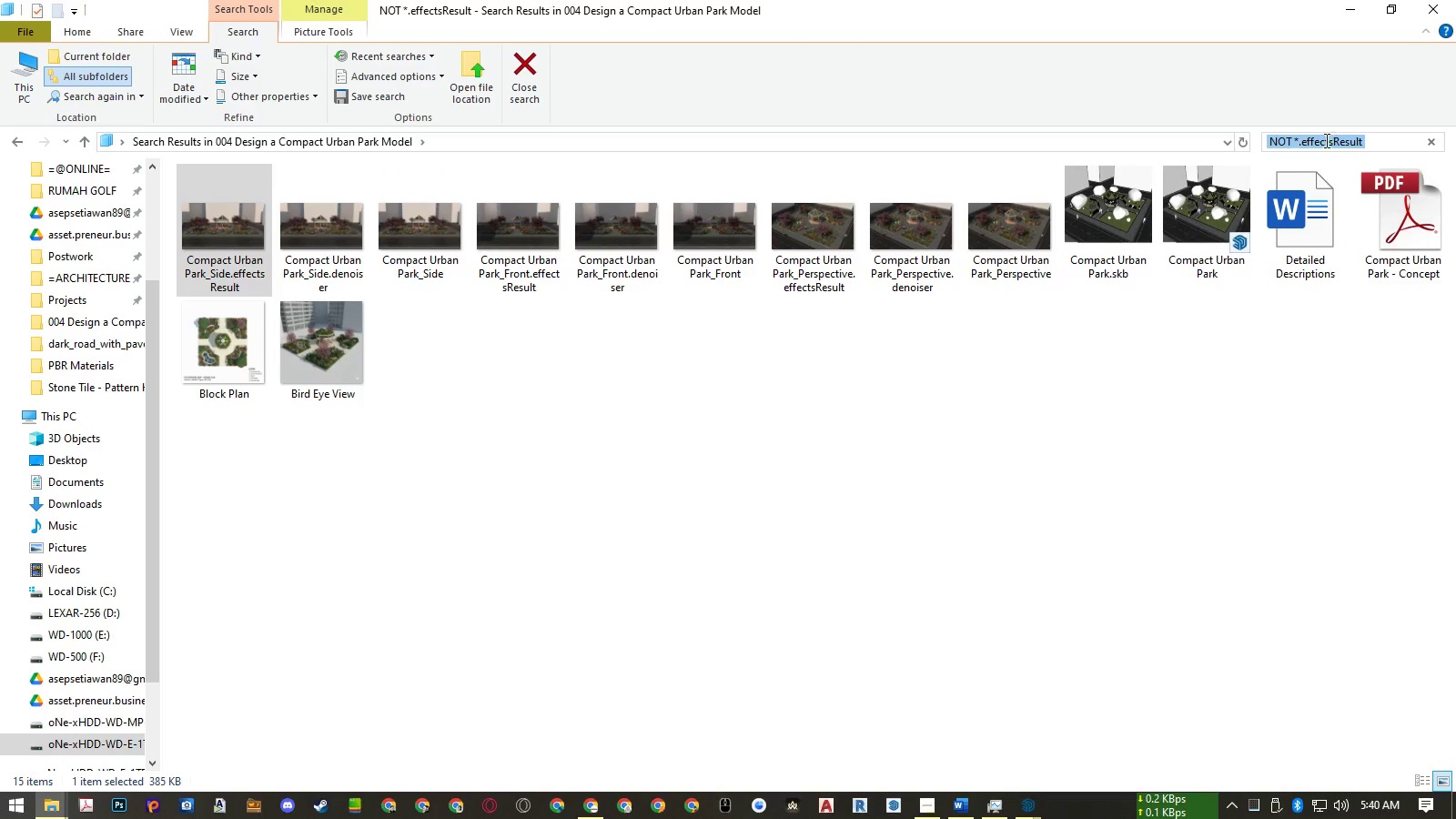 
left_click([1312, 147])
 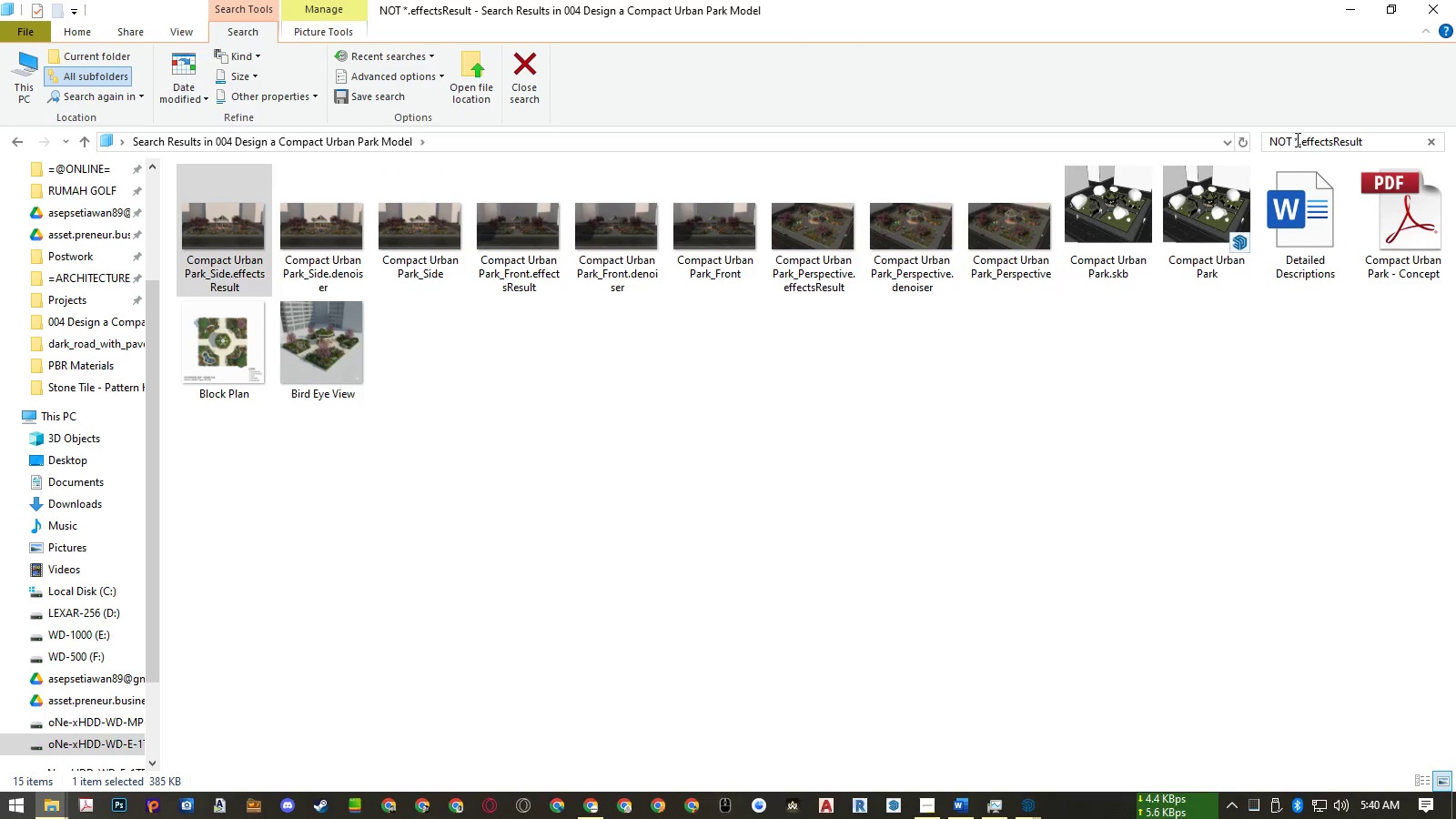 
left_click([1296, 139])
 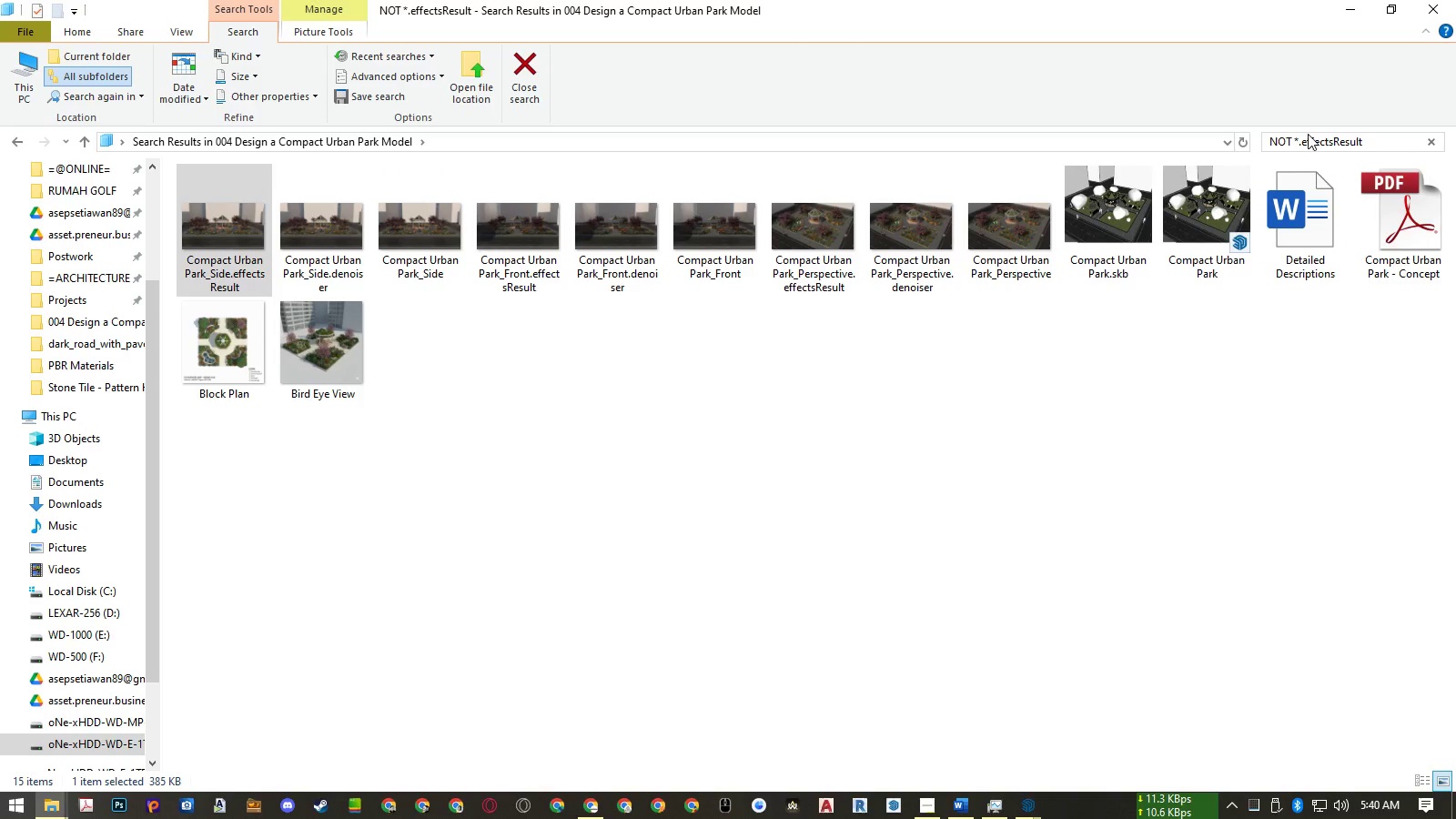 
key(ArrowLeft)
 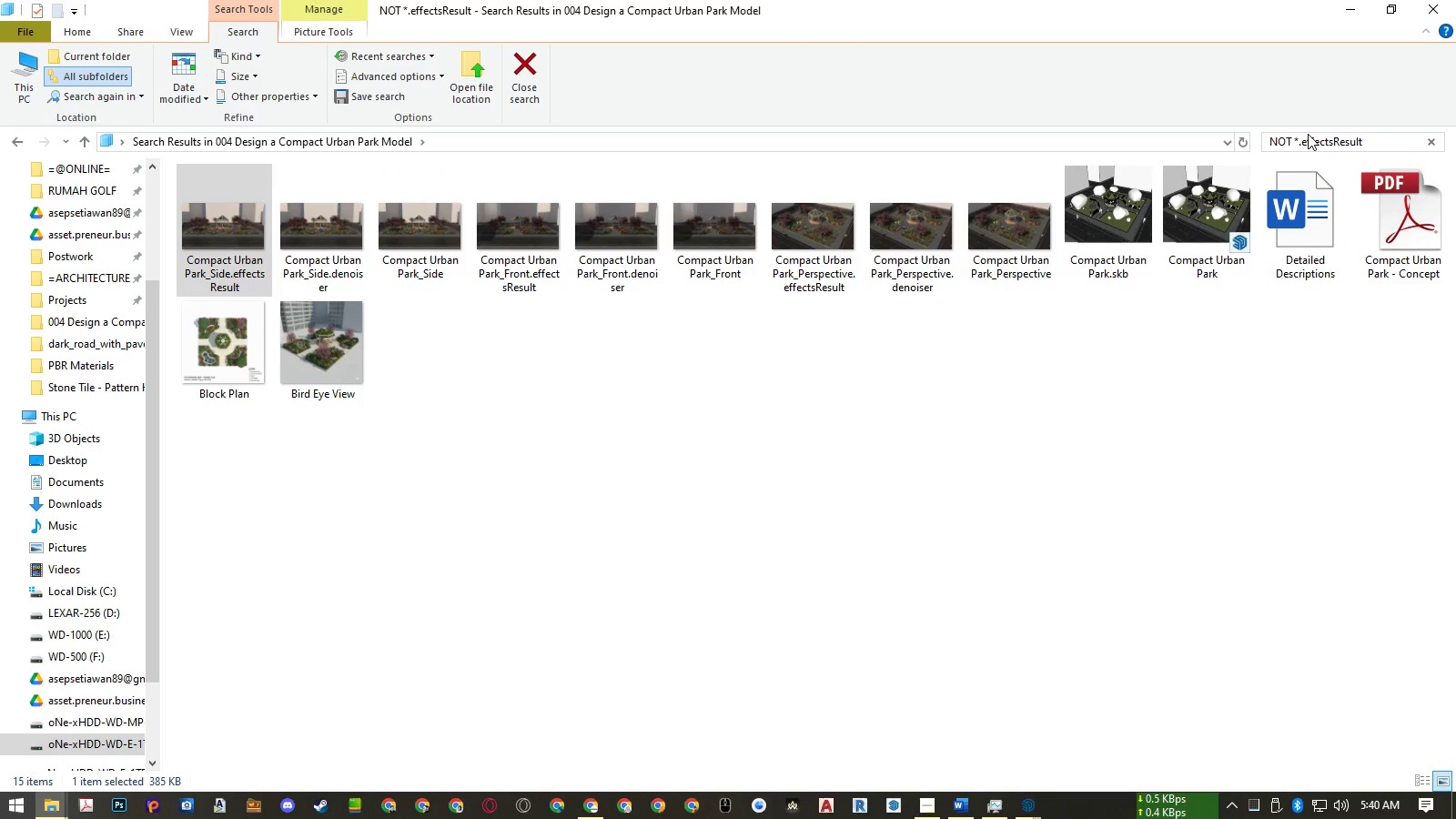 
key(ArrowRight)
 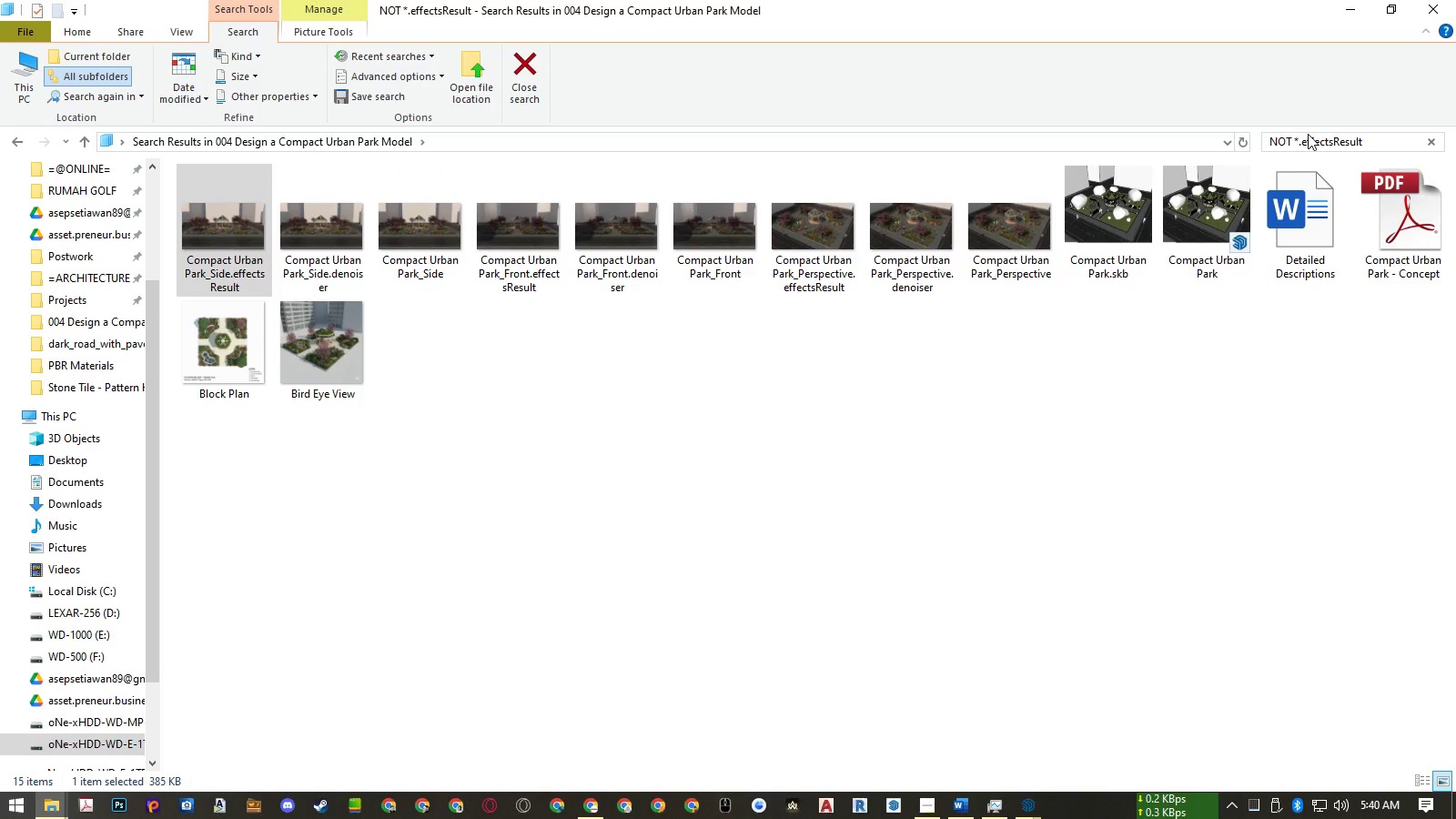 
key(Delete)
 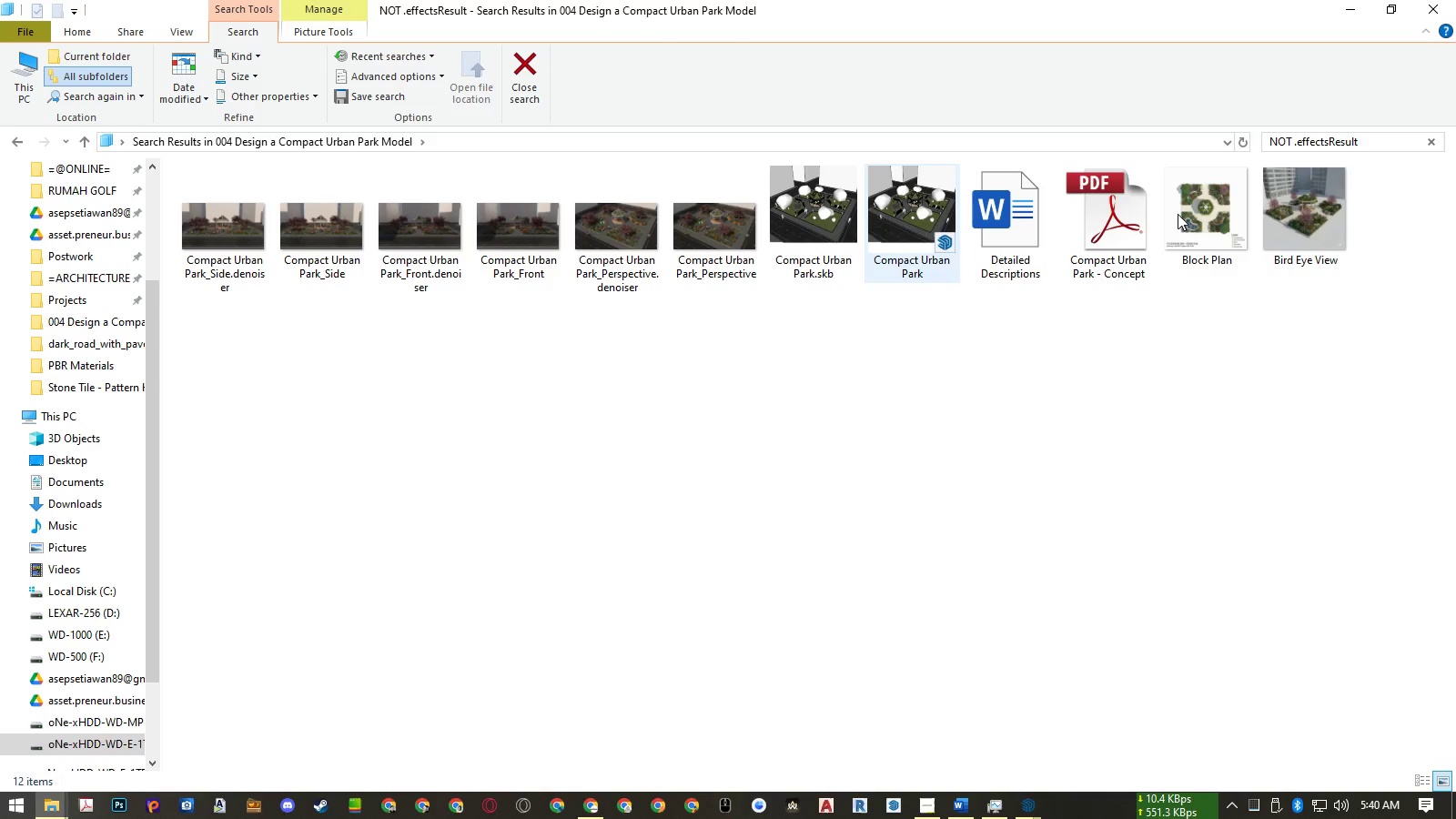 
left_click([1370, 139])
 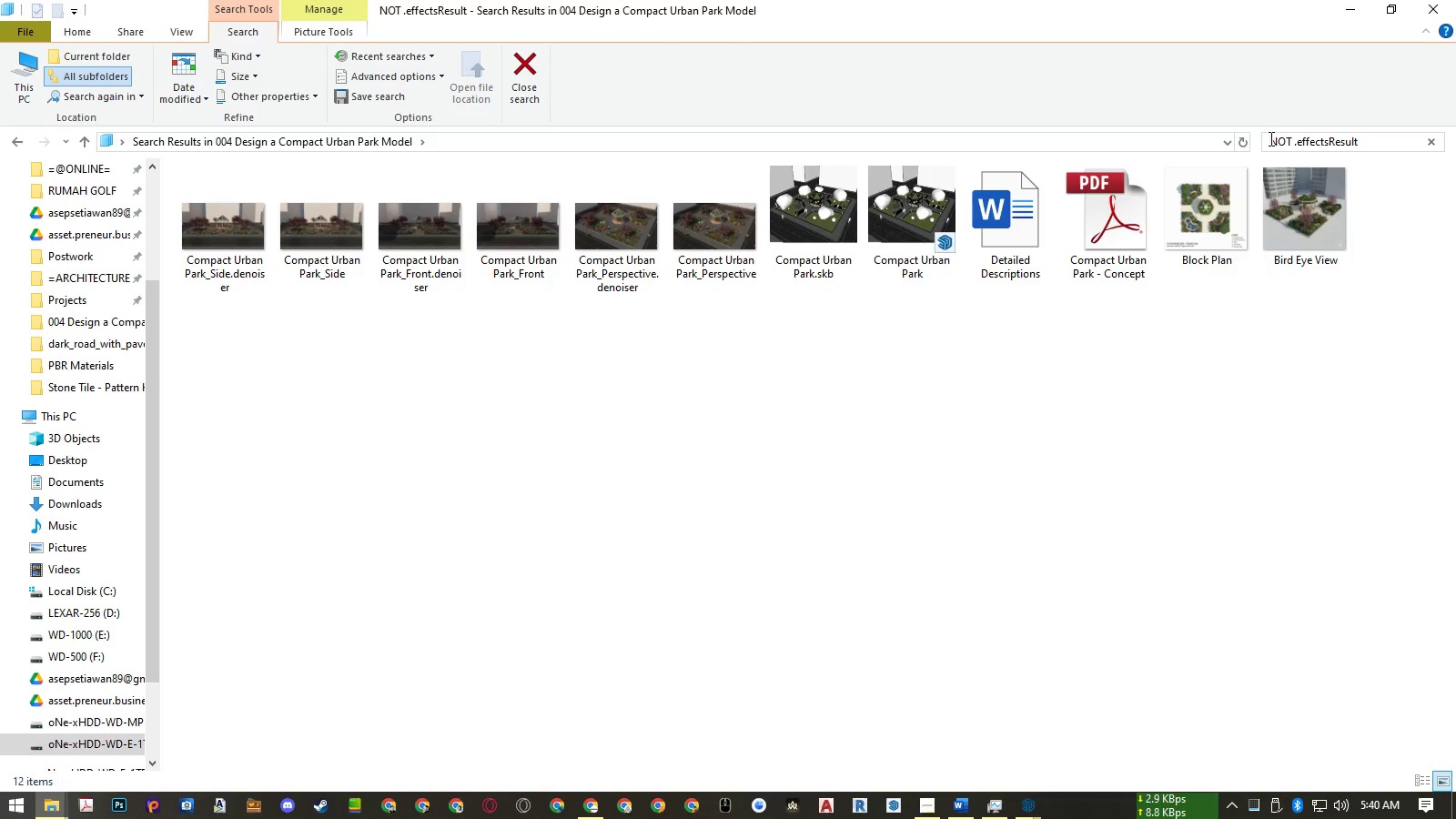 
left_click([1269, 138])
 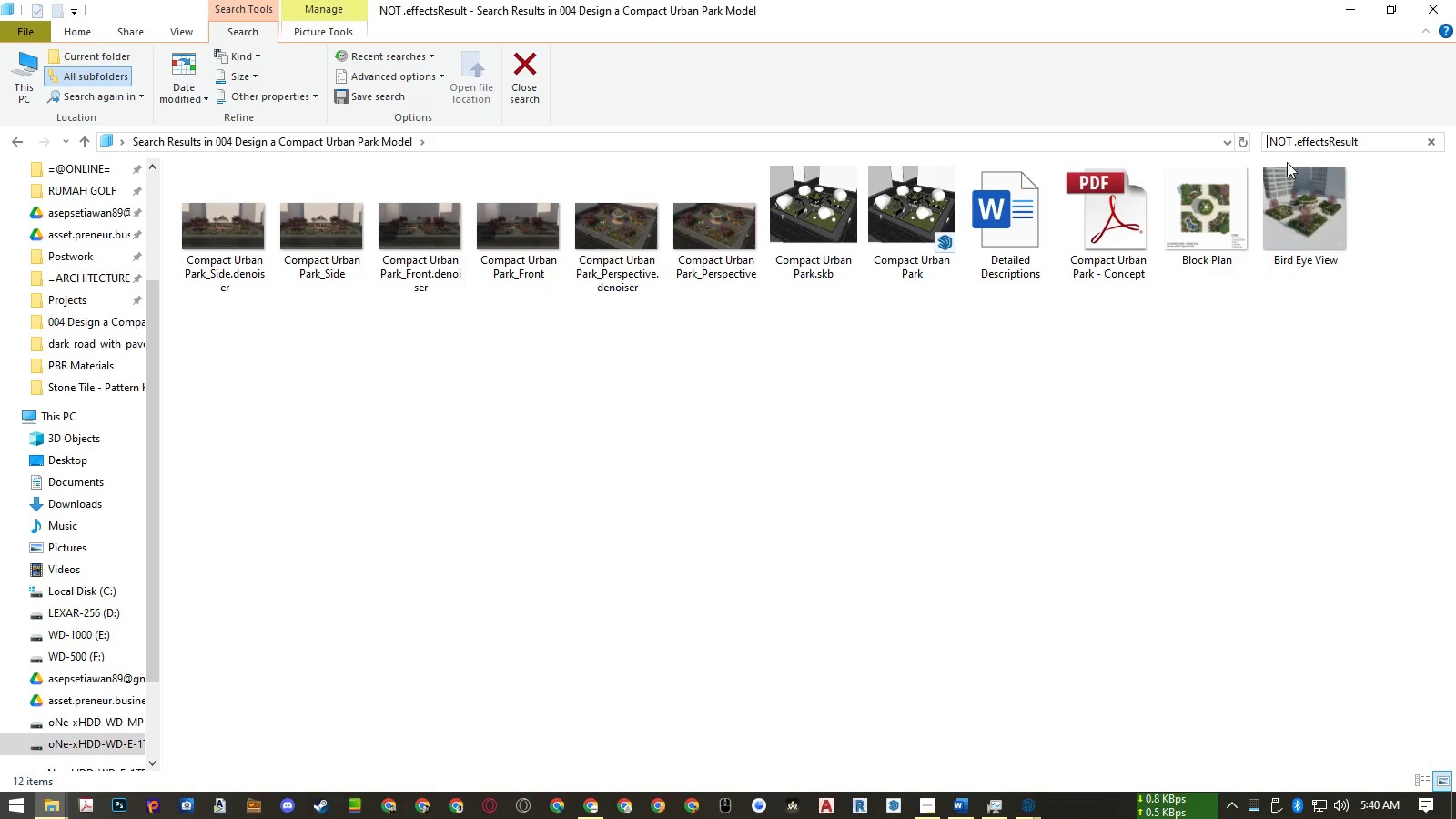 
key(Control+ControlLeft)
 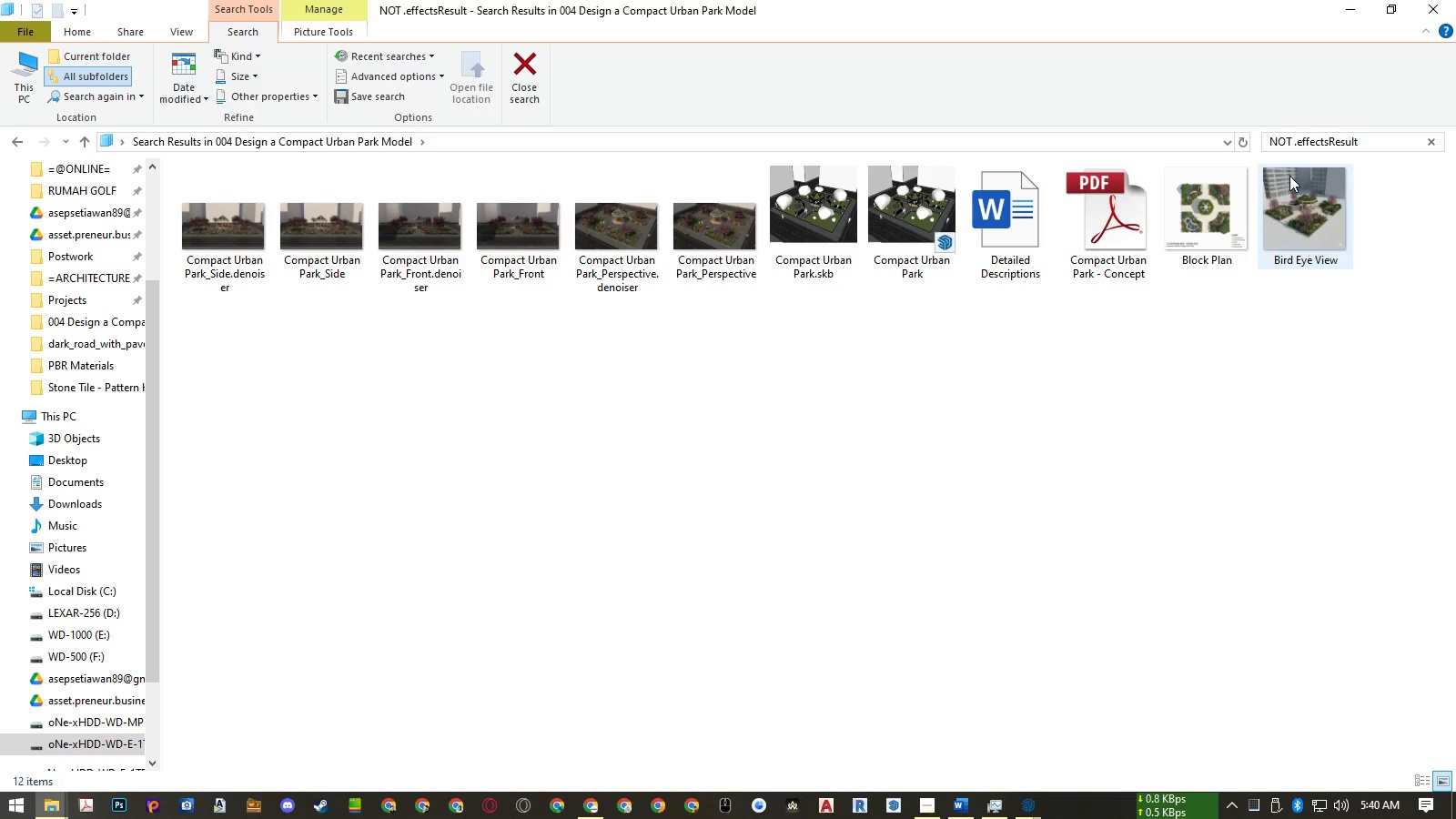 
key(Control+V)
 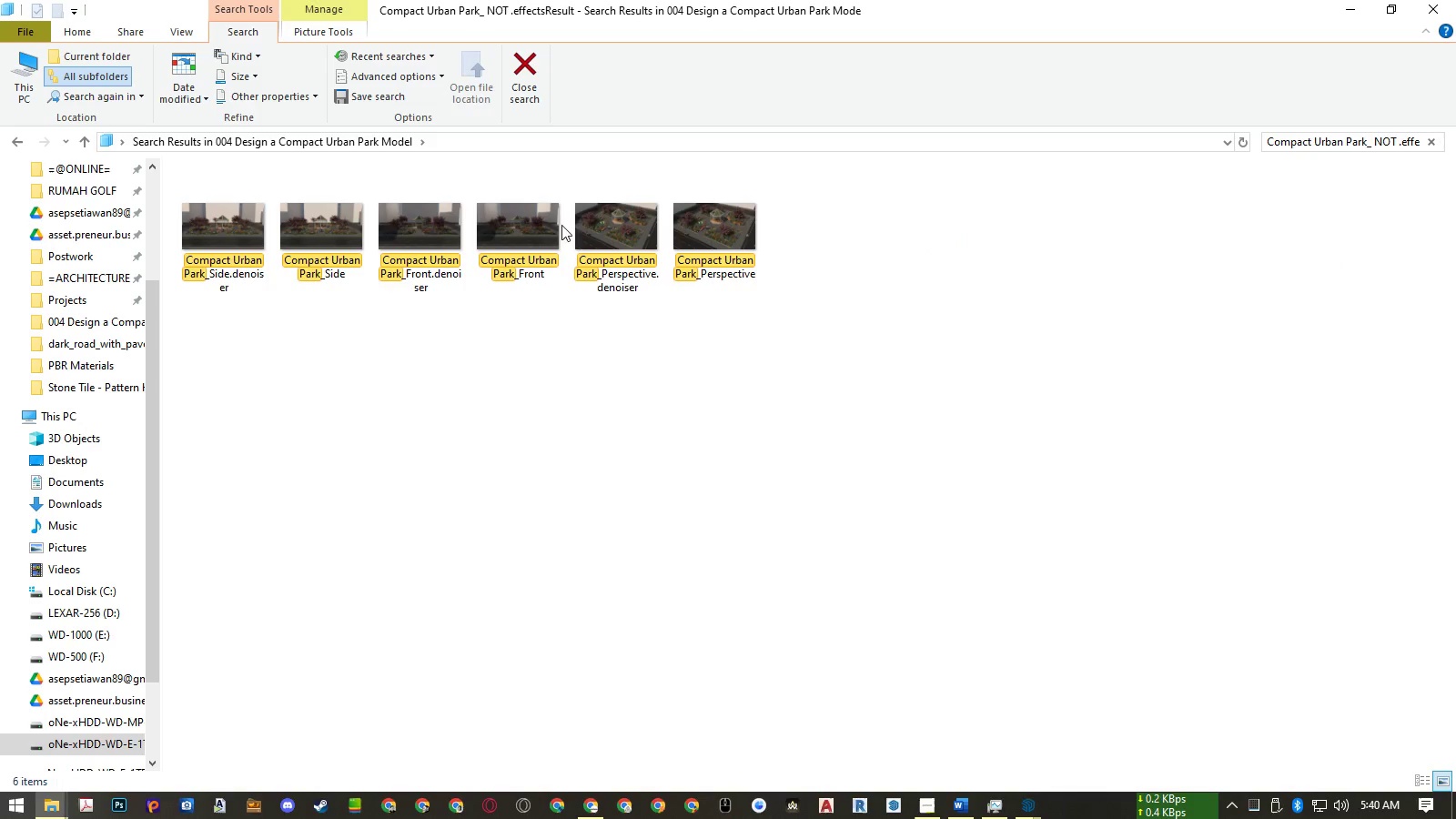 
left_click([231, 244])
 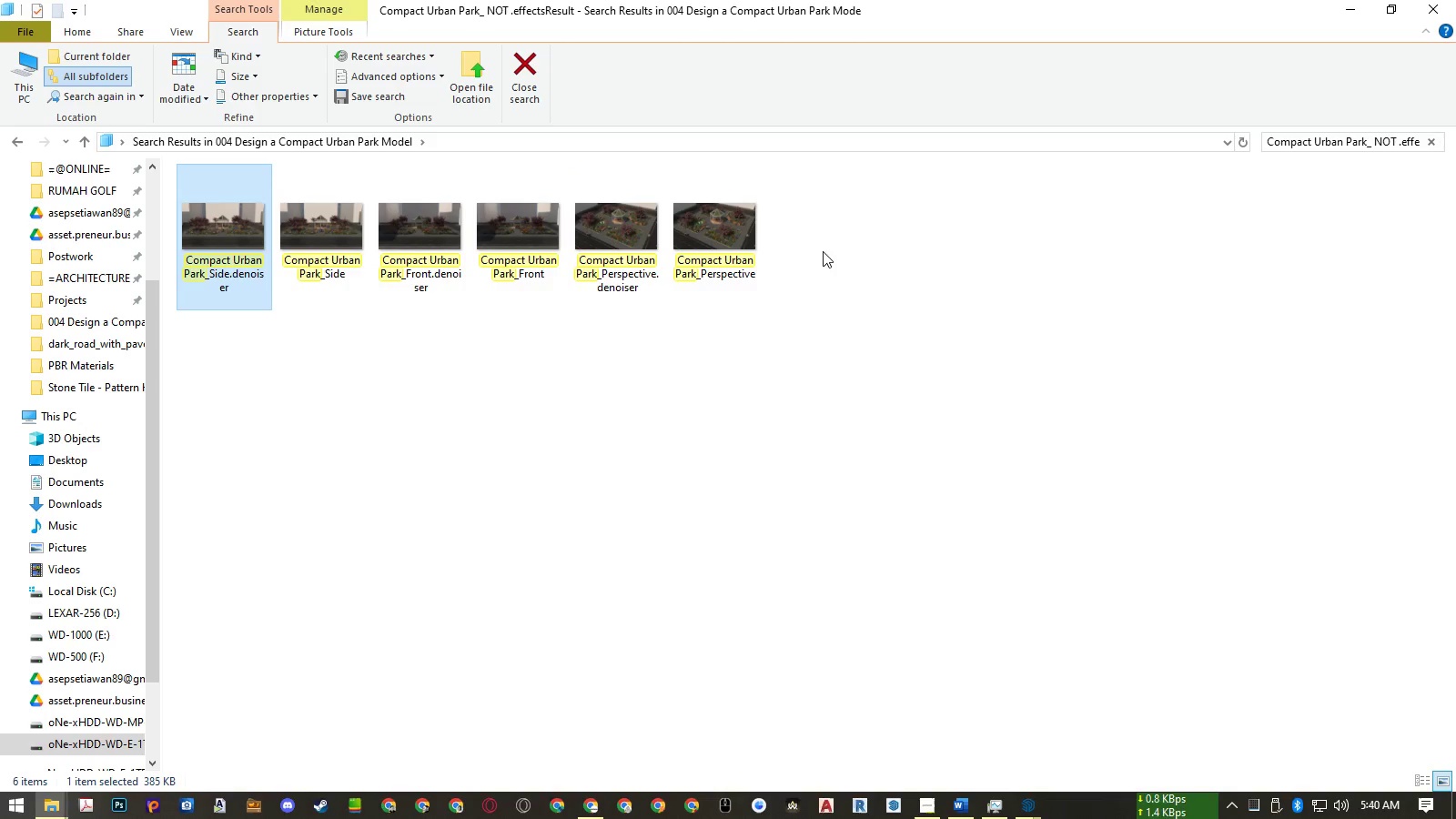 
wait(8.5)
 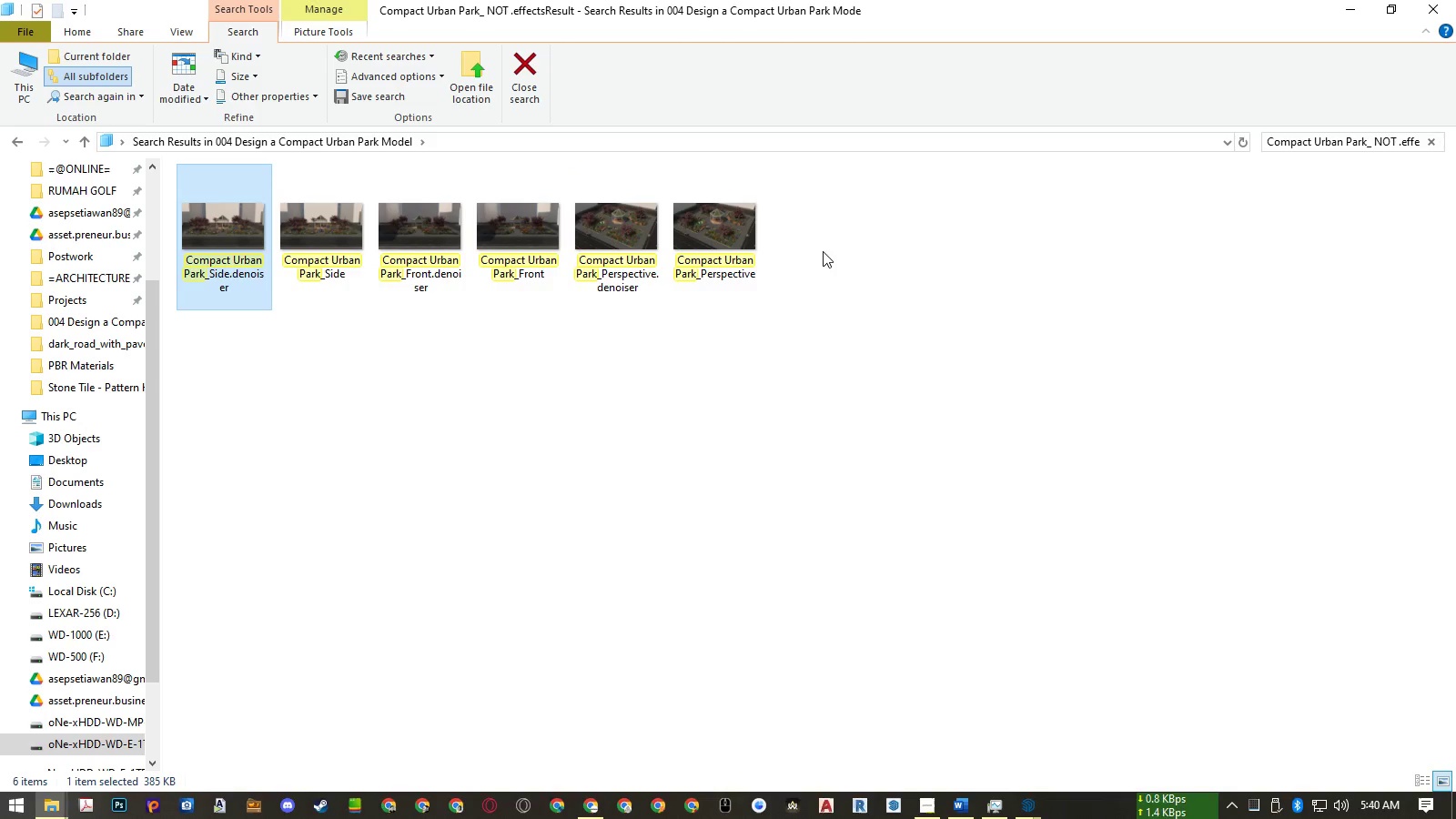 
left_click([1428, 142])
 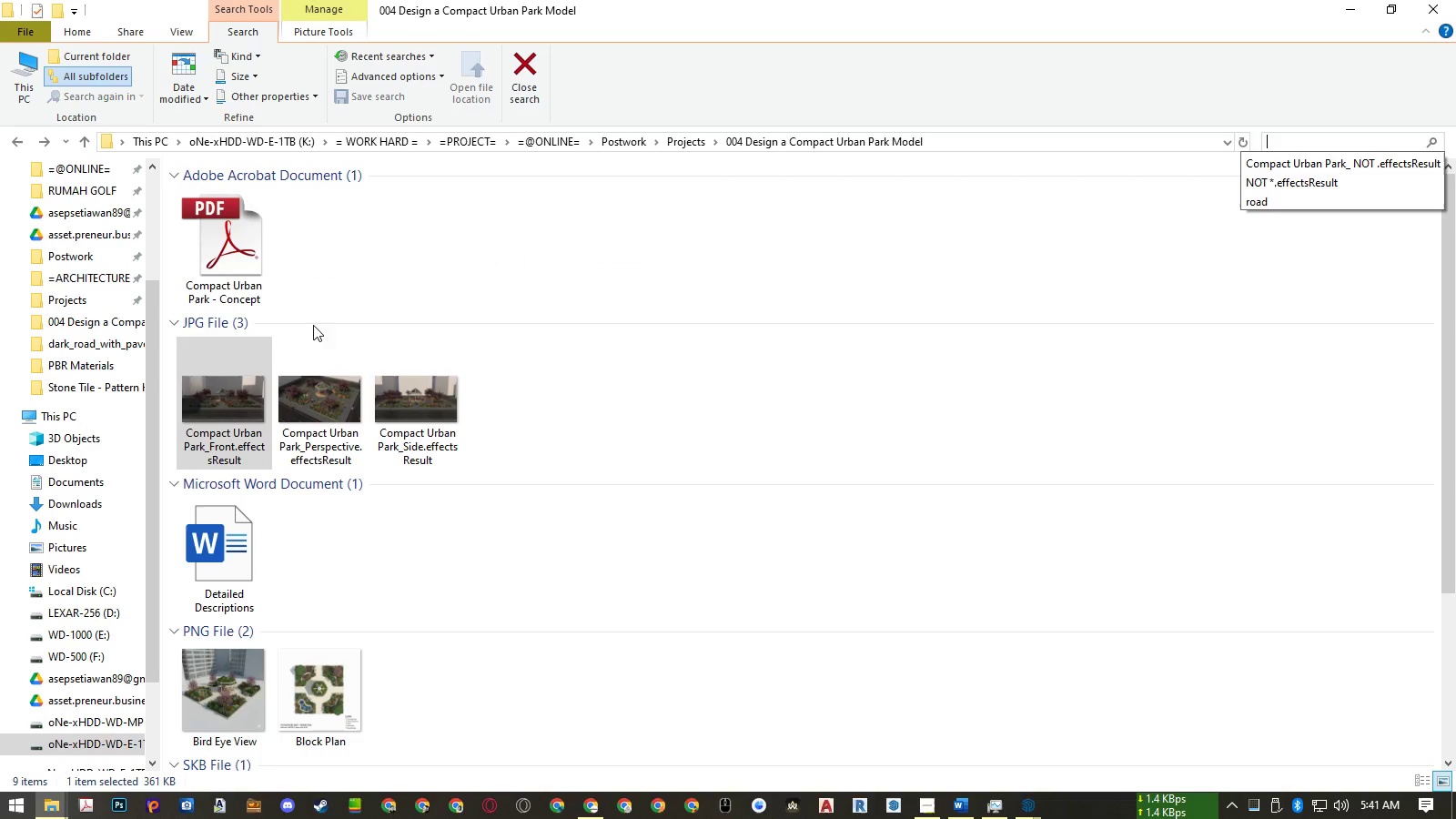 
left_click([245, 401])
 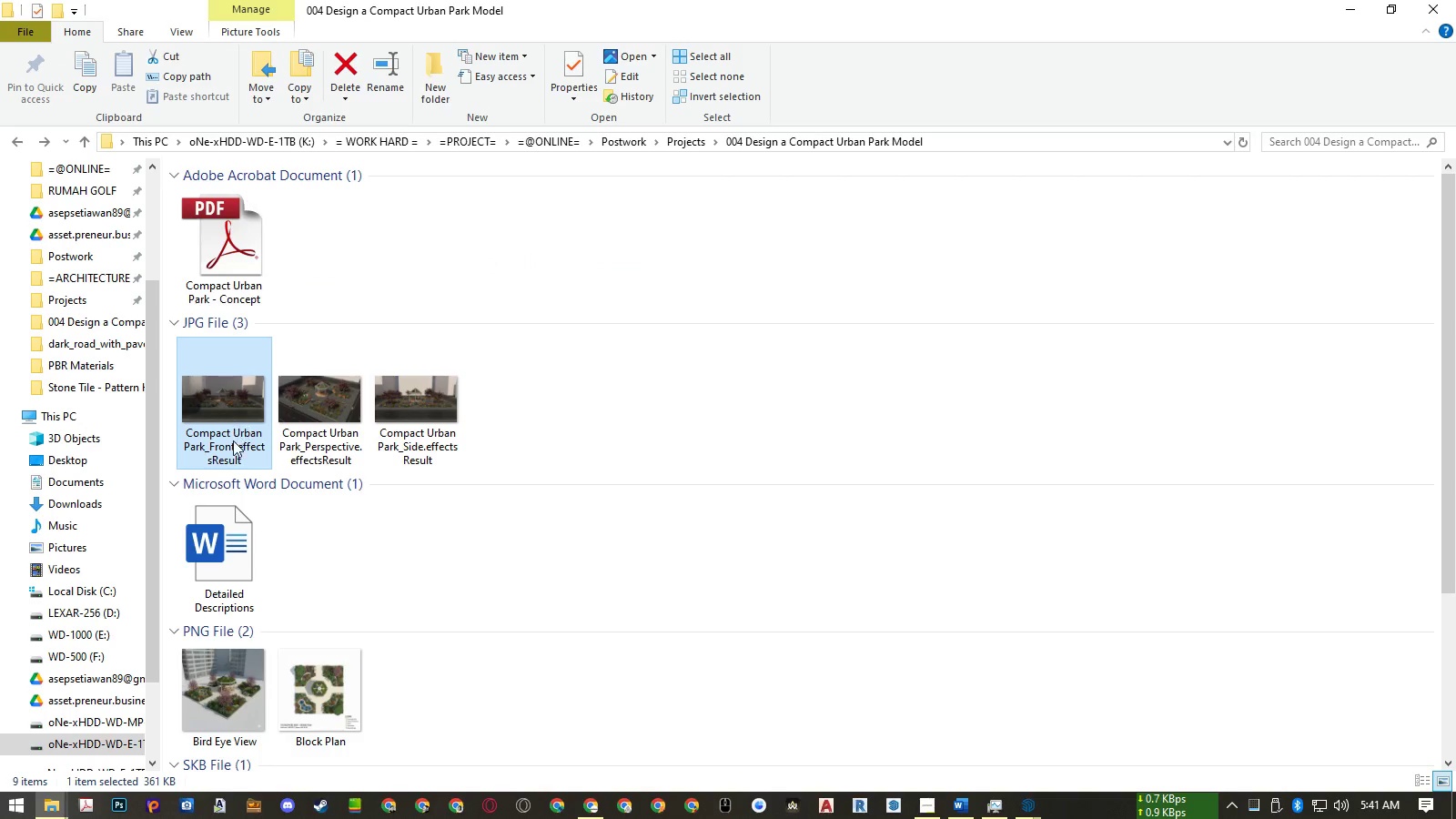 
left_click([230, 445])
 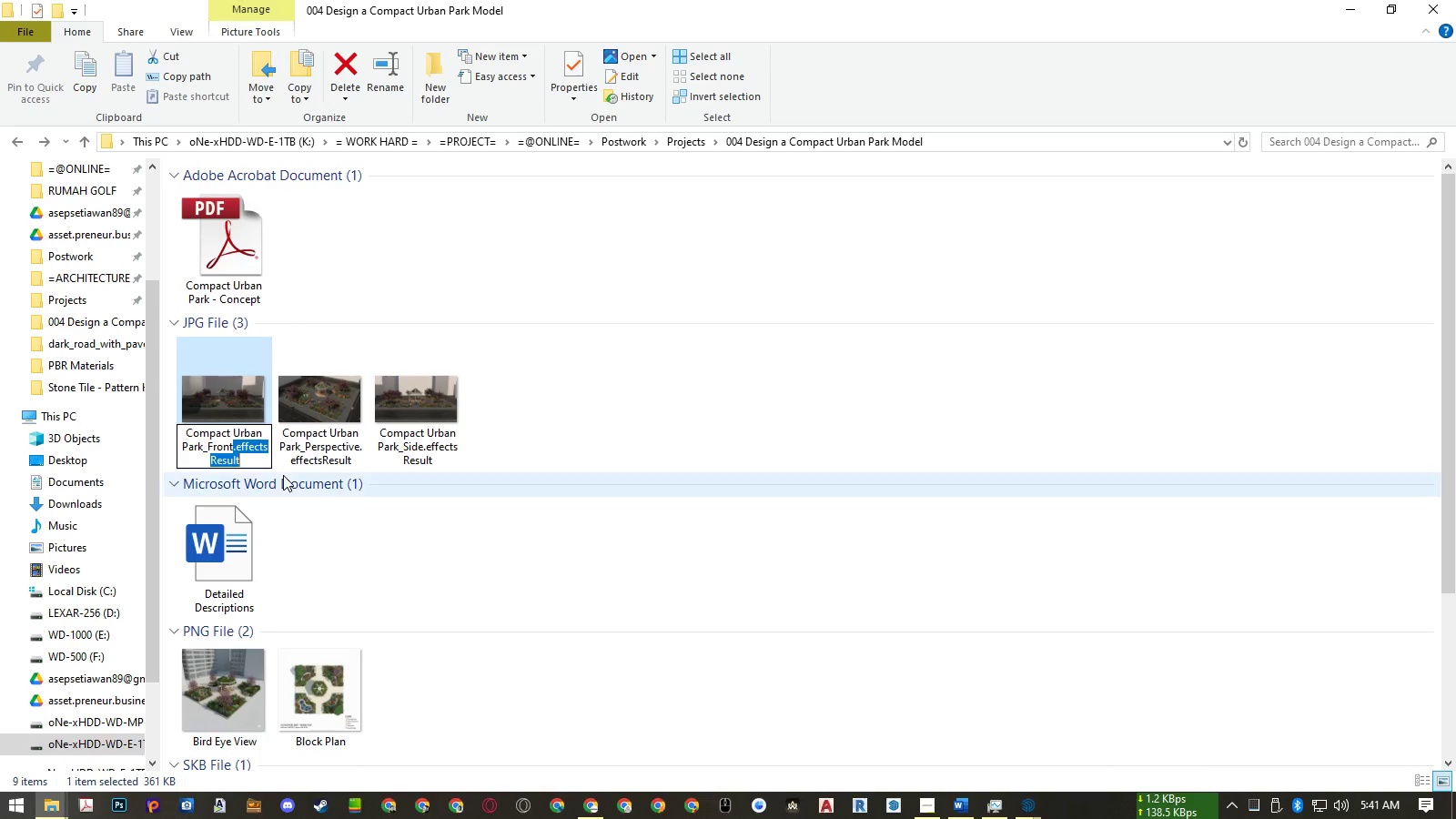 
key(Backspace)
 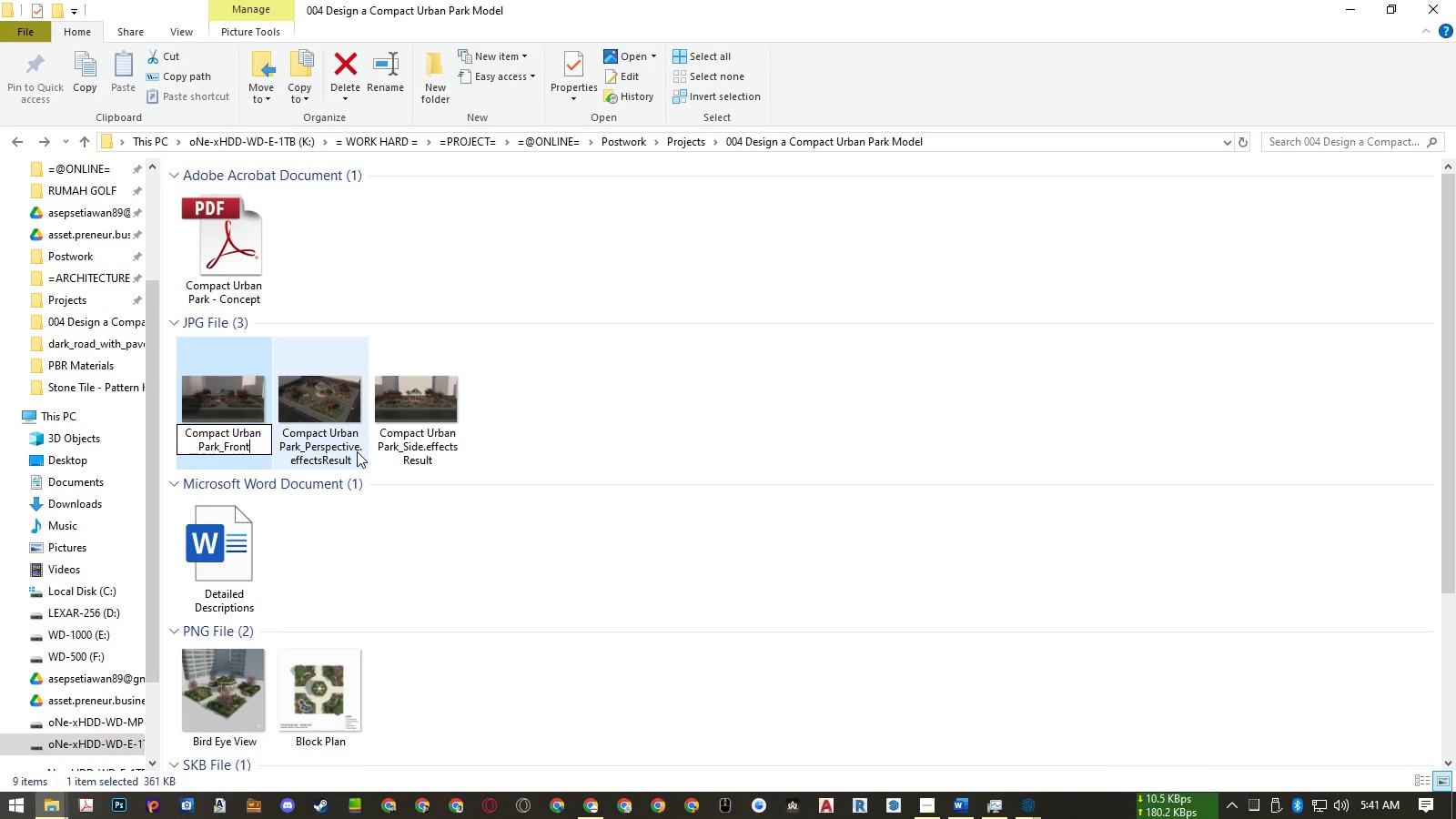 
left_click([358, 450])
 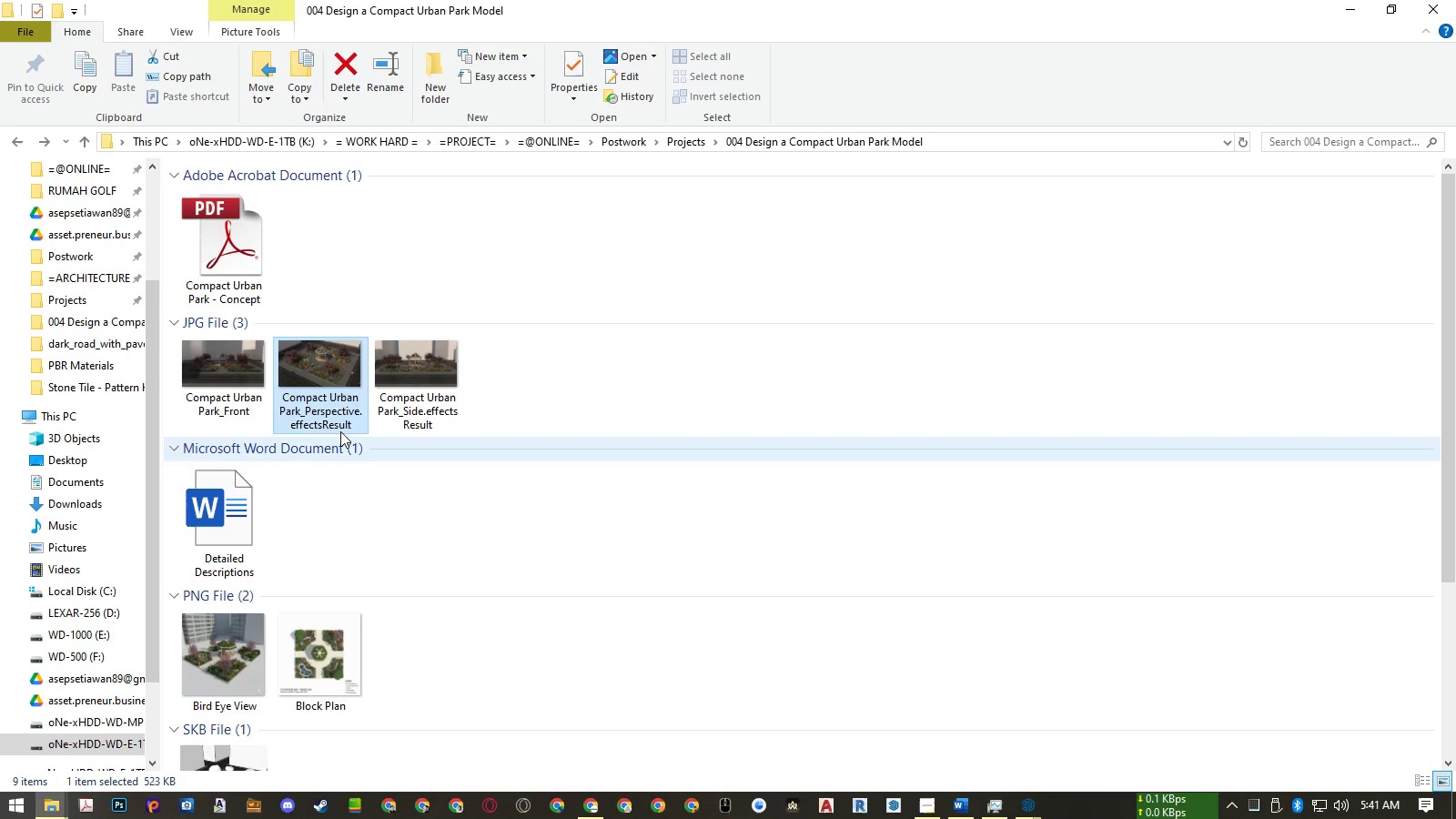 
left_click([342, 420])
 